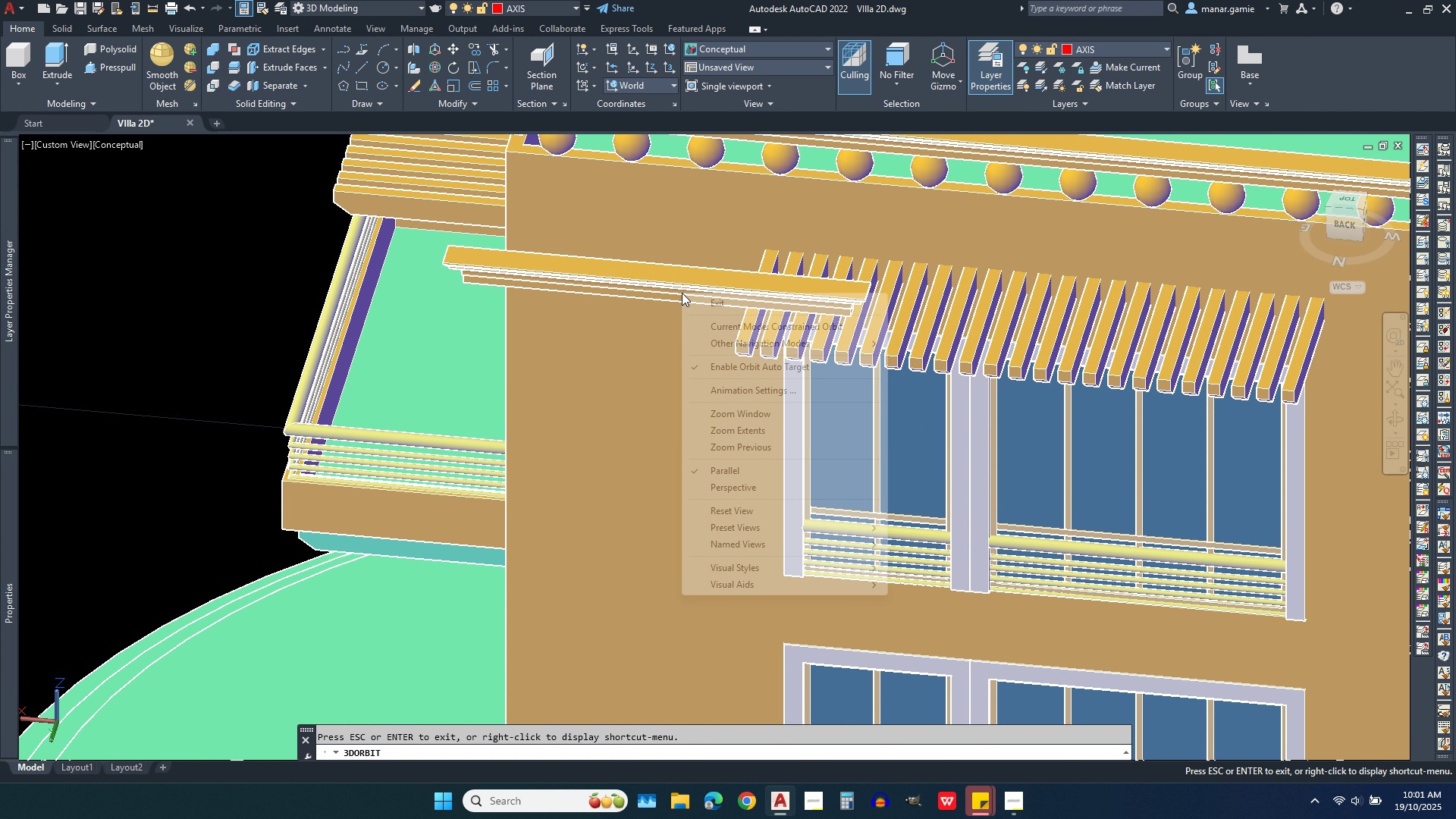 
right_click([682, 293])
 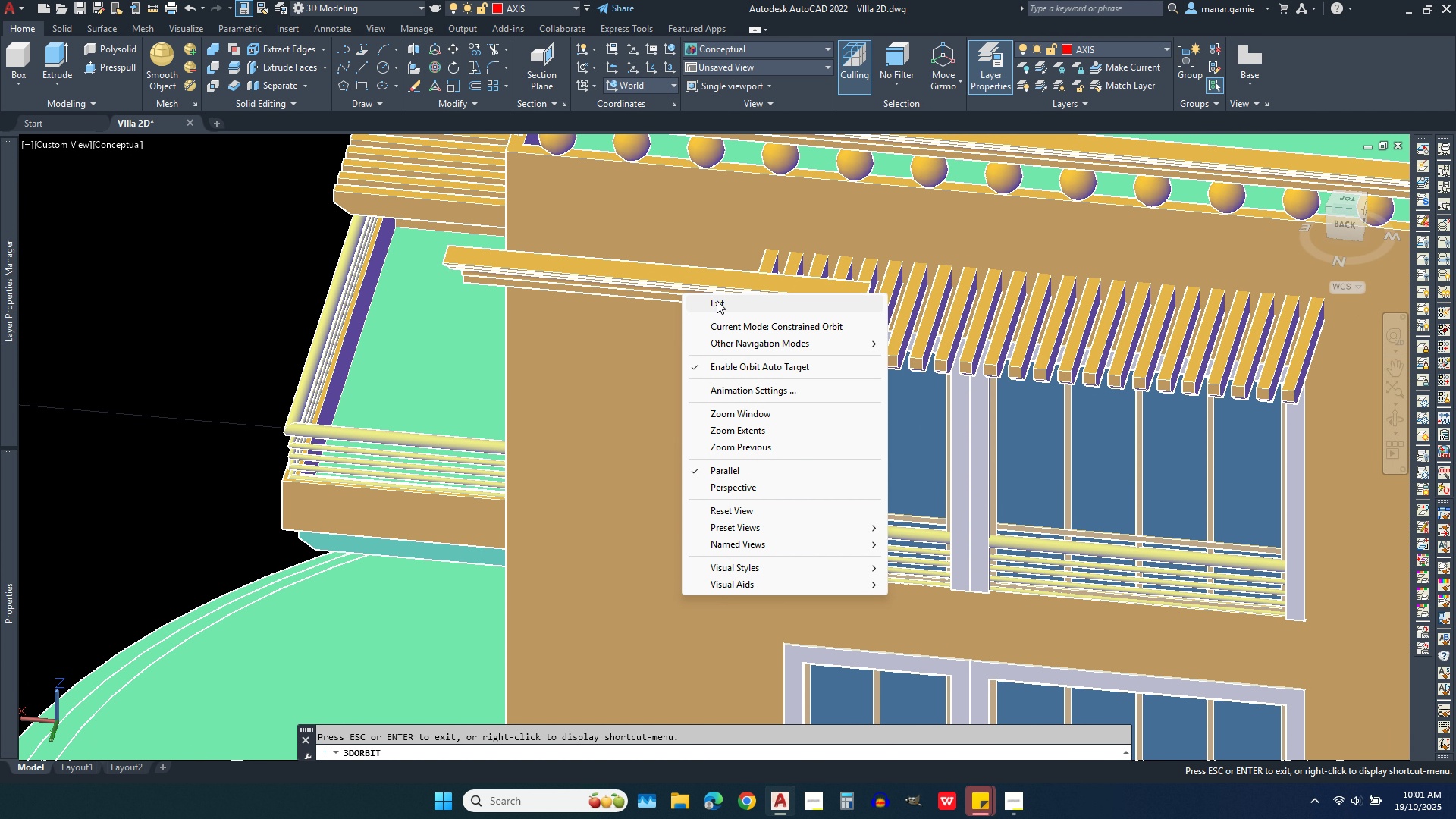 
left_click([717, 300])
 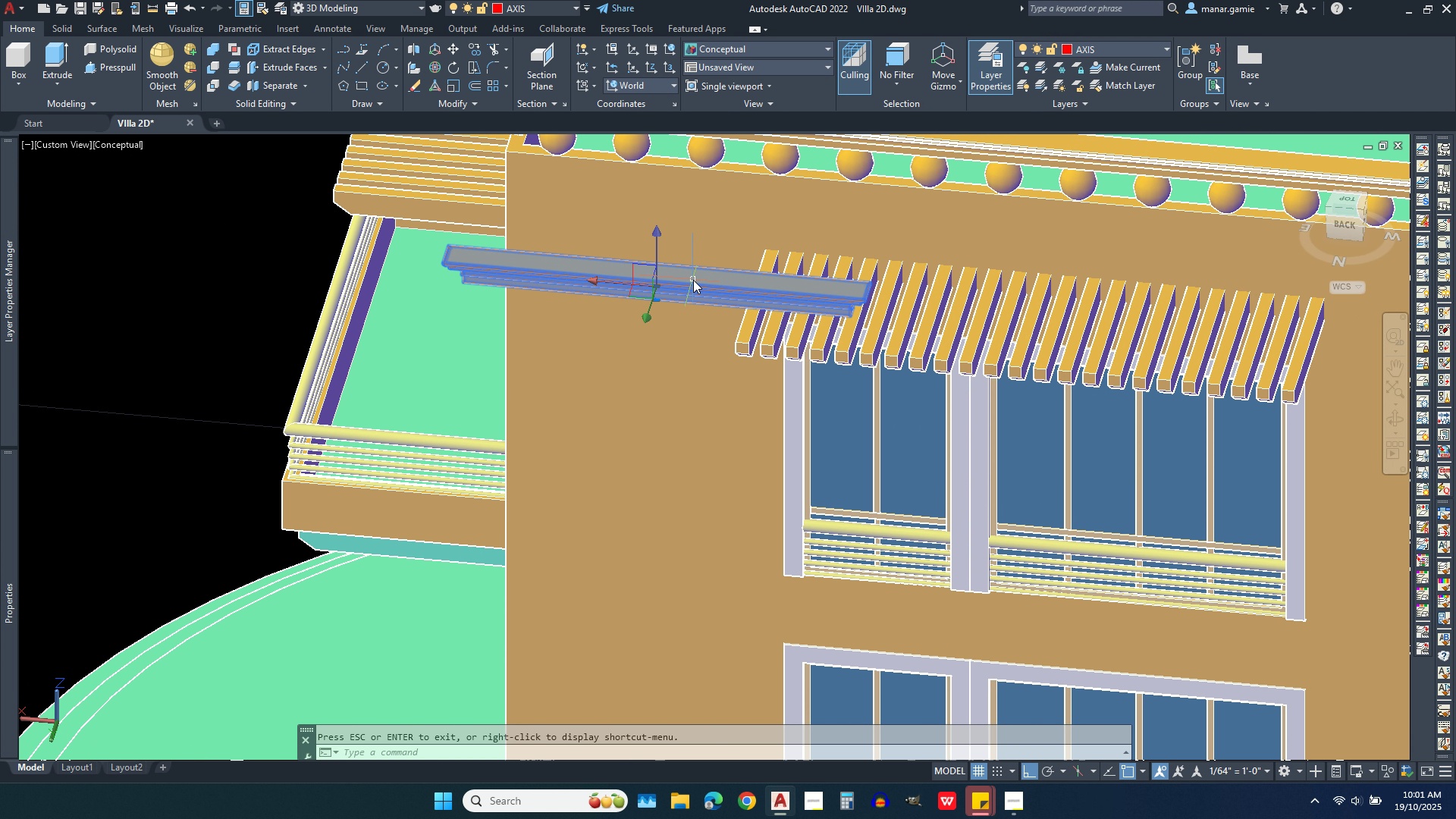 
left_click([693, 280])
 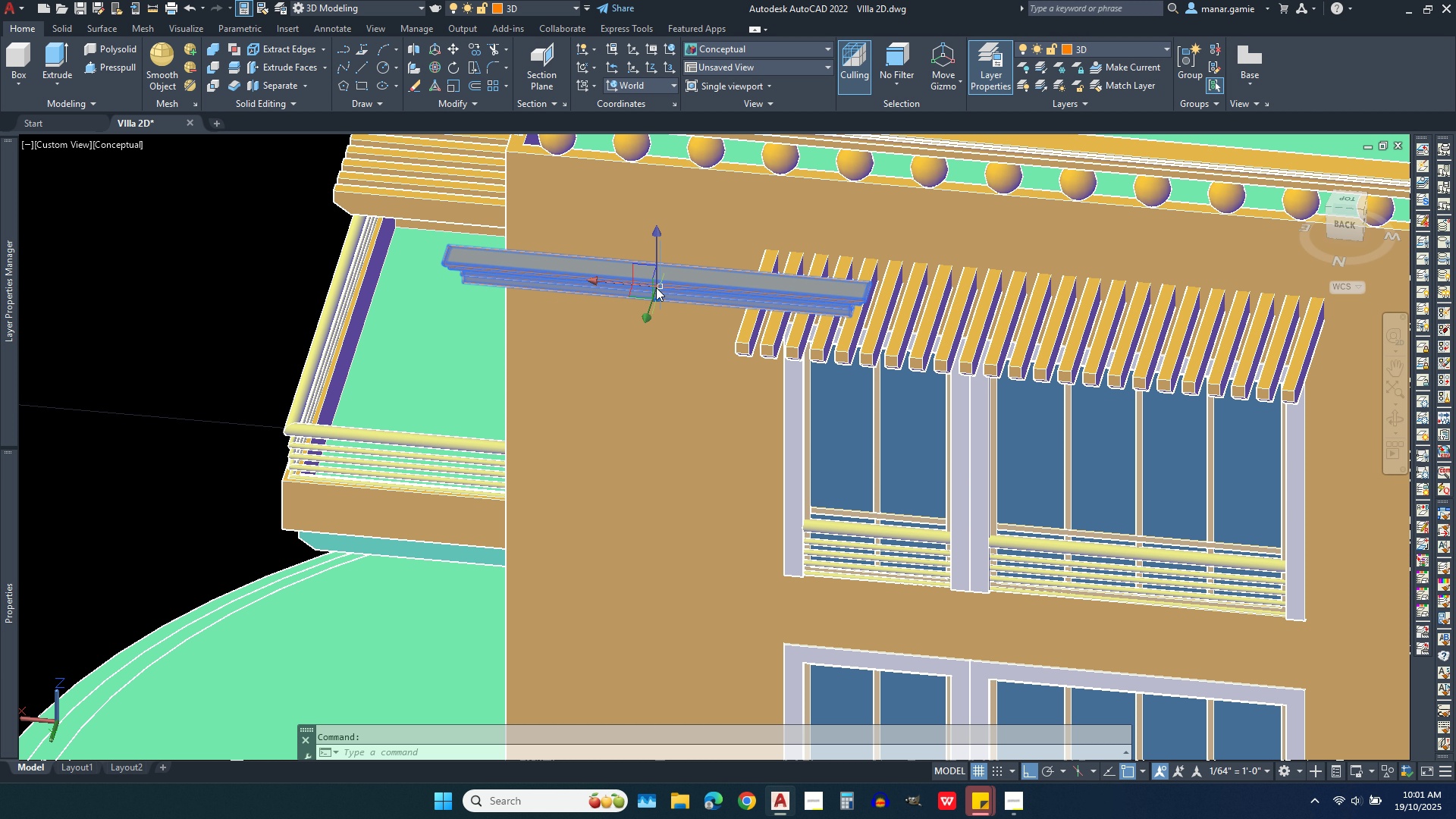 
wait(5.6)
 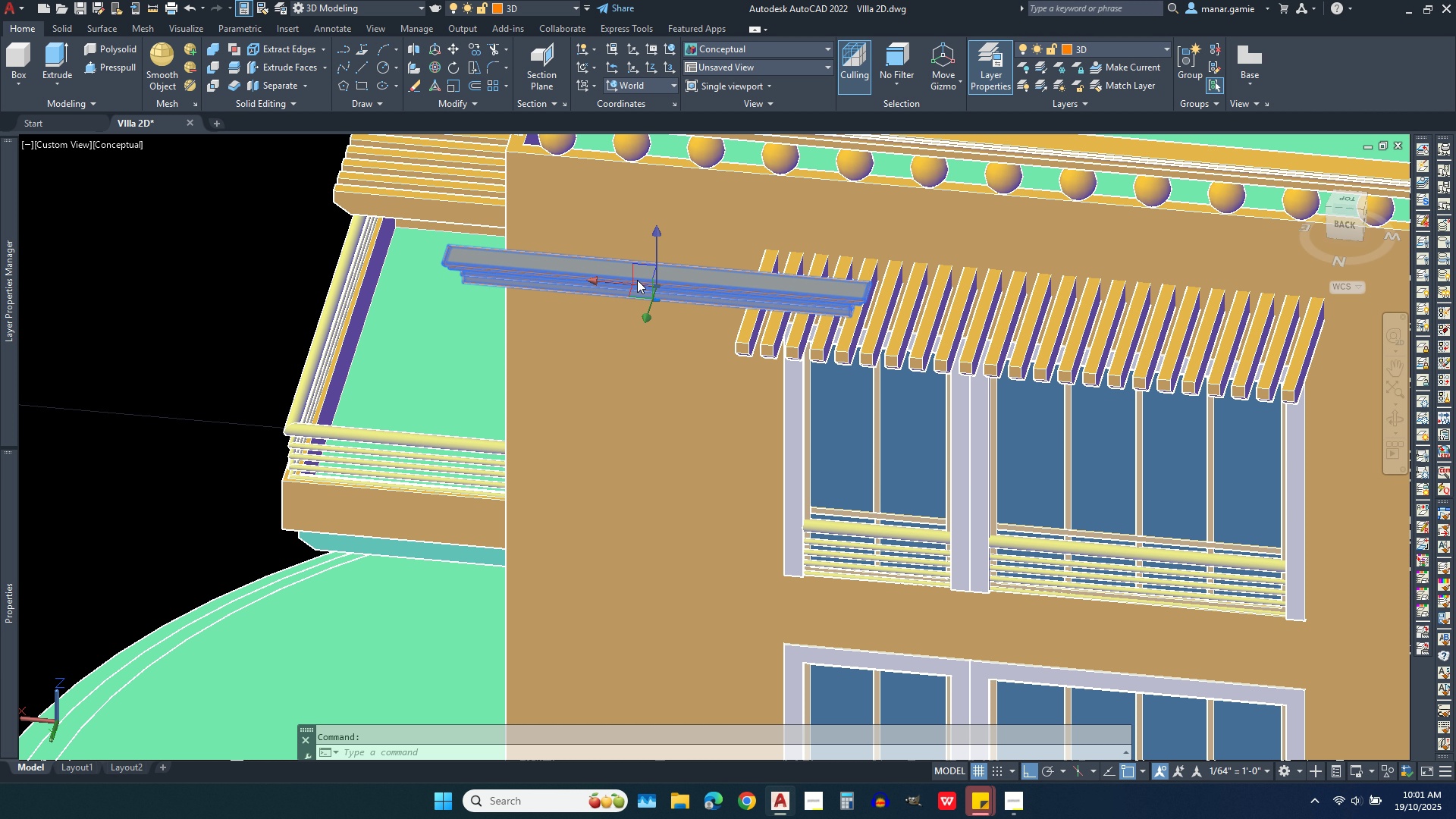 
left_click_drag(start_coordinate=[592, 280], to_coordinate=[224, 249])
 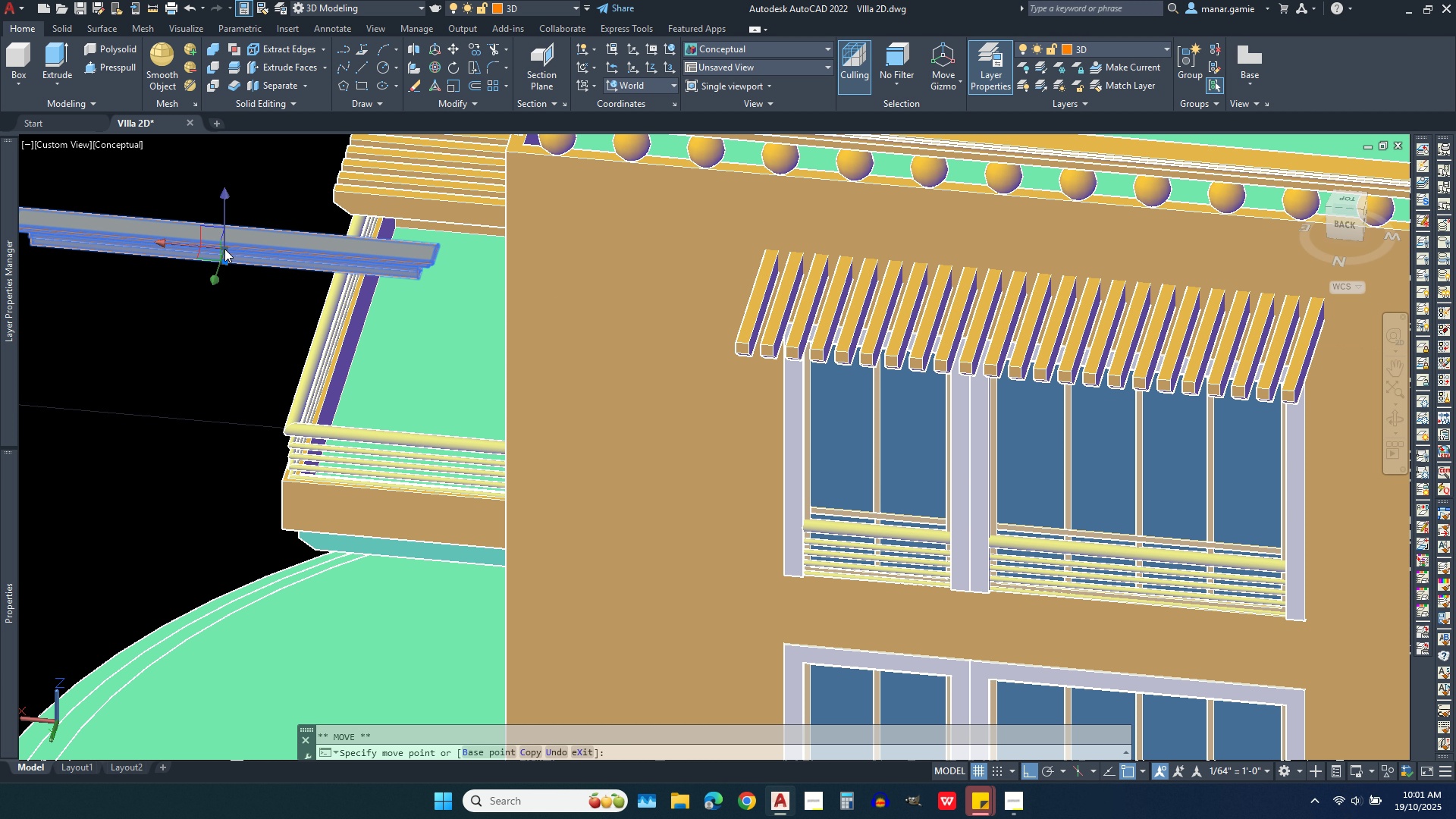 
left_click([224, 249])
 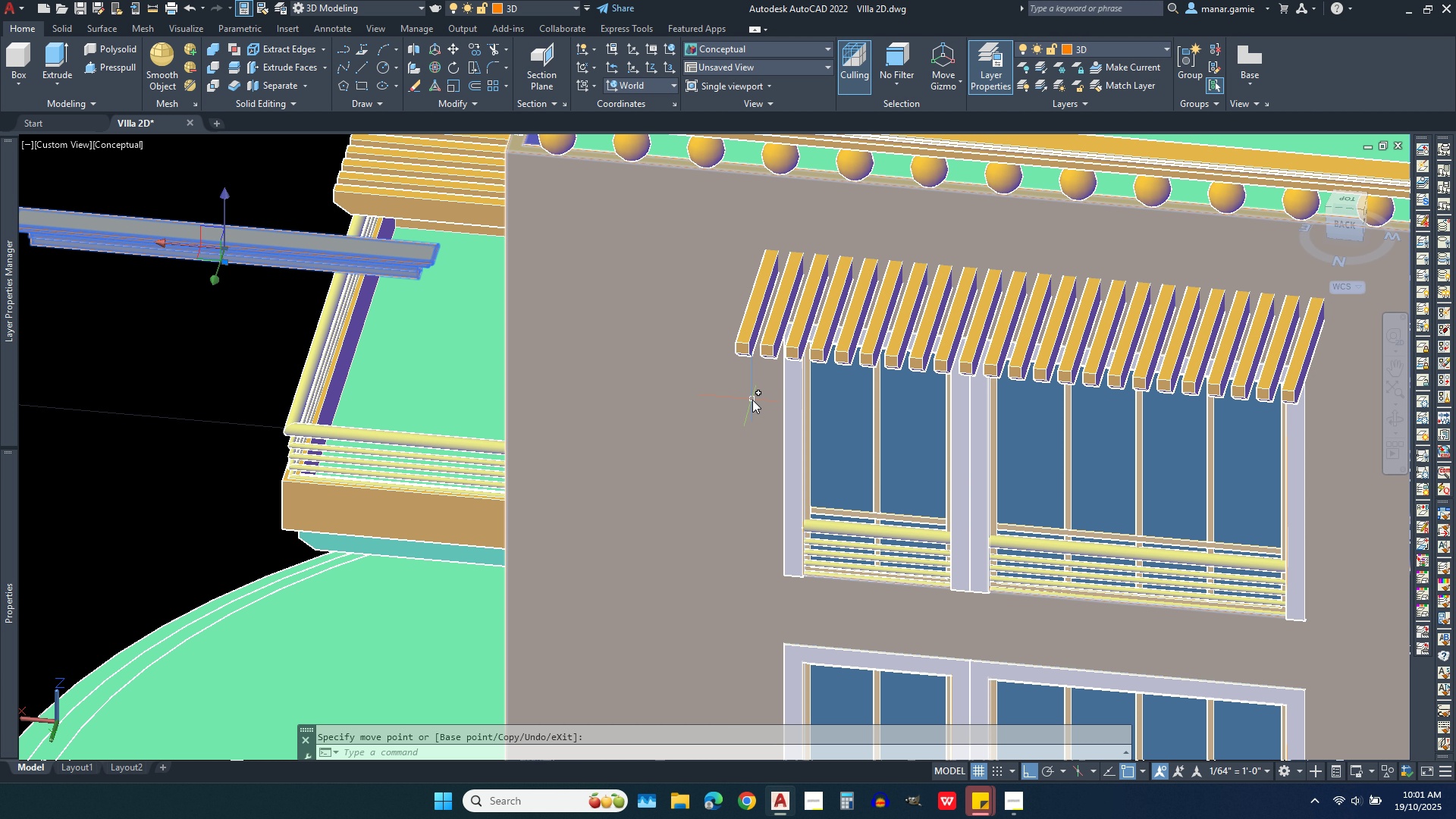 
scroll: coordinate [752, 400], scroll_direction: down, amount: 1.0
 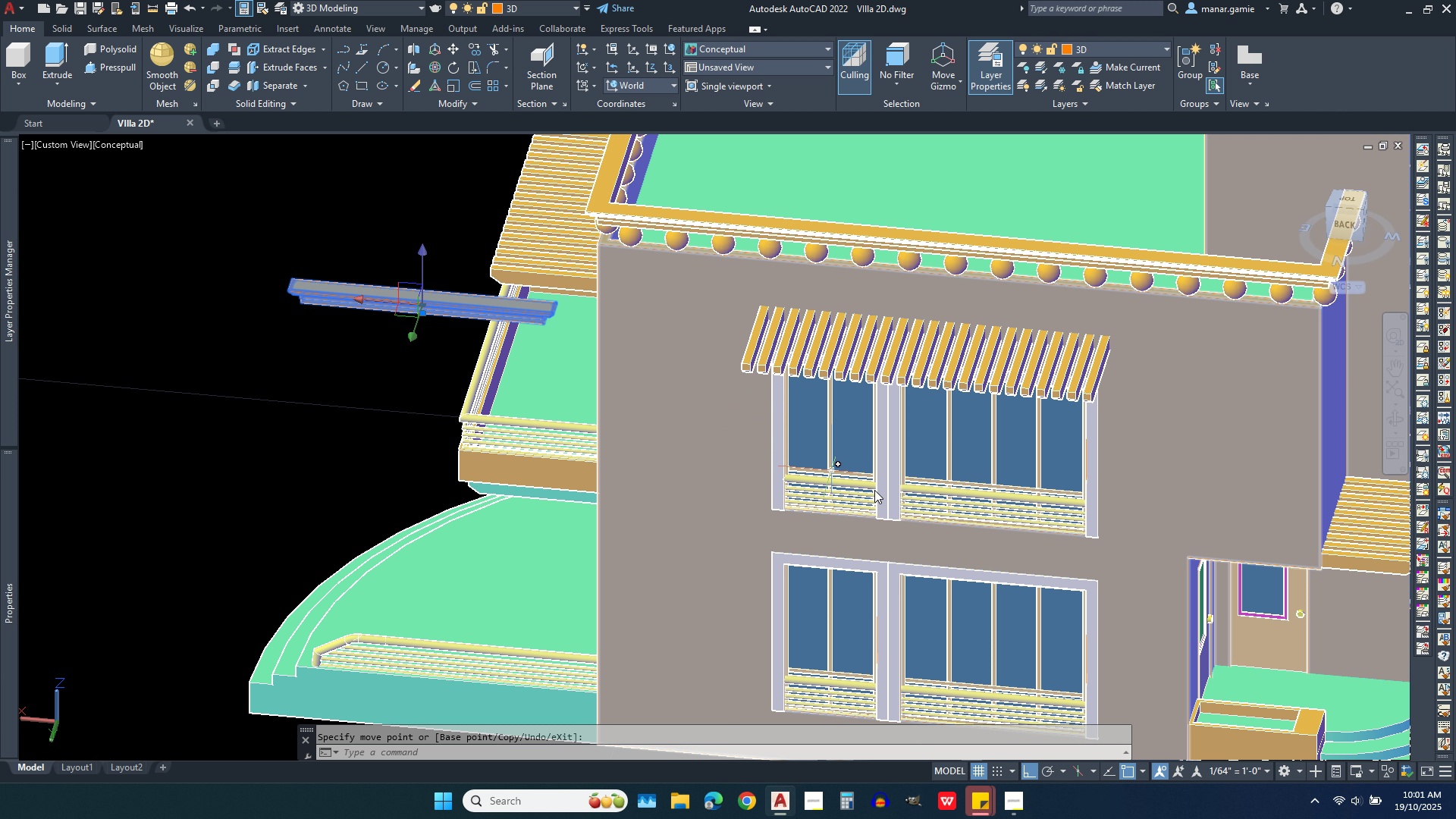 
scroll: coordinate [896, 500], scroll_direction: up, amount: 1.0
 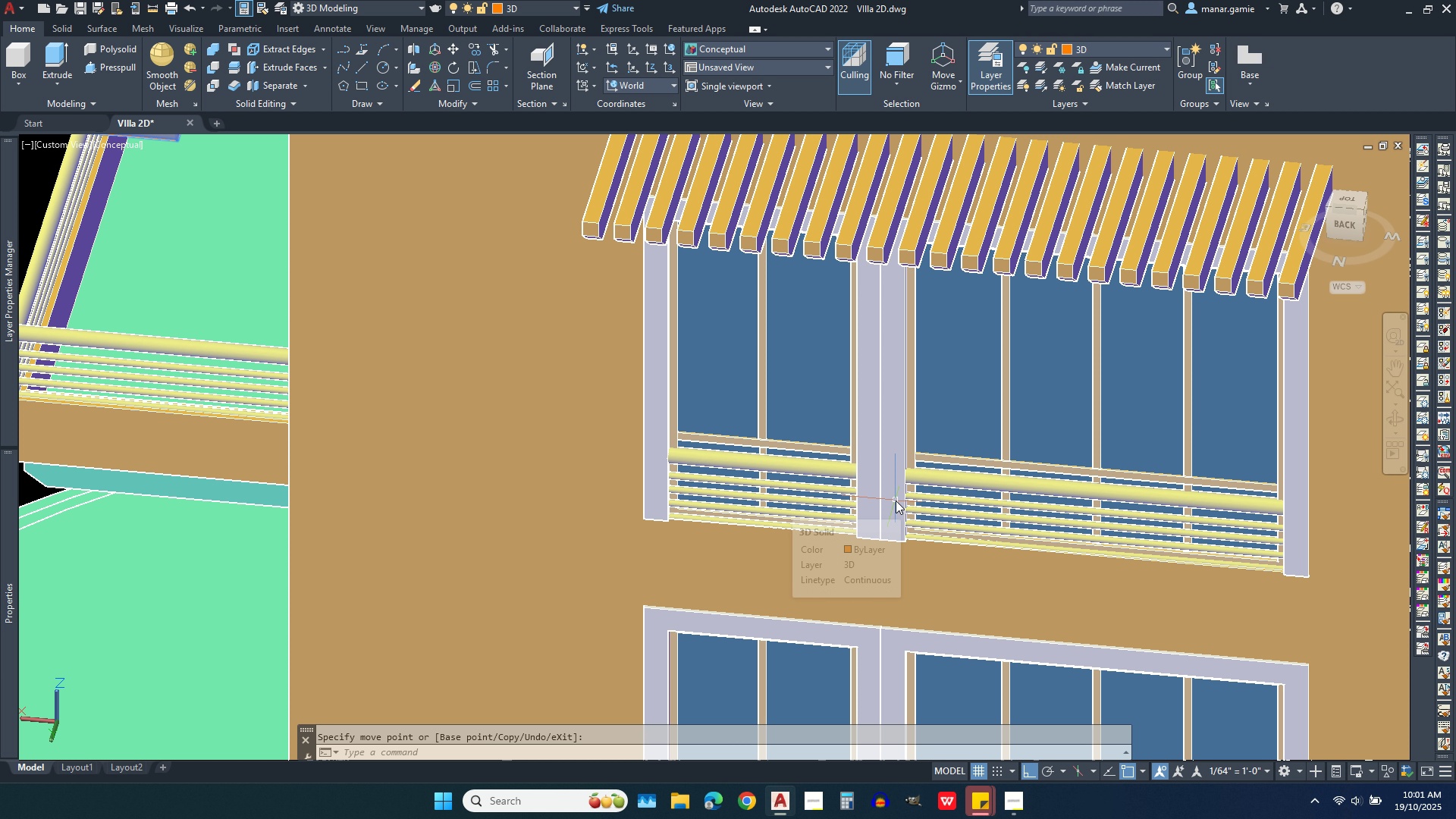 
scroll: coordinate [896, 500], scroll_direction: down, amount: 1.0
 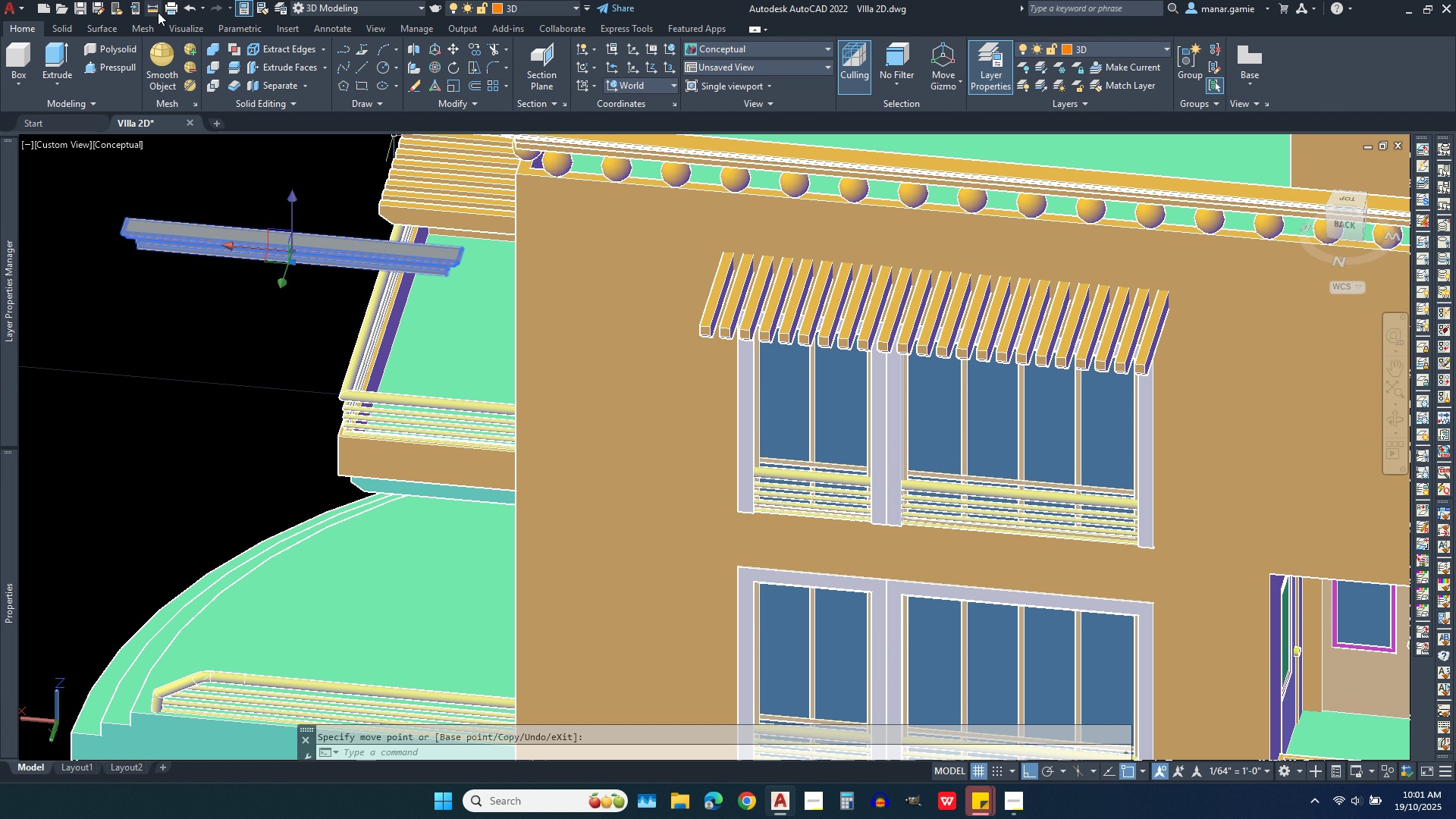 
left_click([150, 10])
 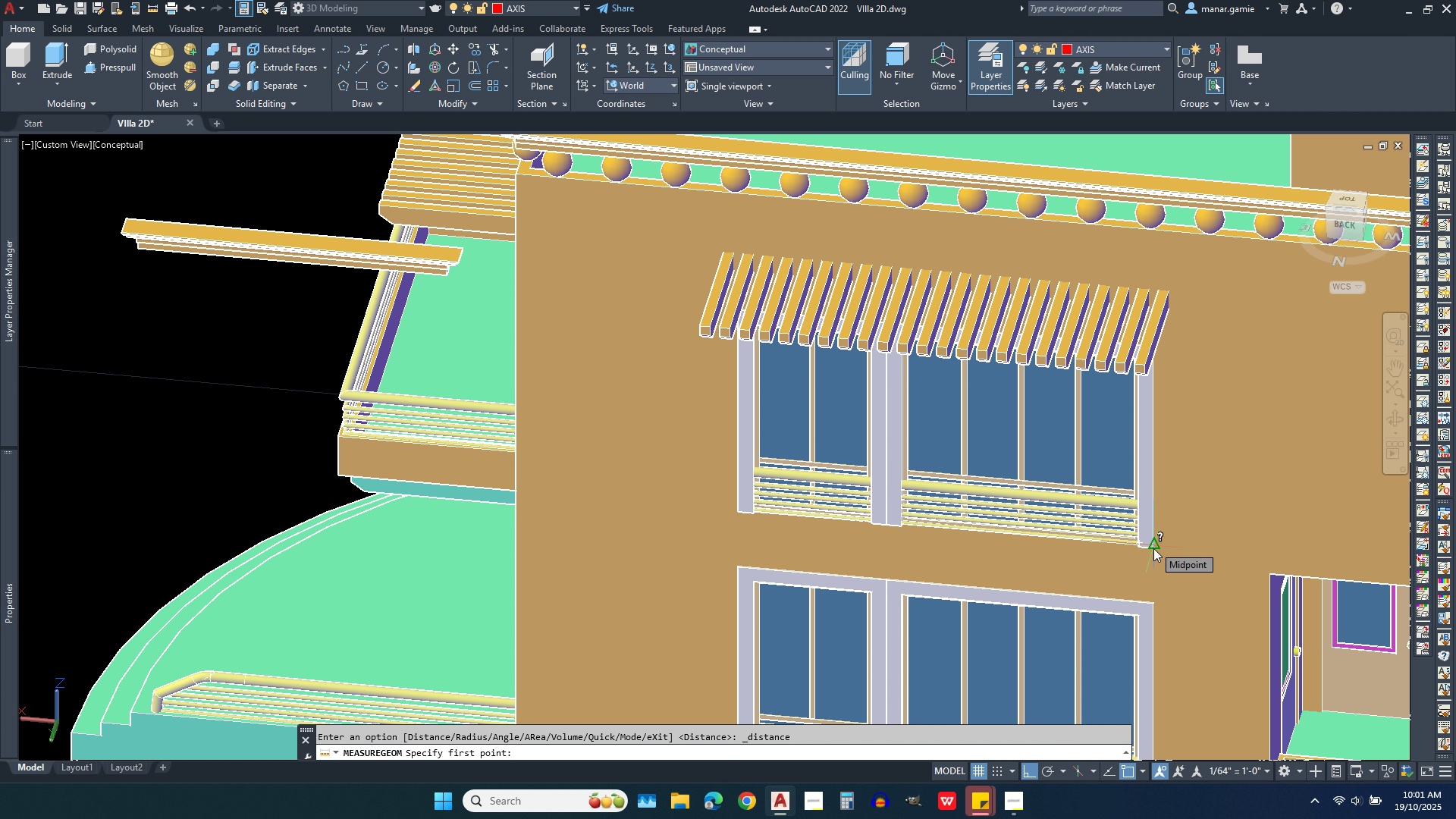 
scroll: coordinate [1148, 551], scroll_direction: up, amount: 5.0
 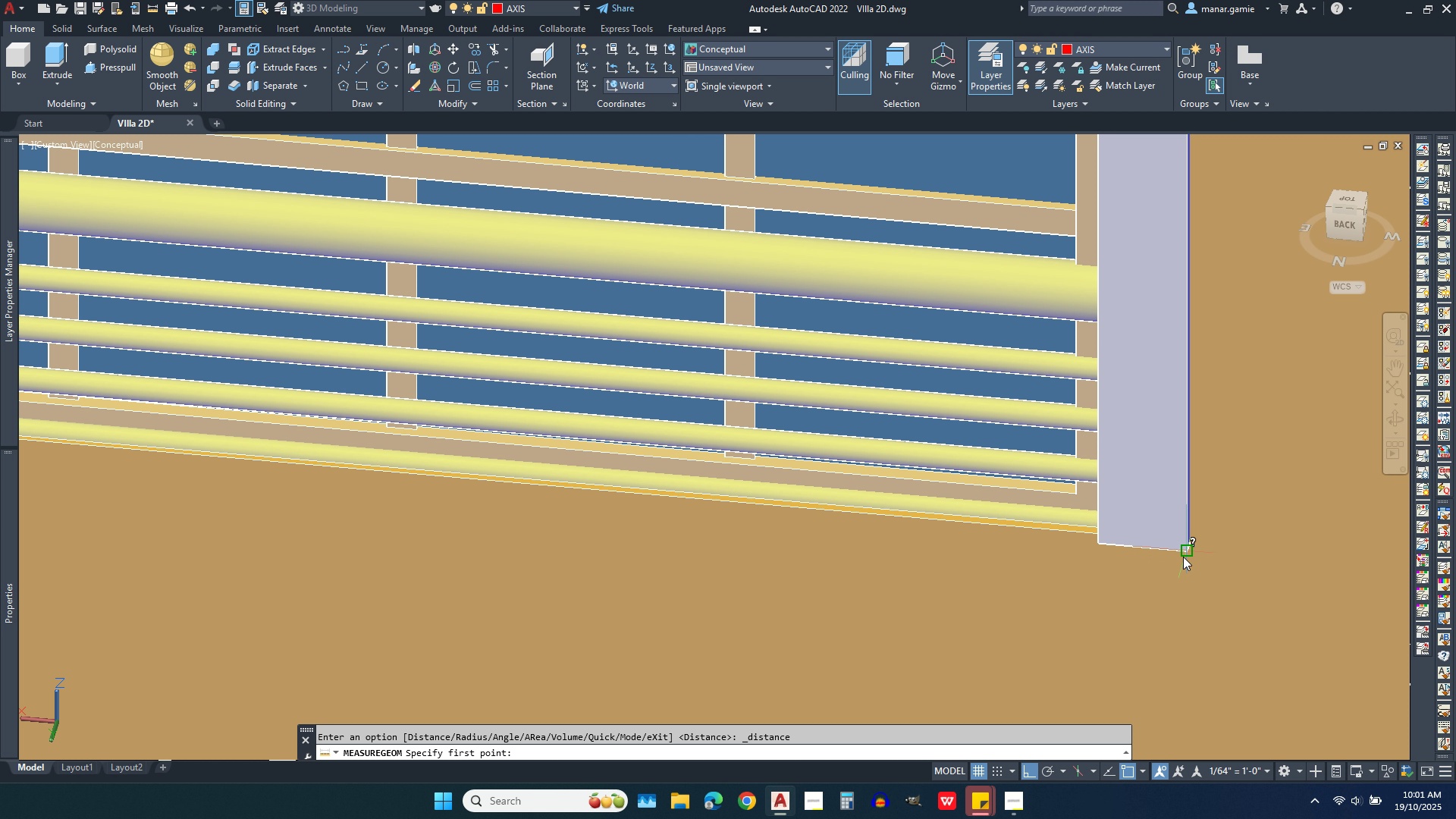 
left_click([1183, 557])
 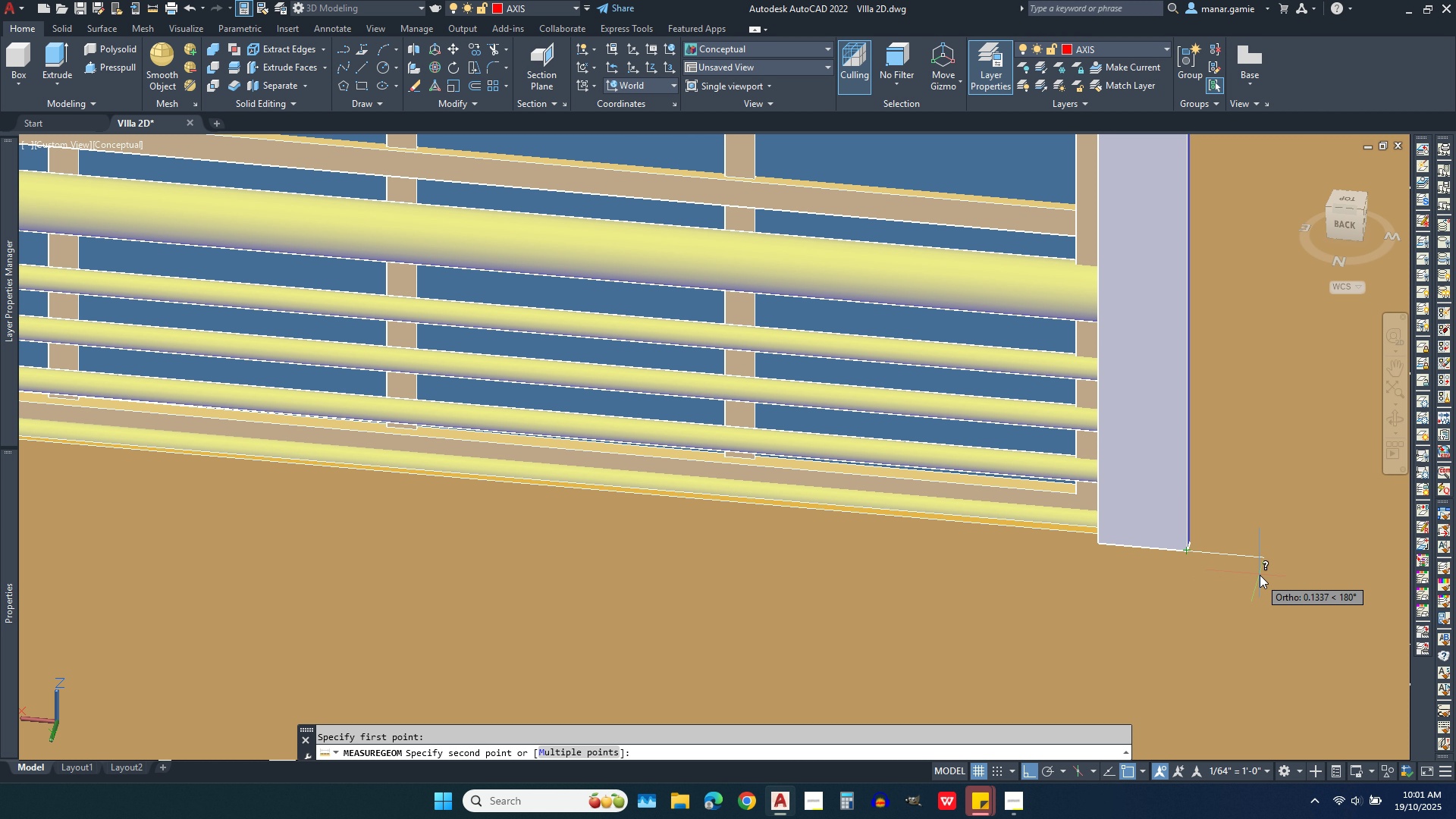 
scroll: coordinate [1260, 575], scroll_direction: down, amount: 3.0
 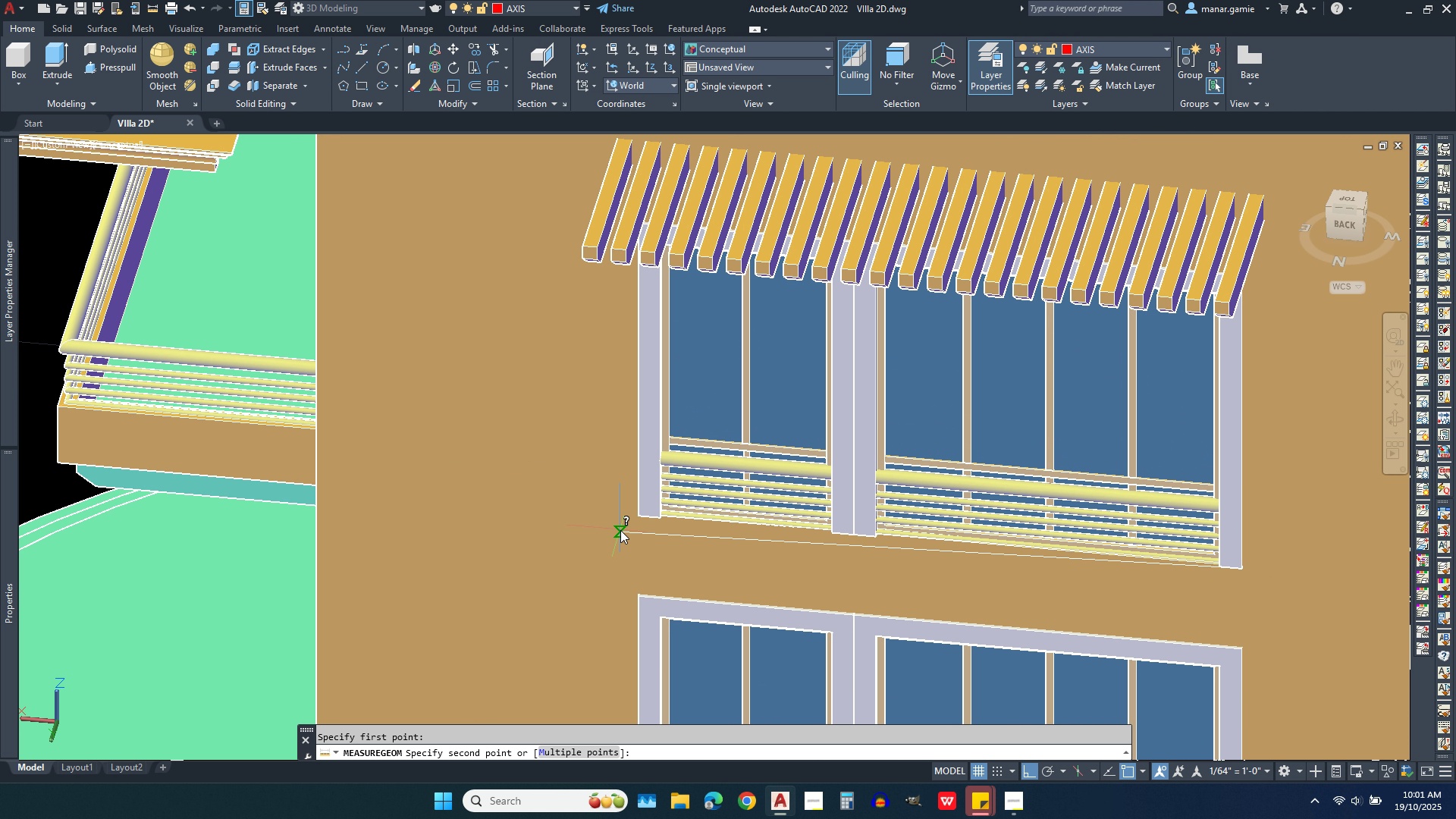 
scroll: coordinate [620, 530], scroll_direction: up, amount: 4.0
 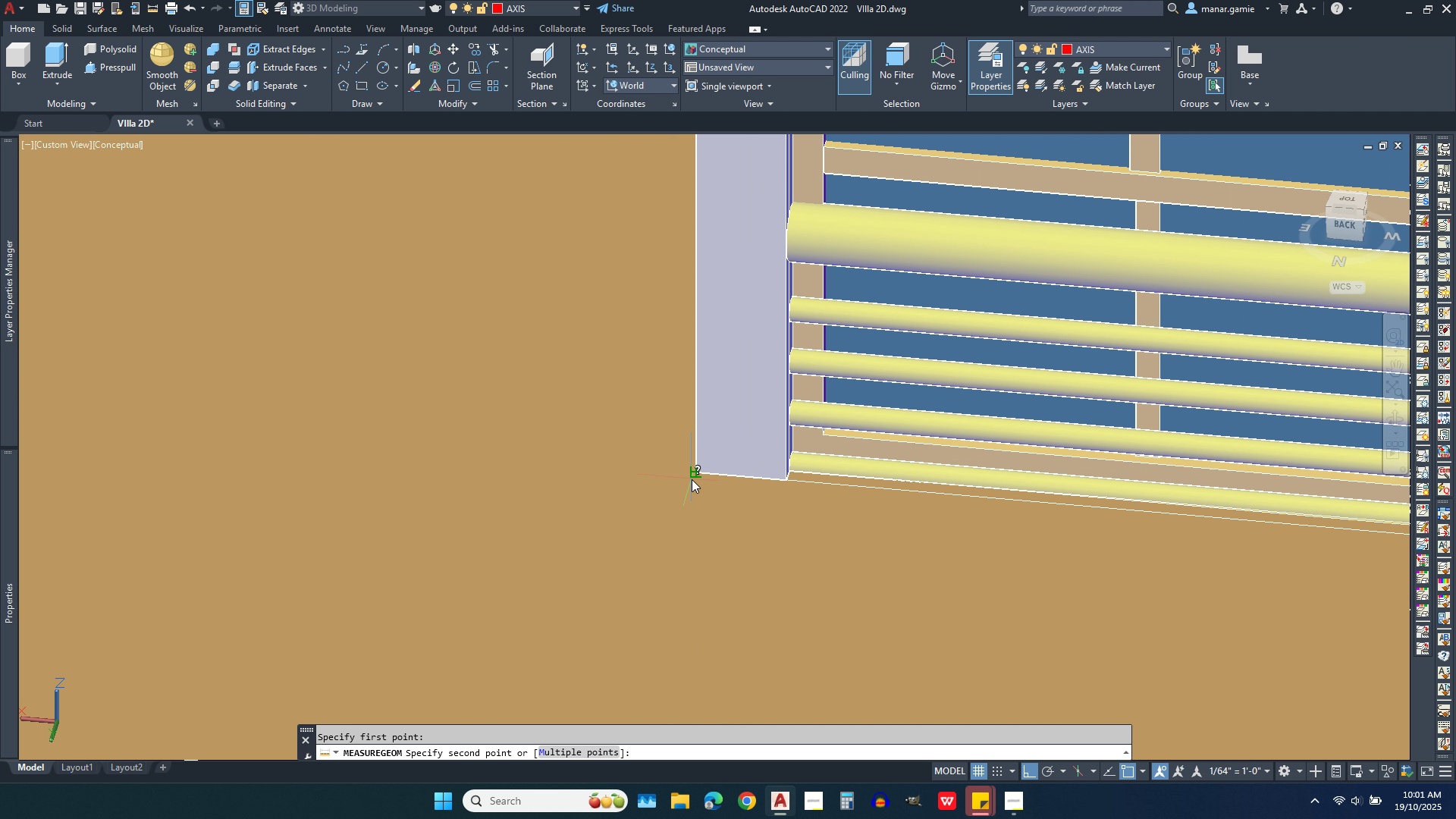 
left_click([692, 479])
 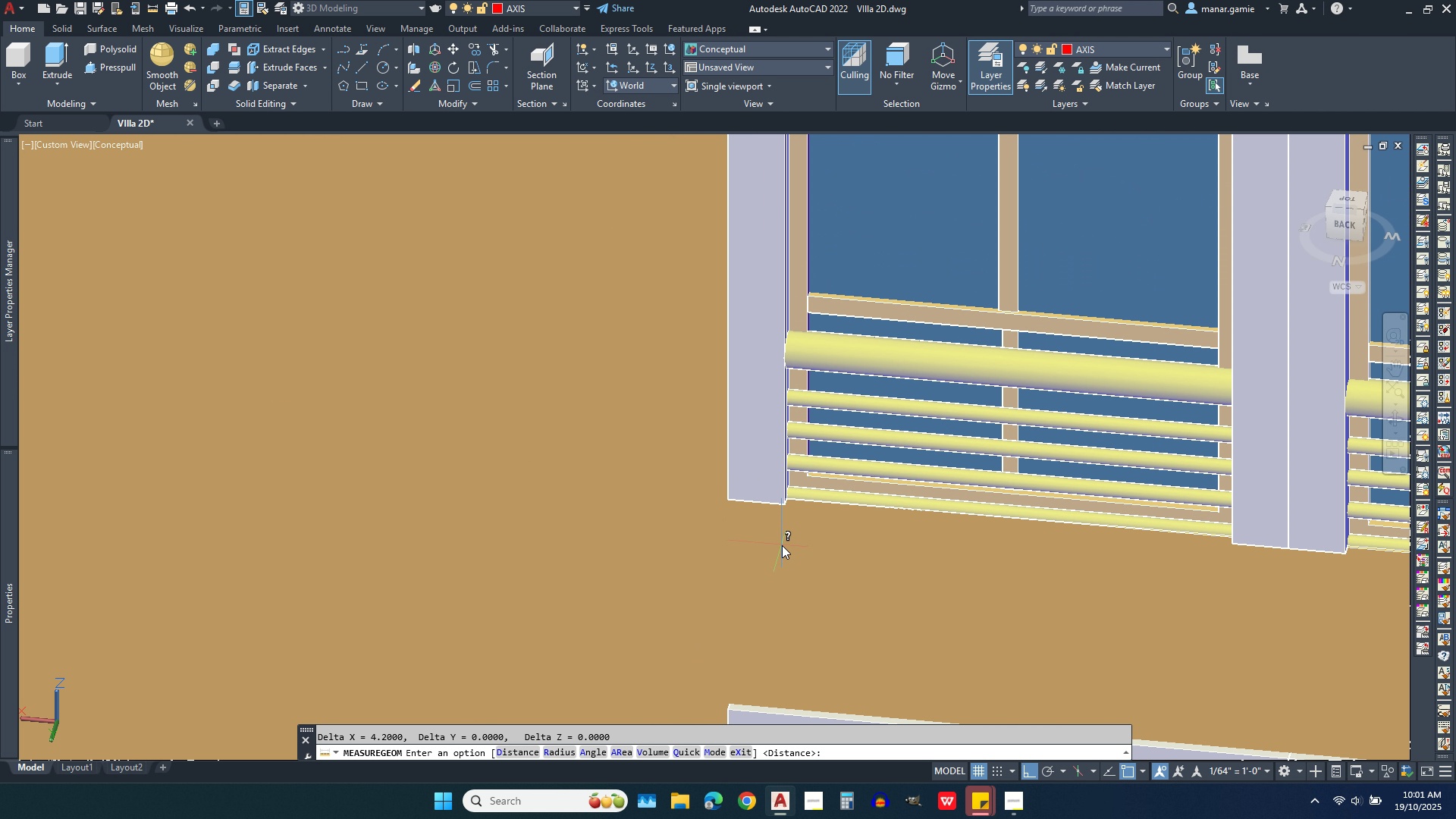 
scroll: coordinate [782, 545], scroll_direction: down, amount: 5.0
 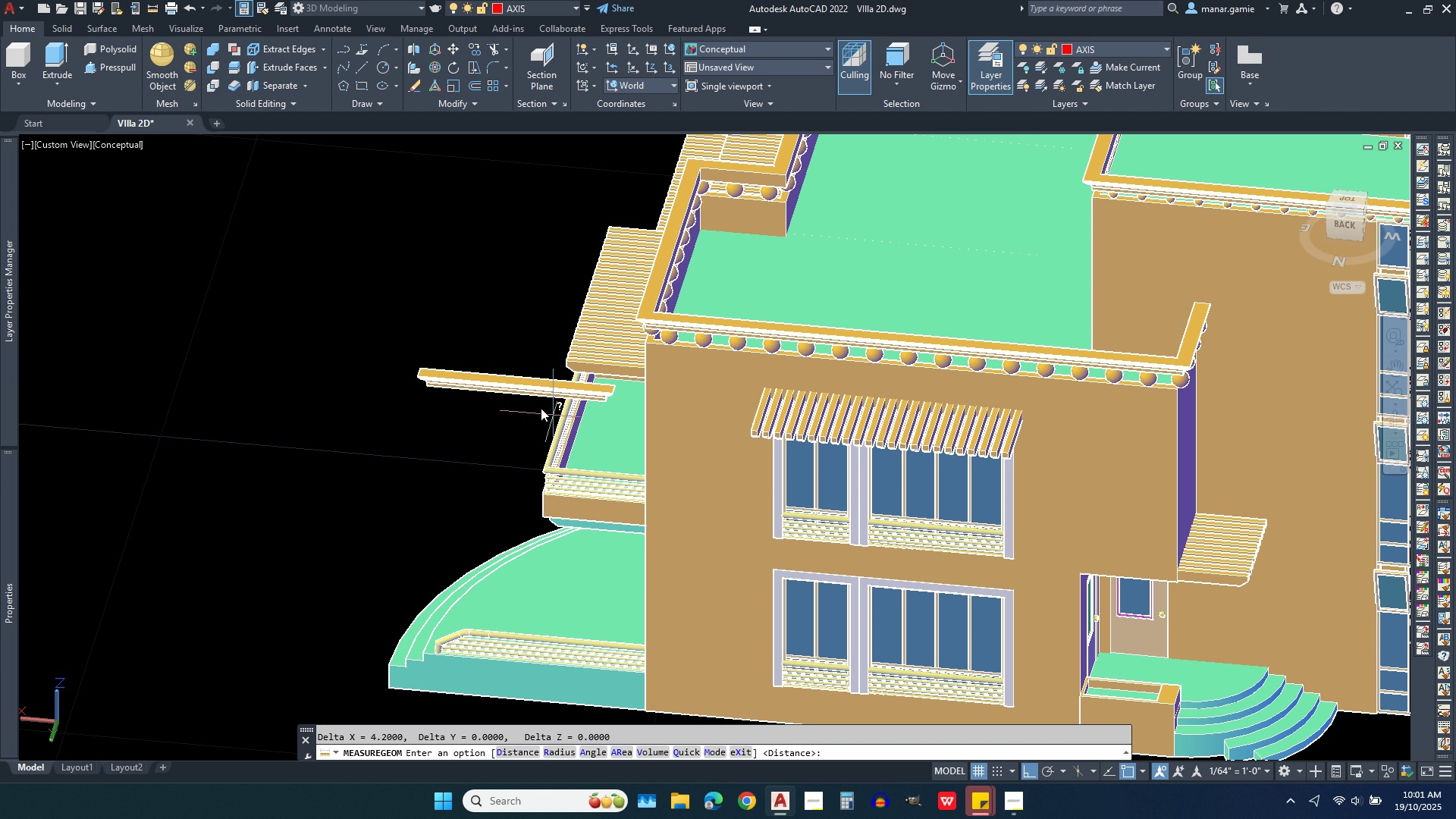 
scroll: coordinate [493, 387], scroll_direction: up, amount: 4.0
 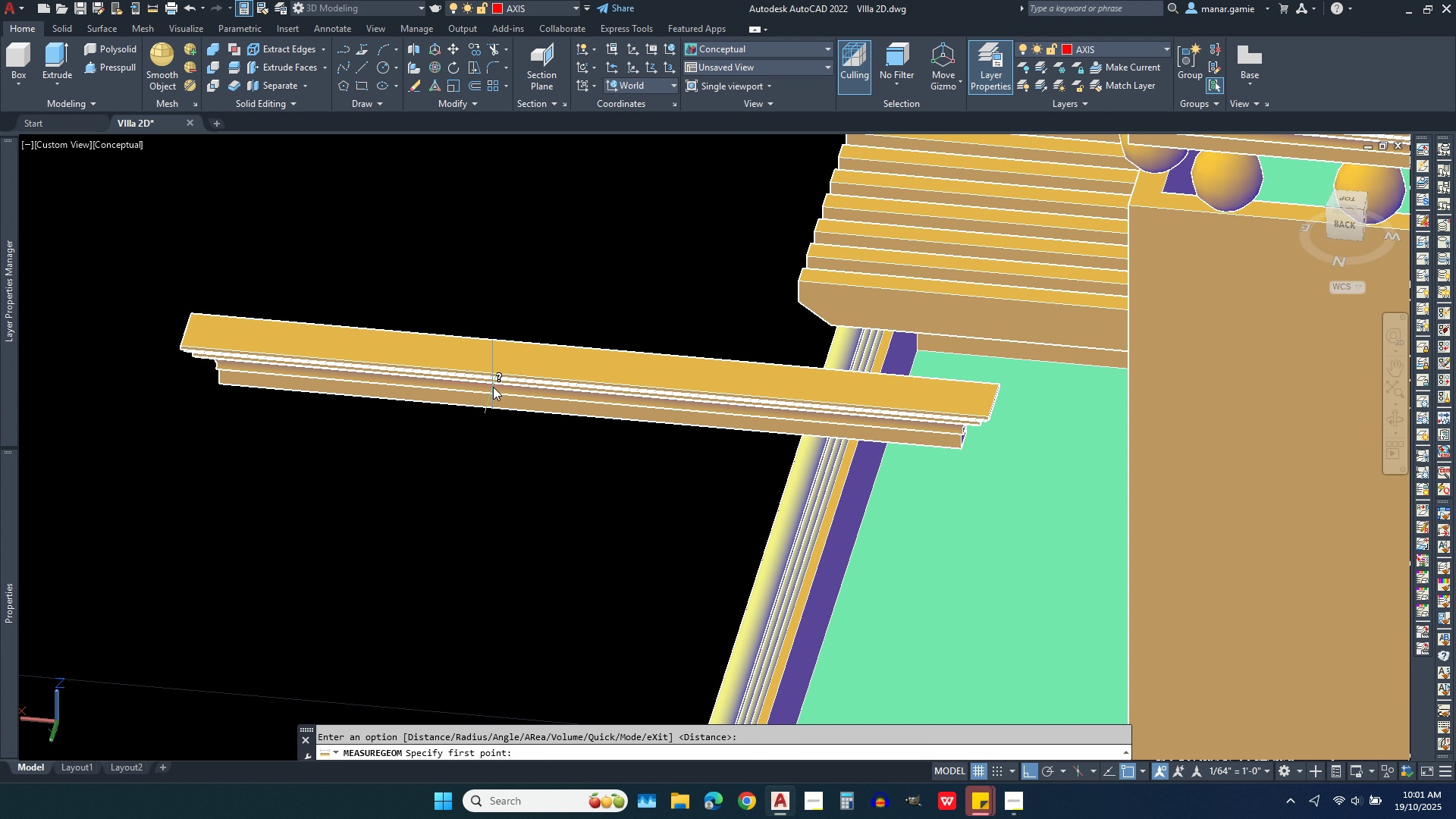 
right_click([493, 387])
 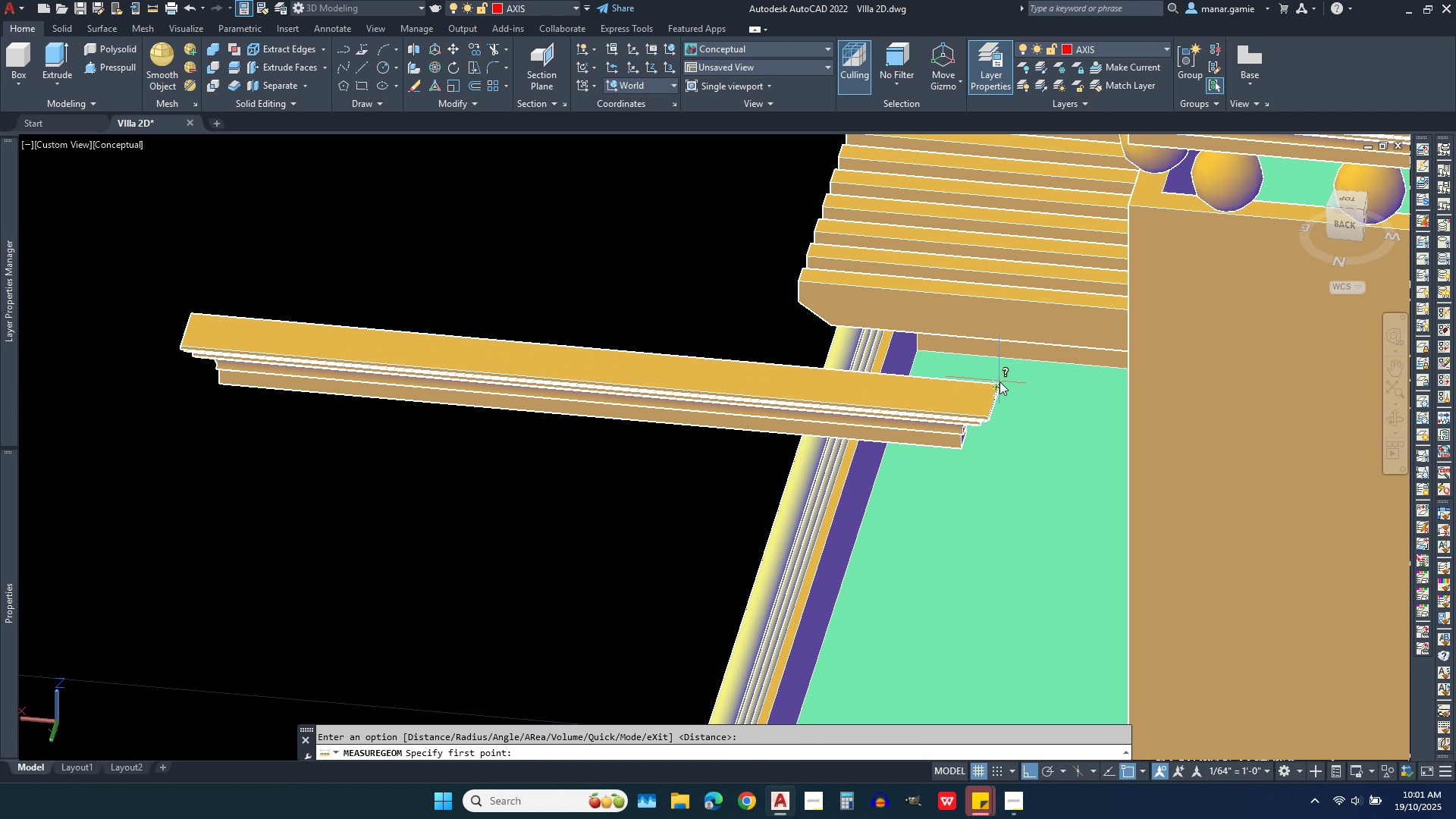 
left_click([999, 381])
 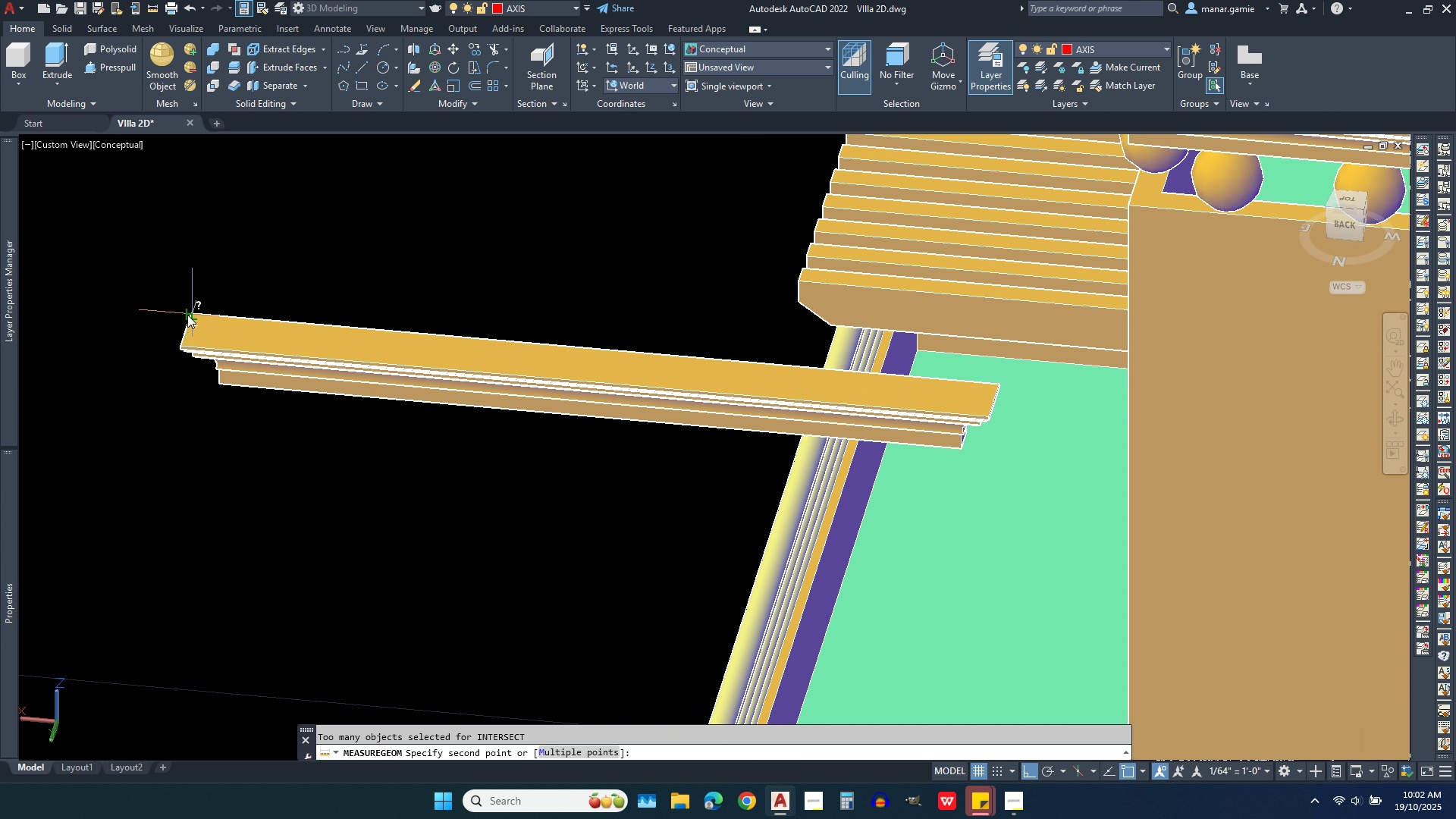 
left_click([187, 315])
 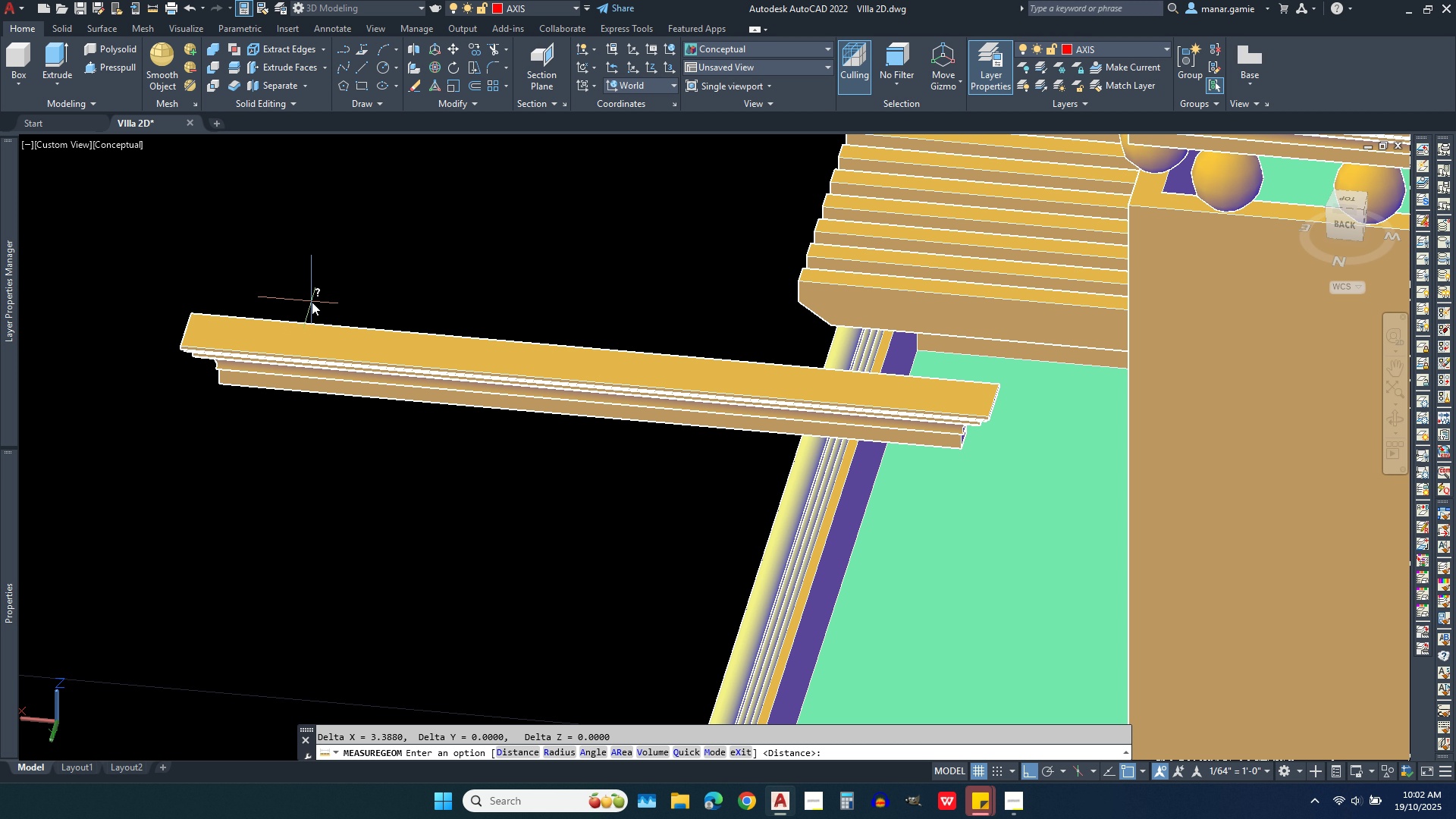 
wait(7.95)
 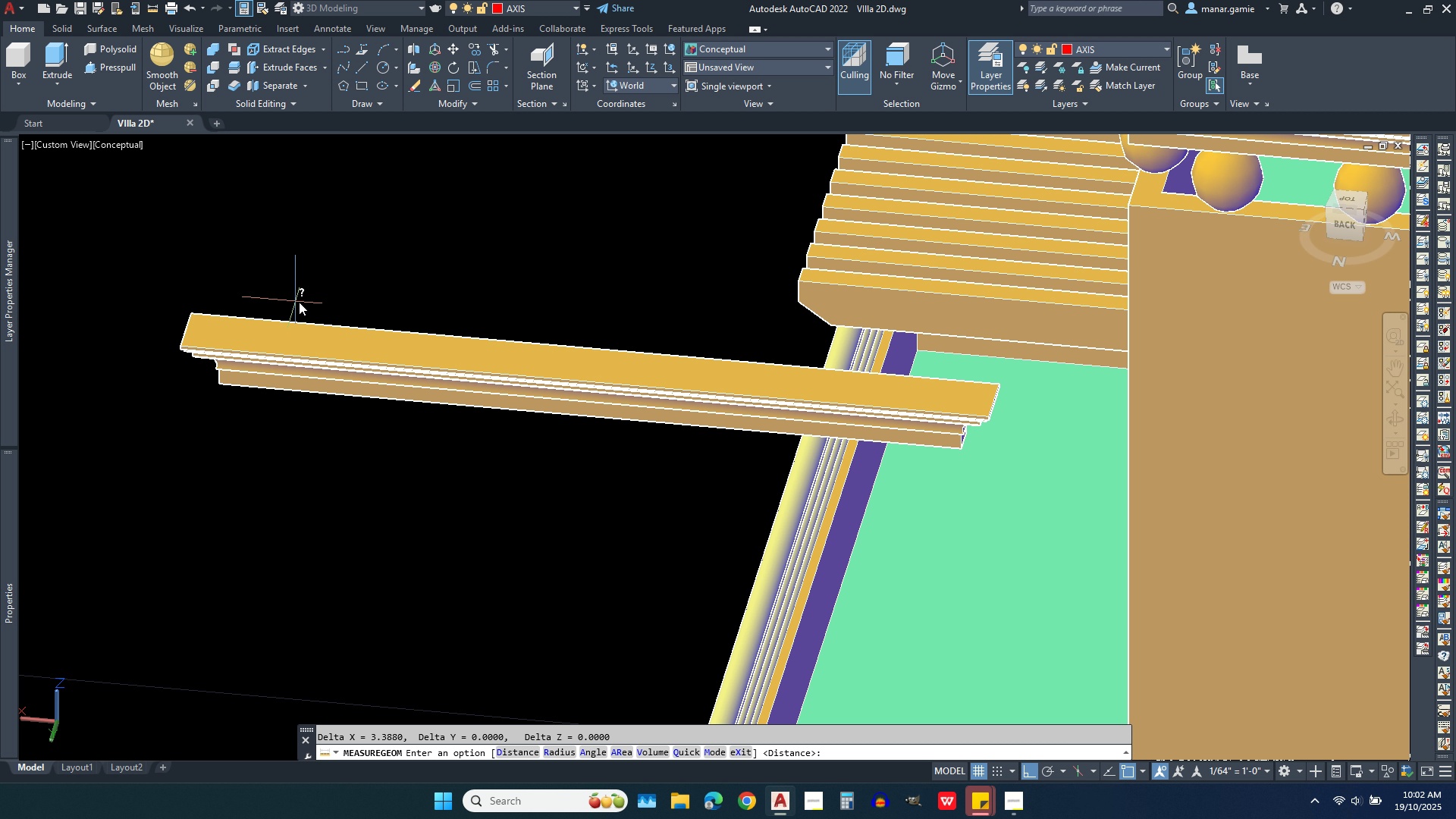 
left_click([357, 68])
 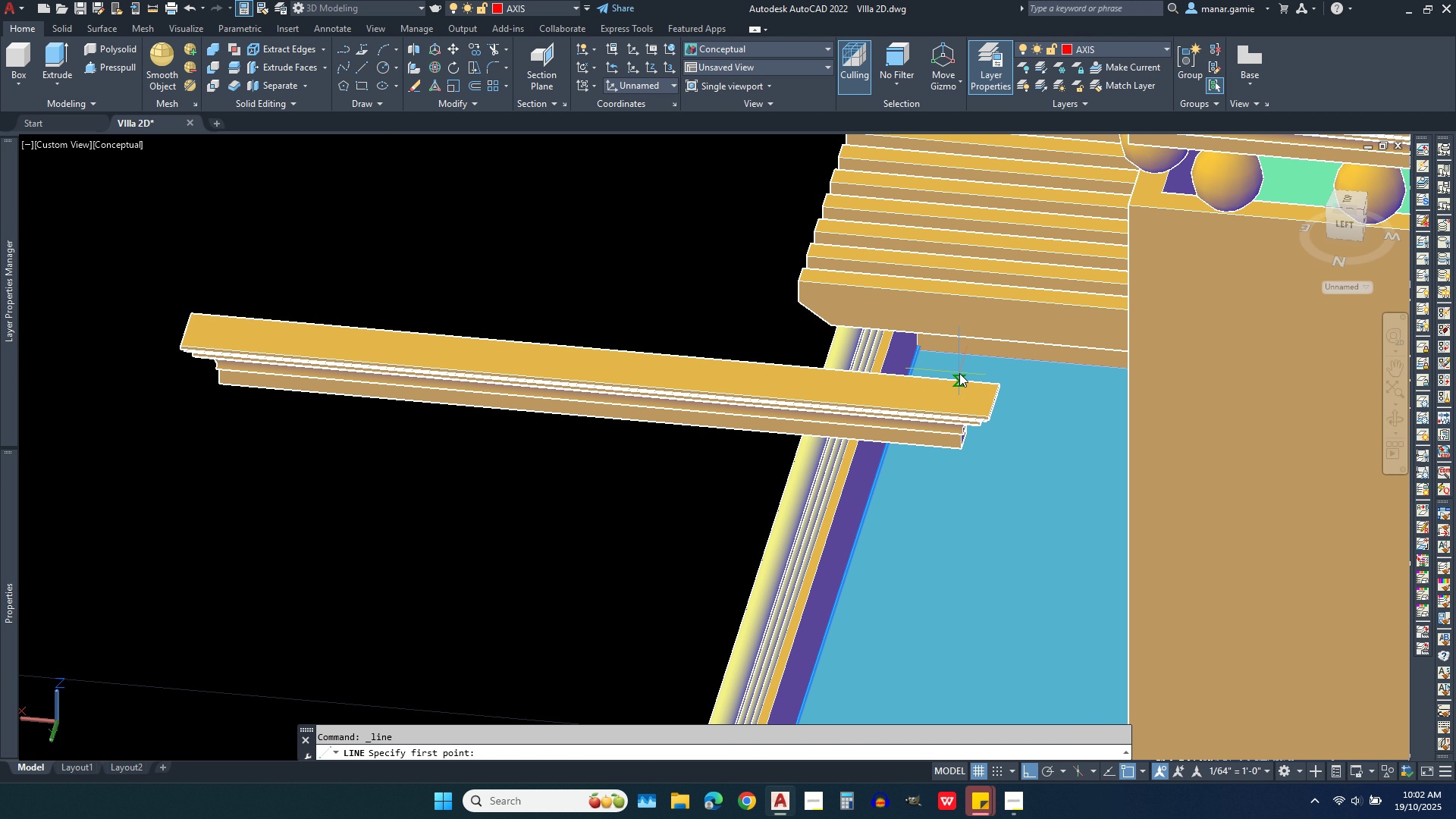 
scroll: coordinate [962, 373], scroll_direction: up, amount: 4.0
 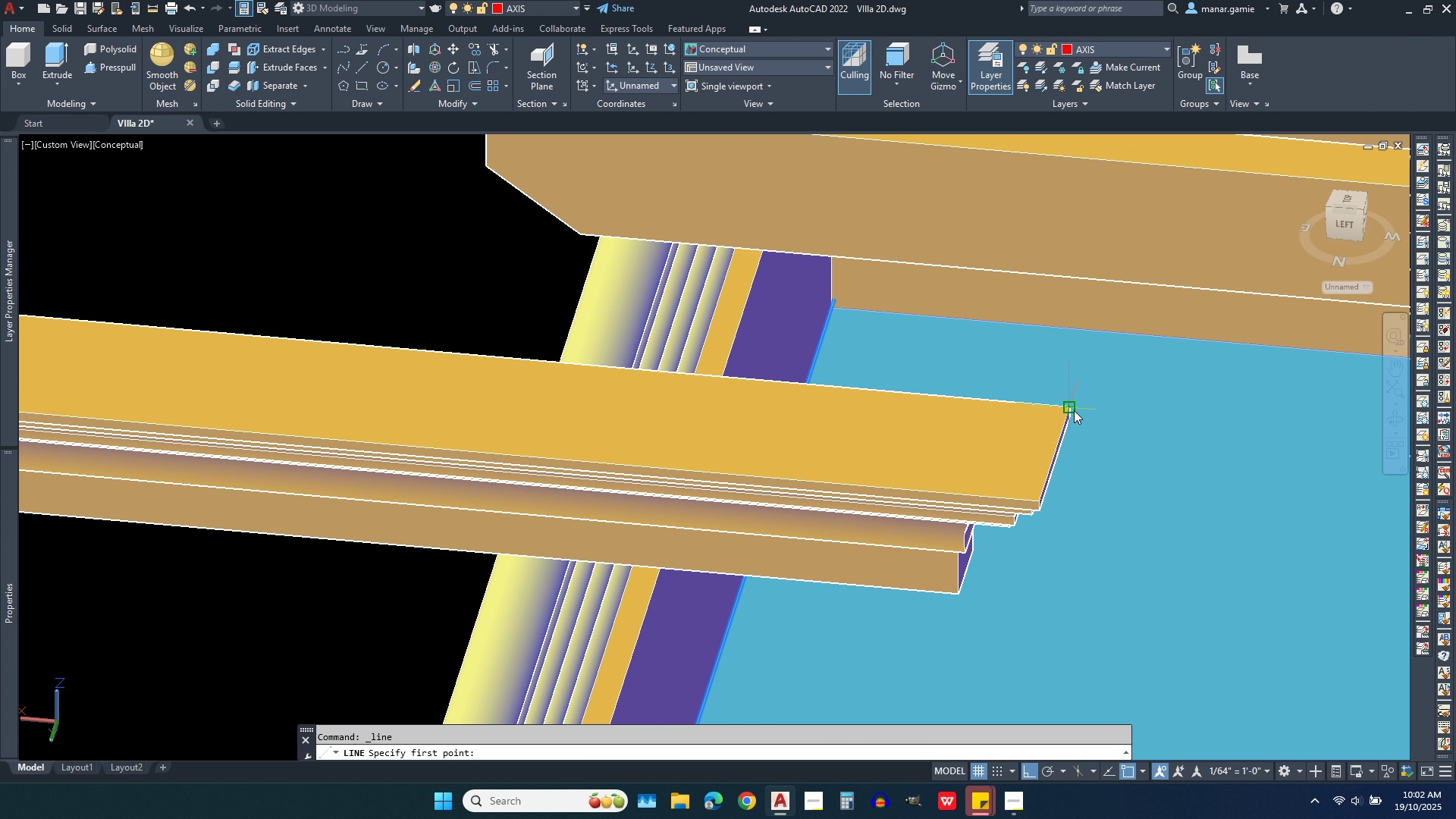 
left_click([1074, 410])
 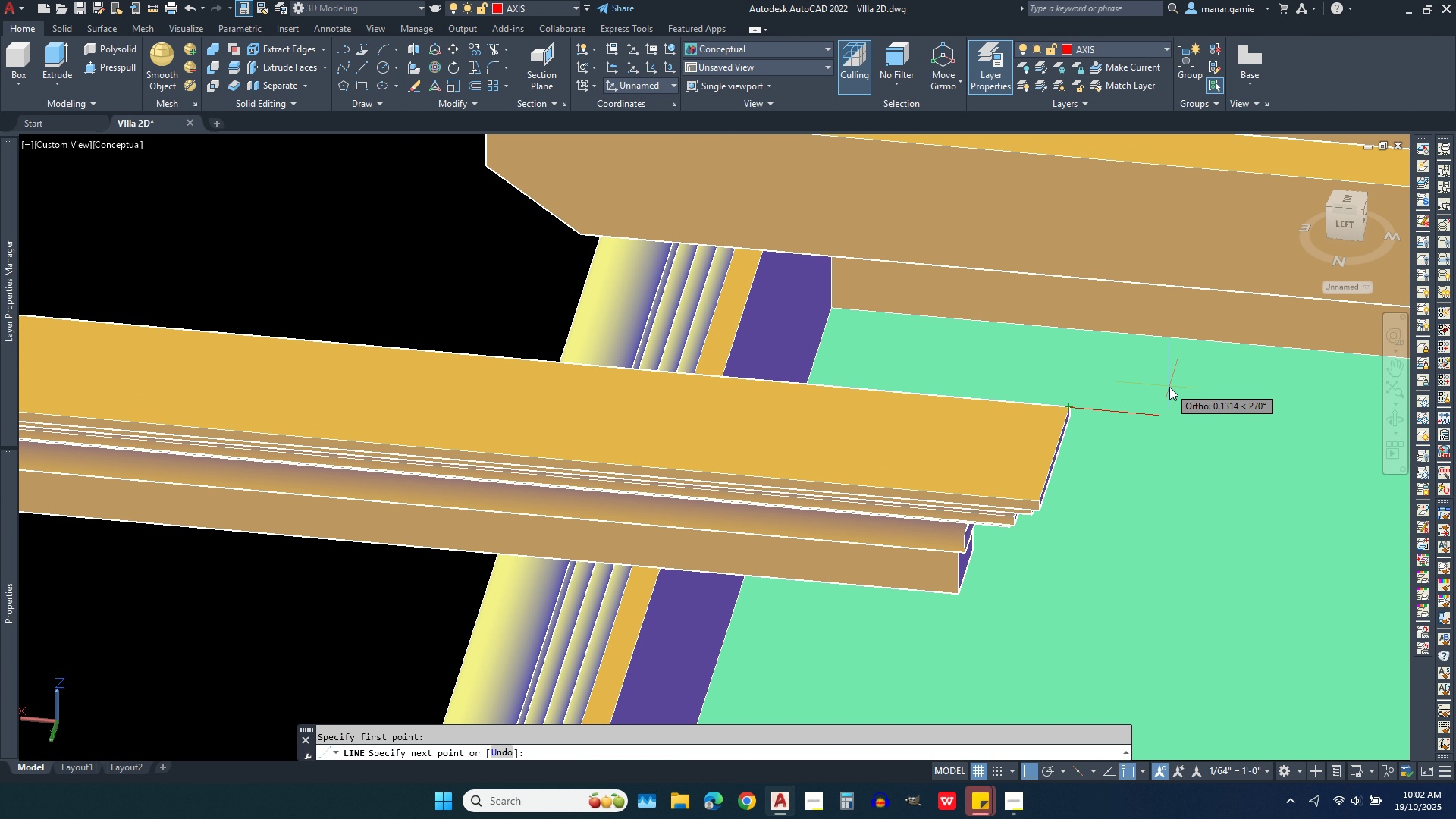 
scroll: coordinate [1169, 387], scroll_direction: down, amount: 3.0
 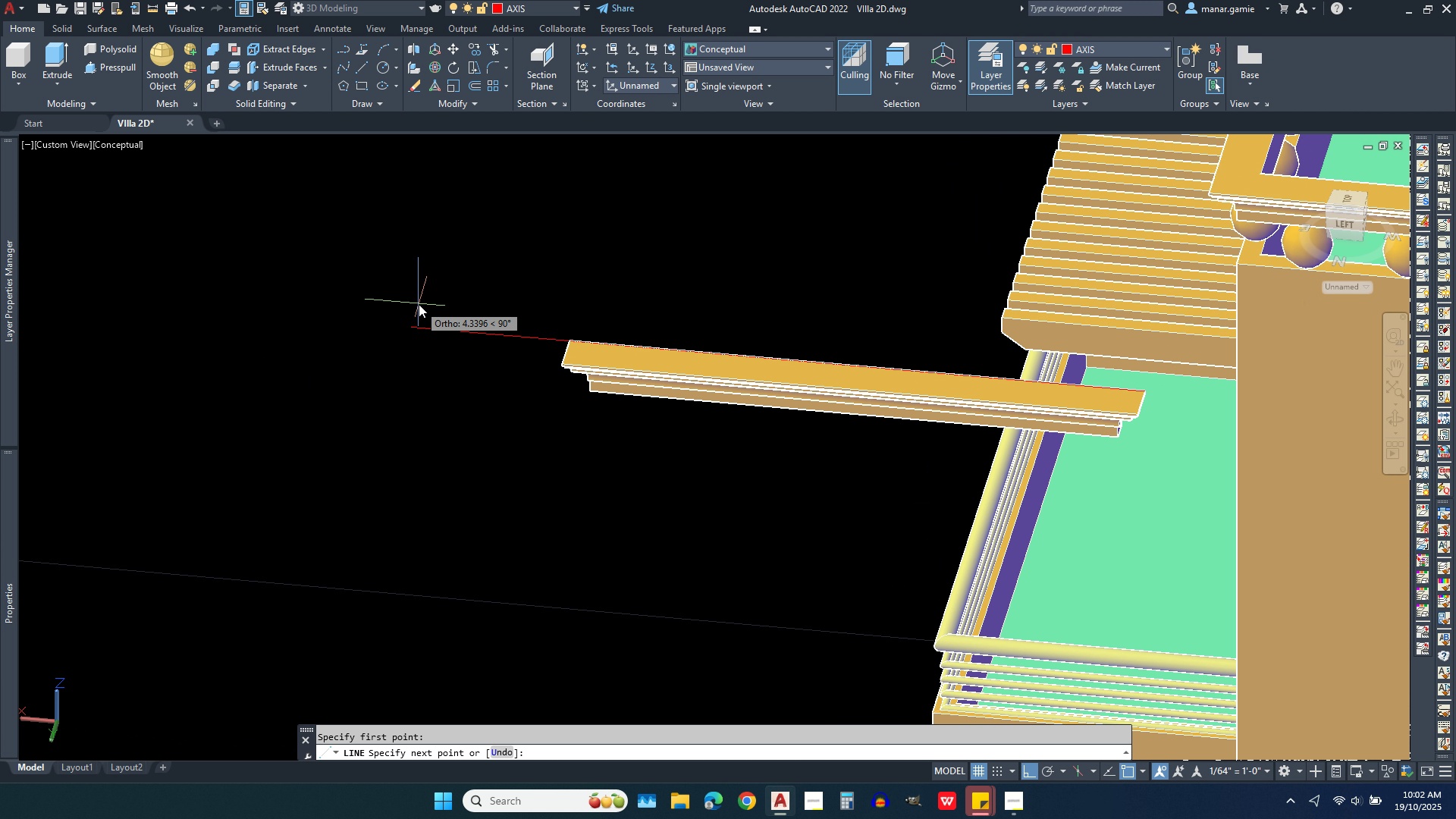 
key(4)
 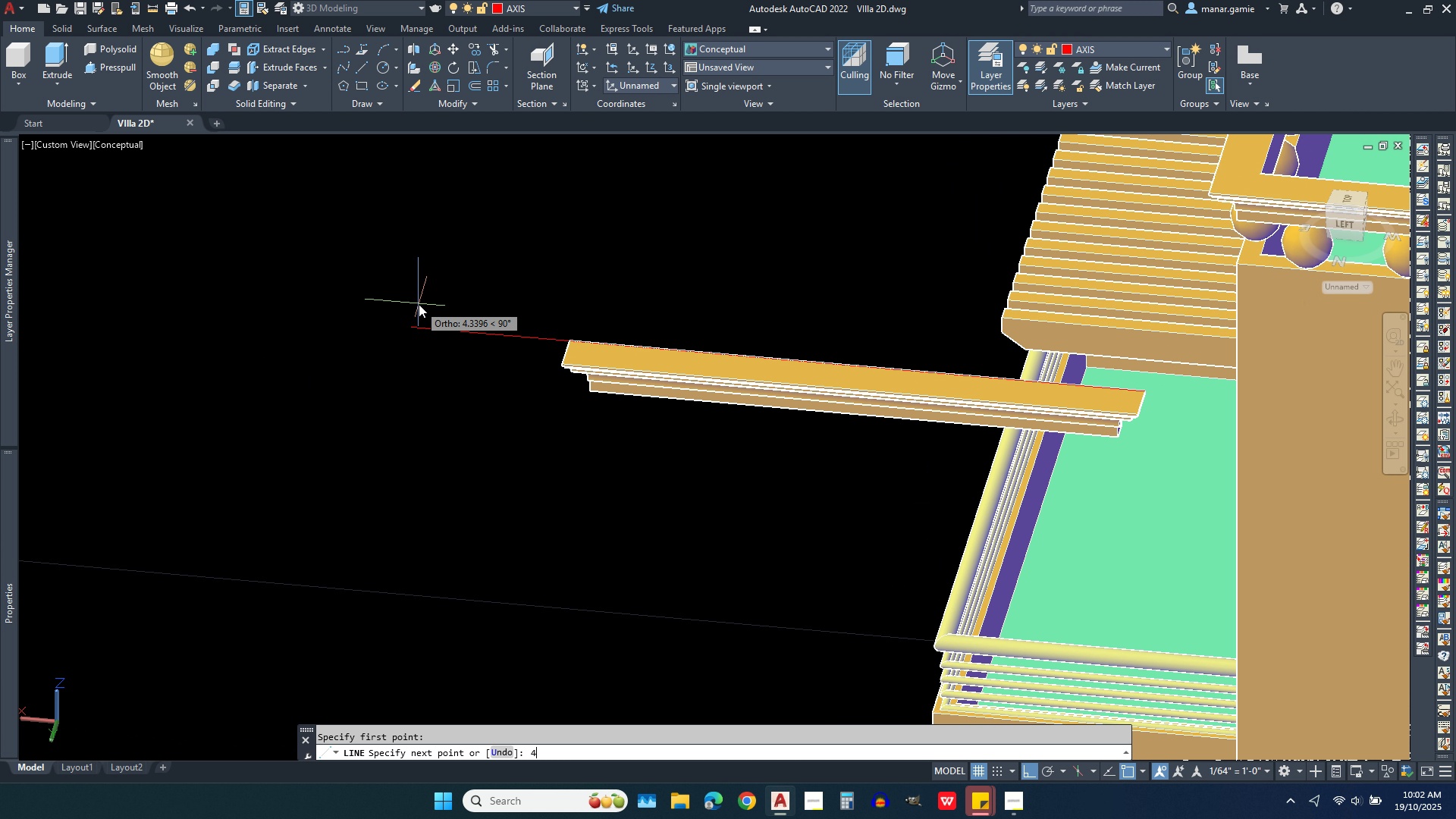 
key(Period)
 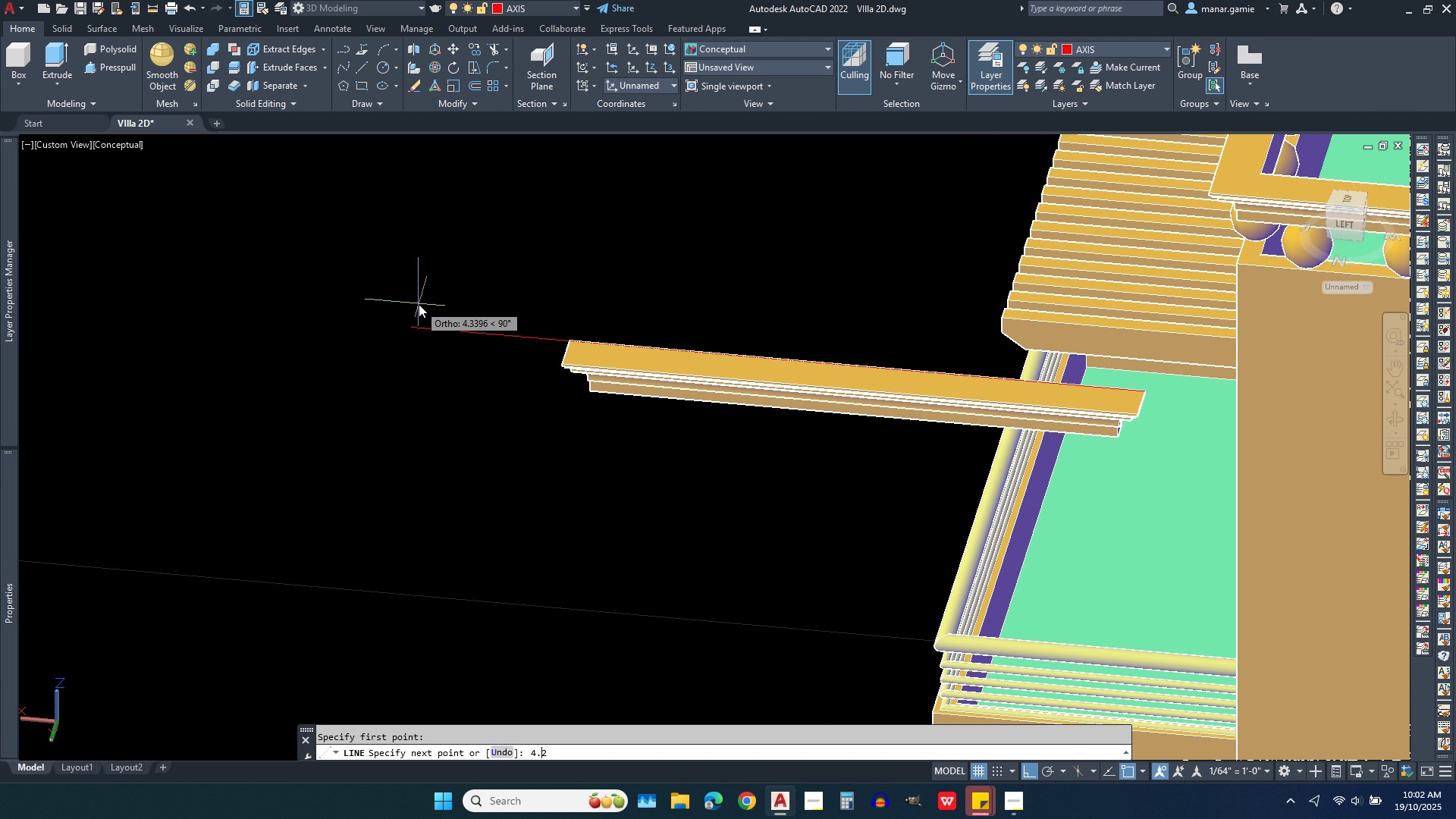 
key(2)
 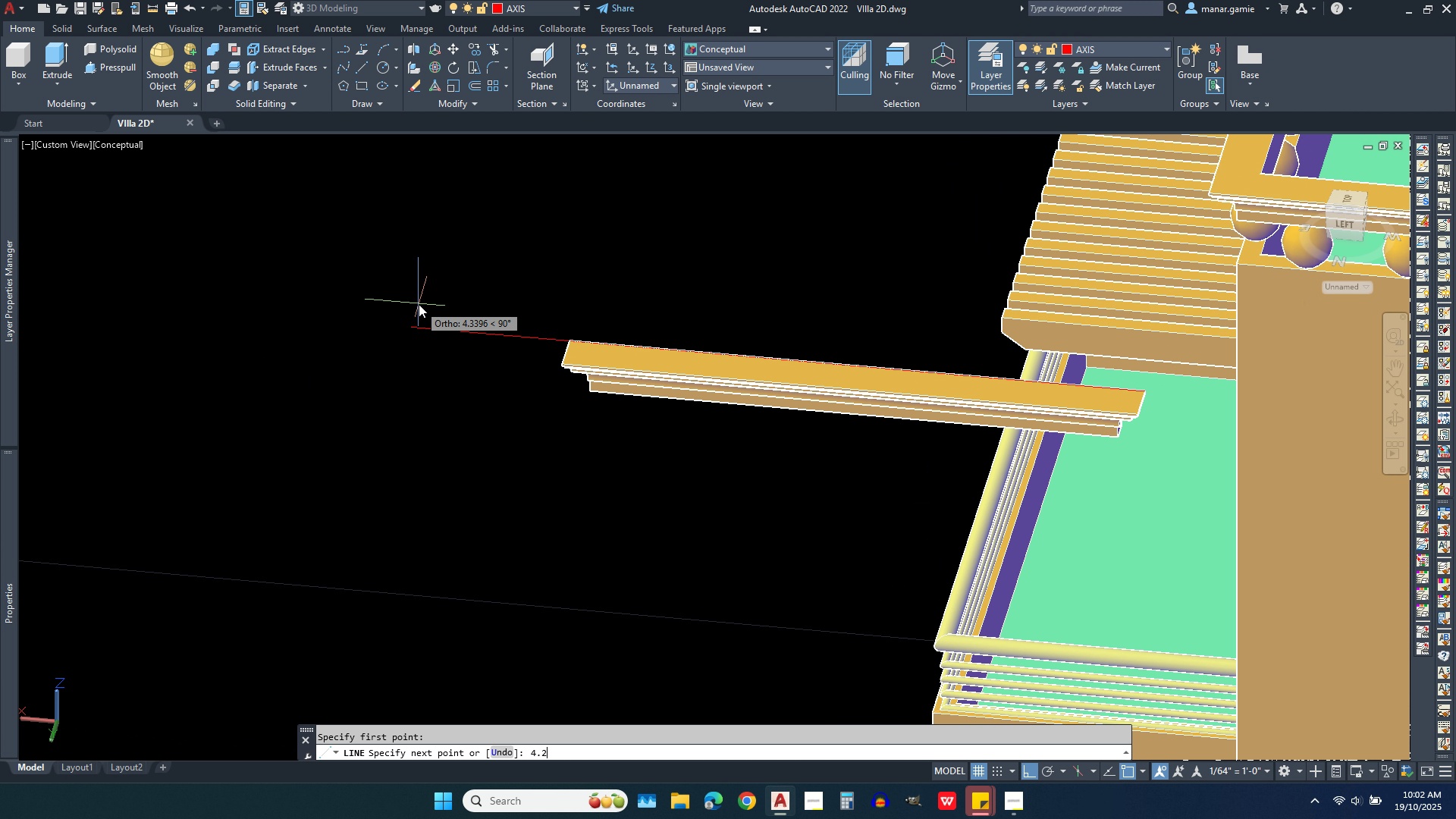 
key(Enter)
 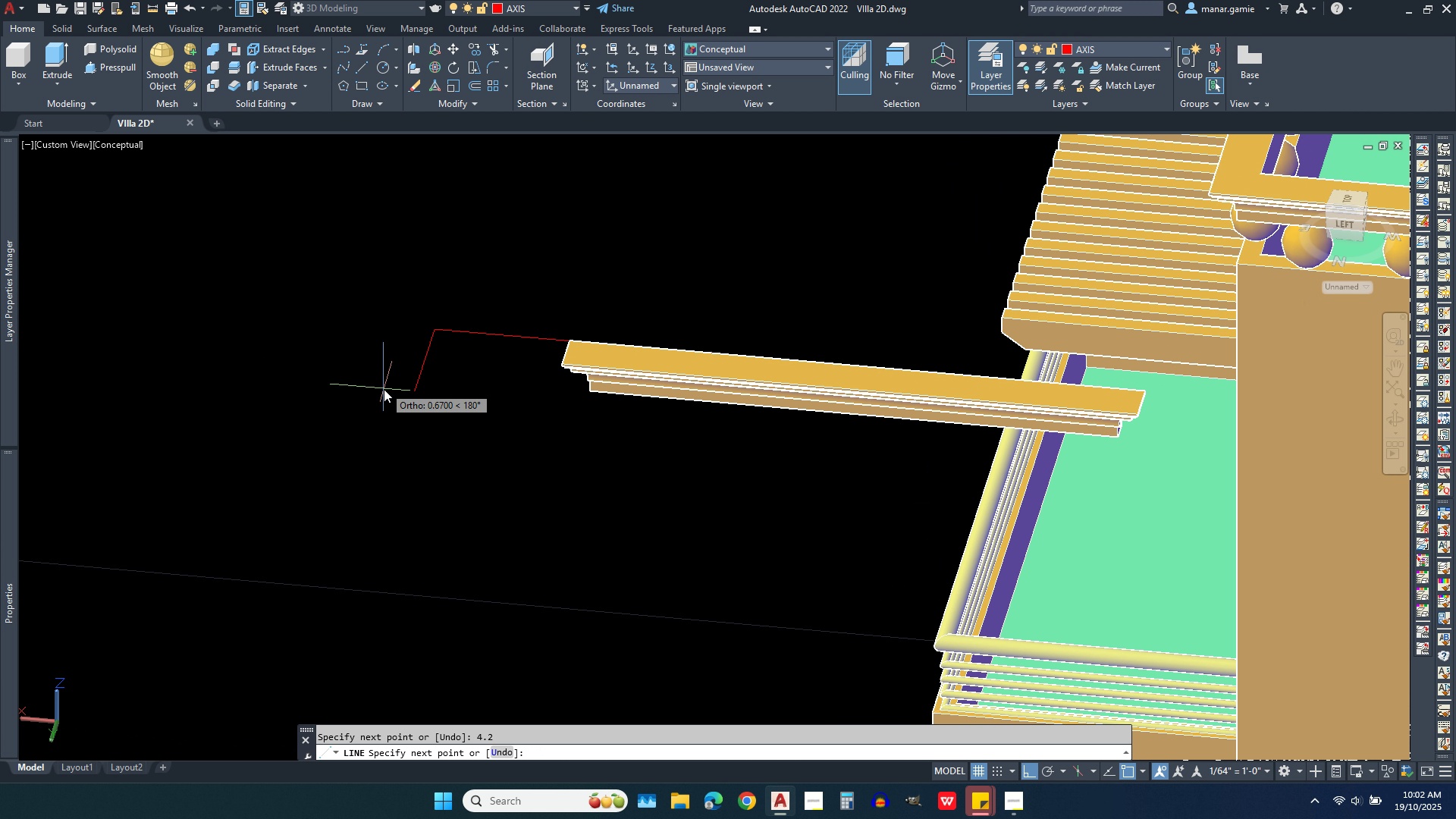 
left_click([384, 389])
 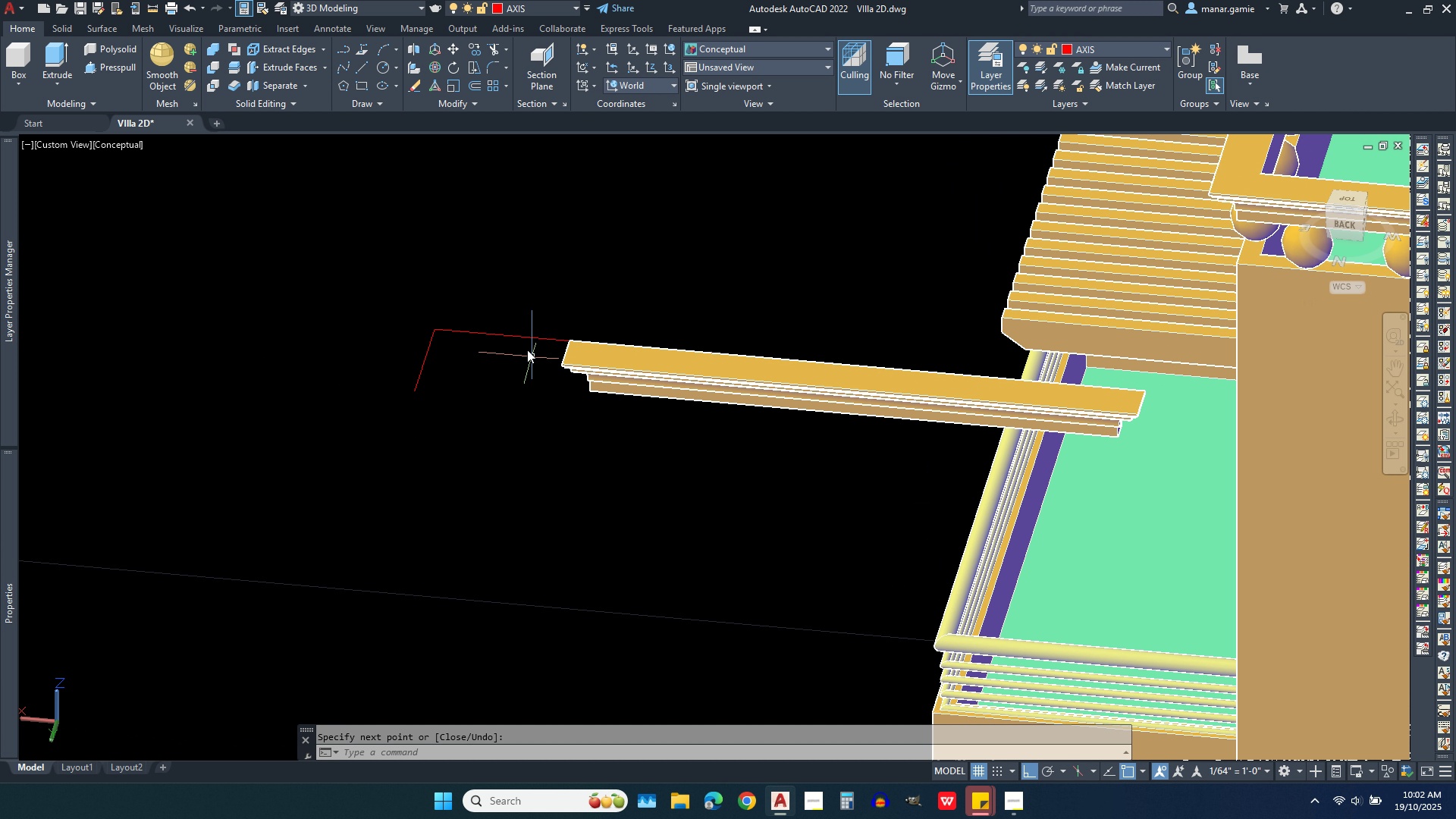 
scroll: coordinate [516, 307], scroll_direction: up, amount: 3.0
 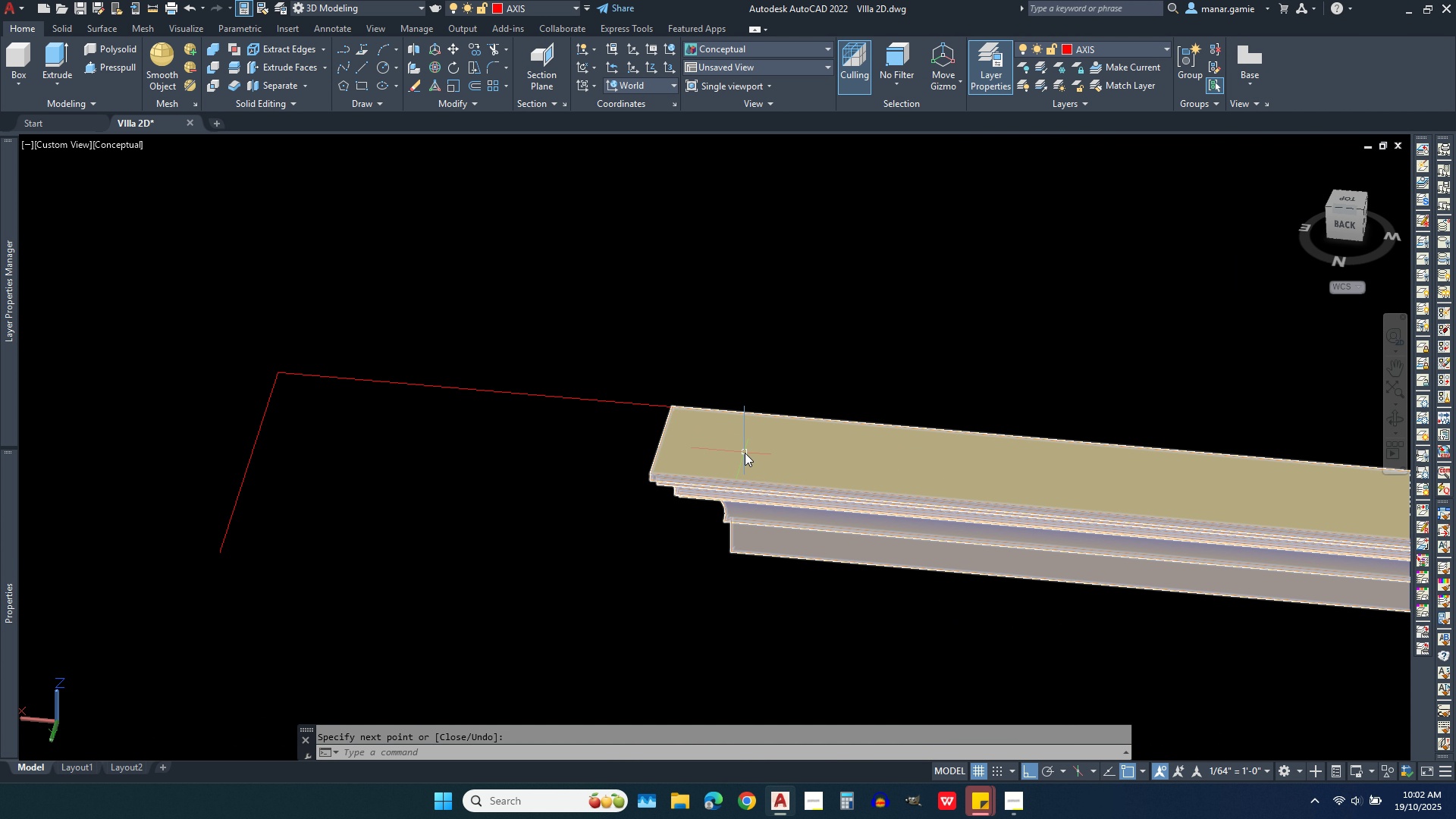 
left_click([745, 453])
 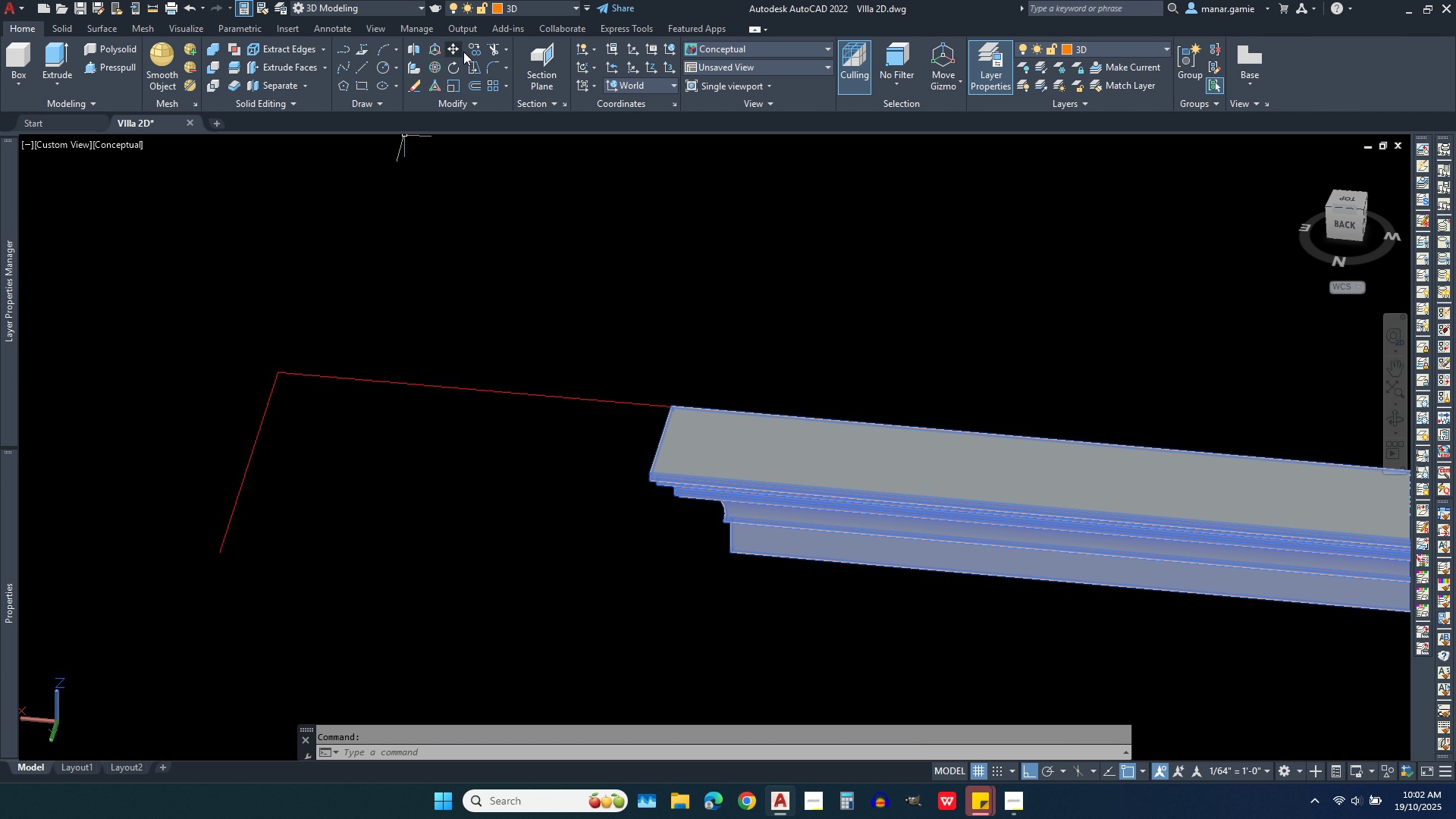 
left_click([474, 52])
 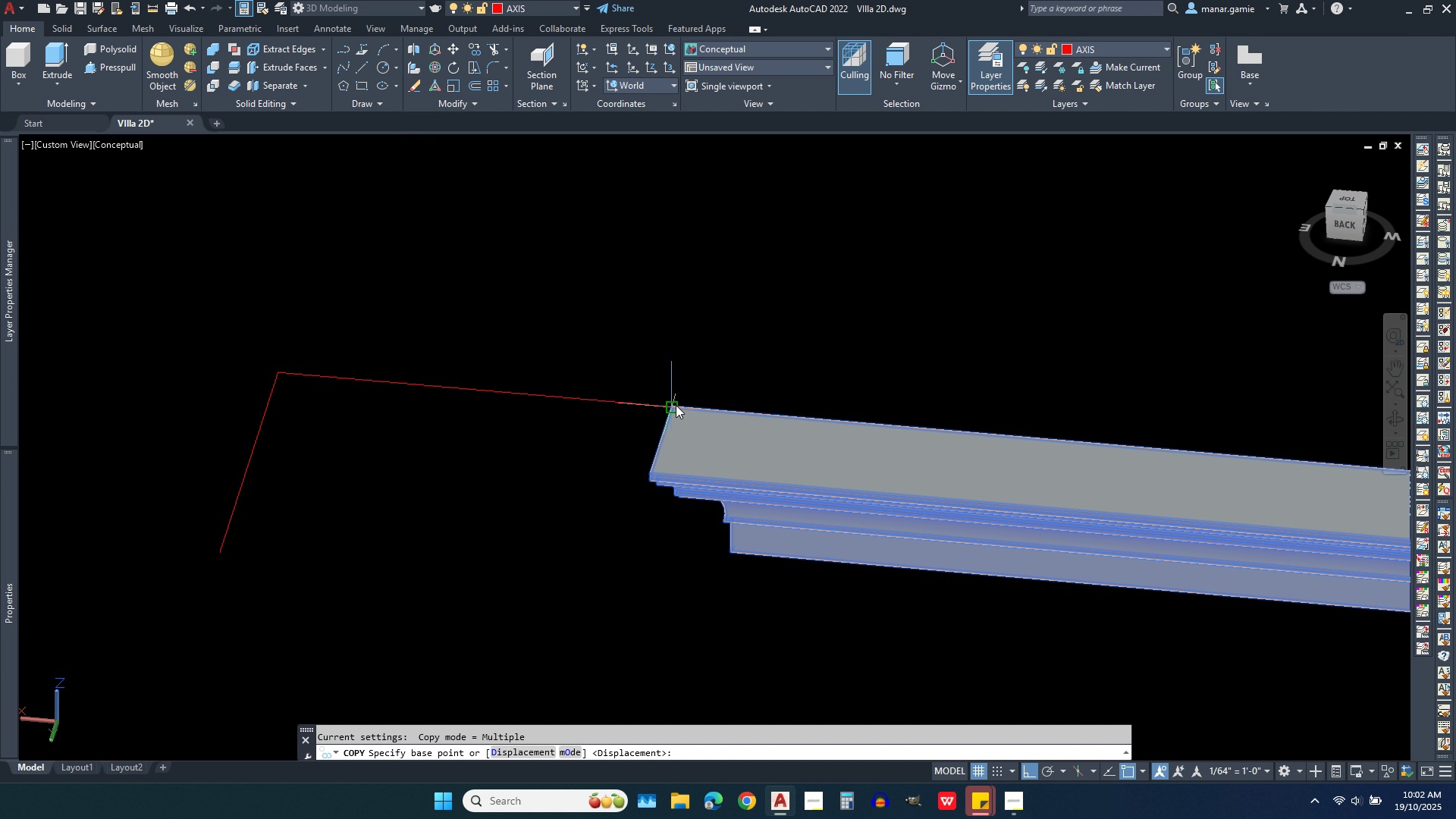 
left_click([676, 405])
 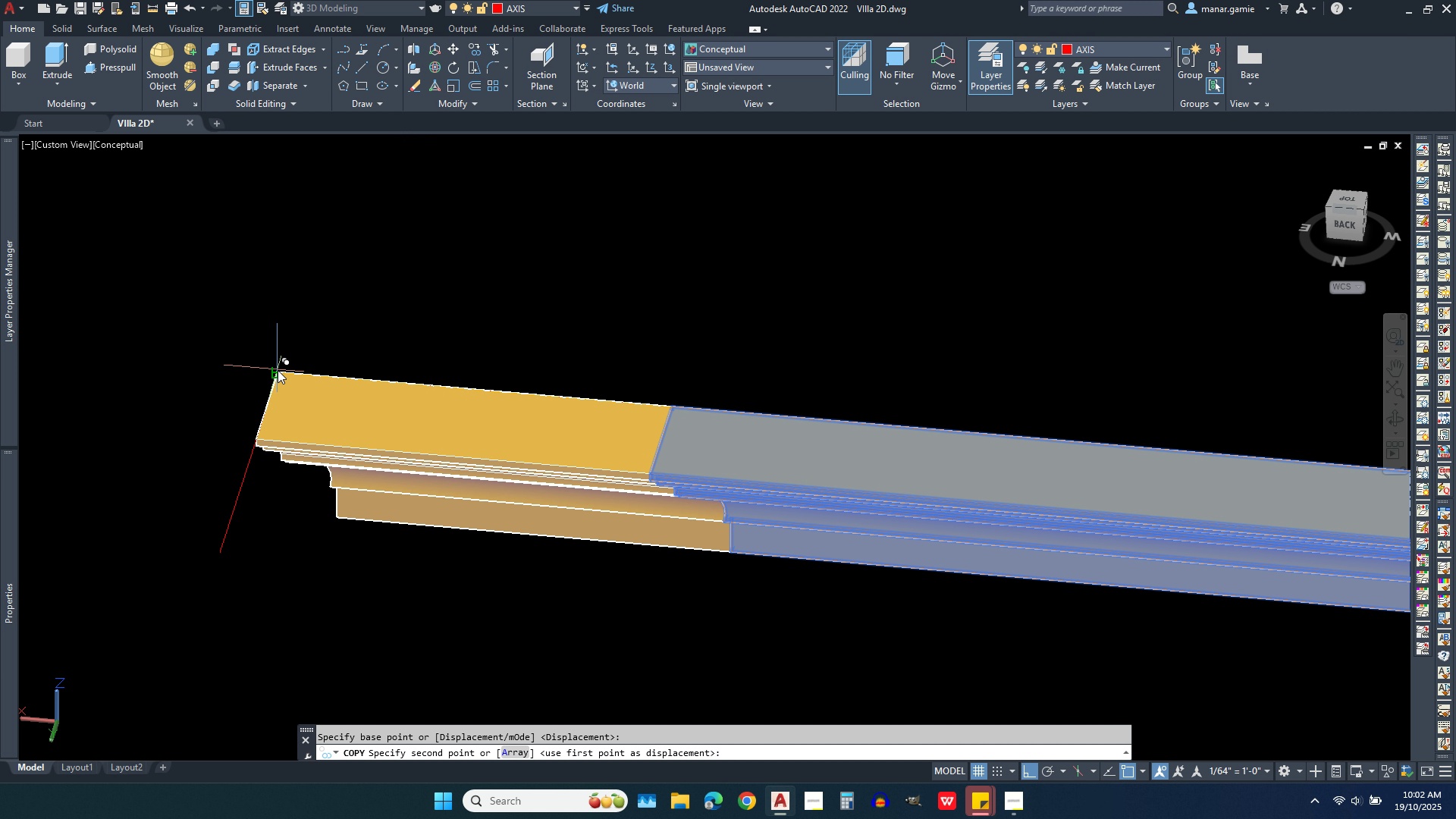 
left_click([278, 370])
 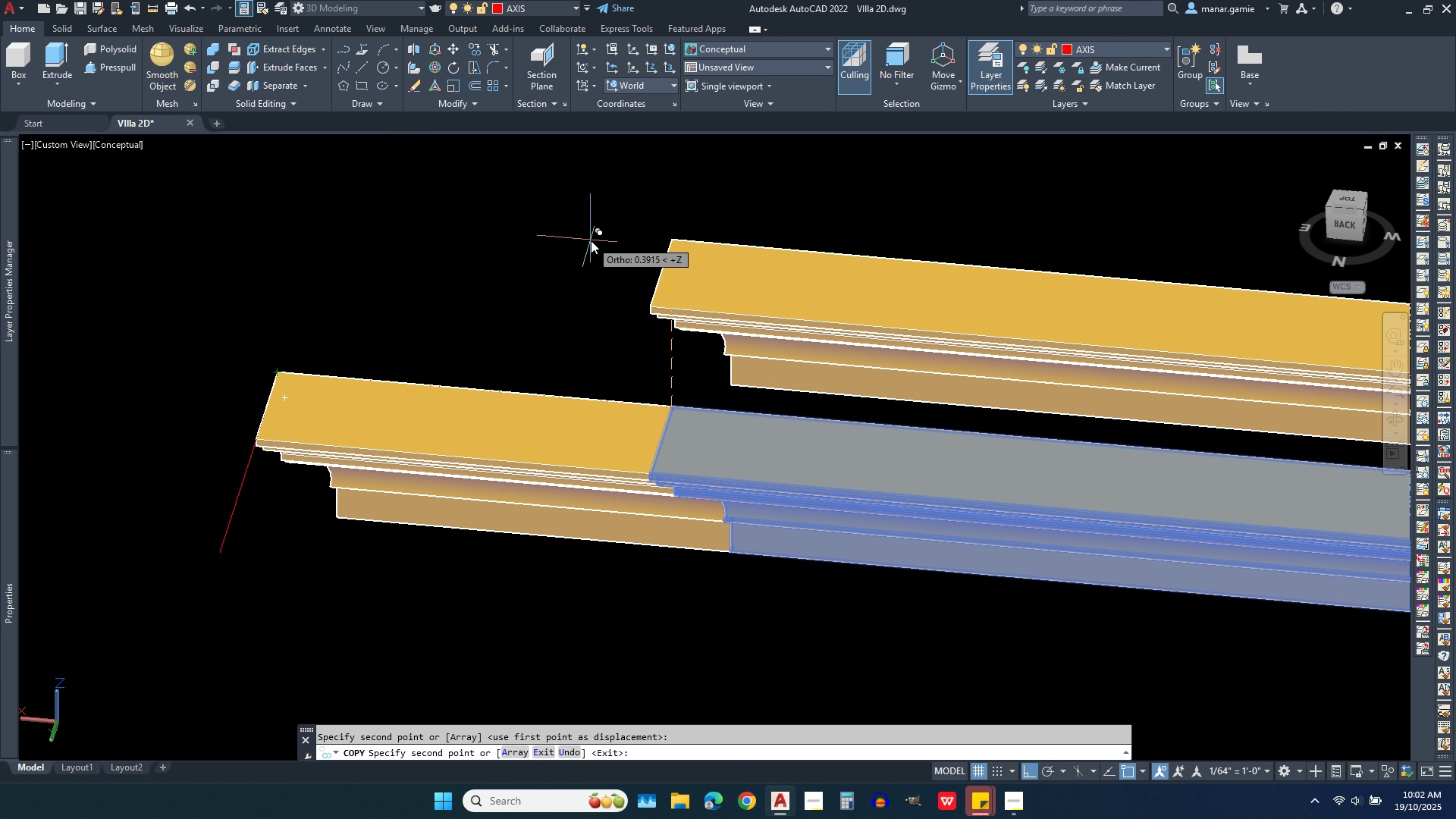 
right_click([591, 240])
 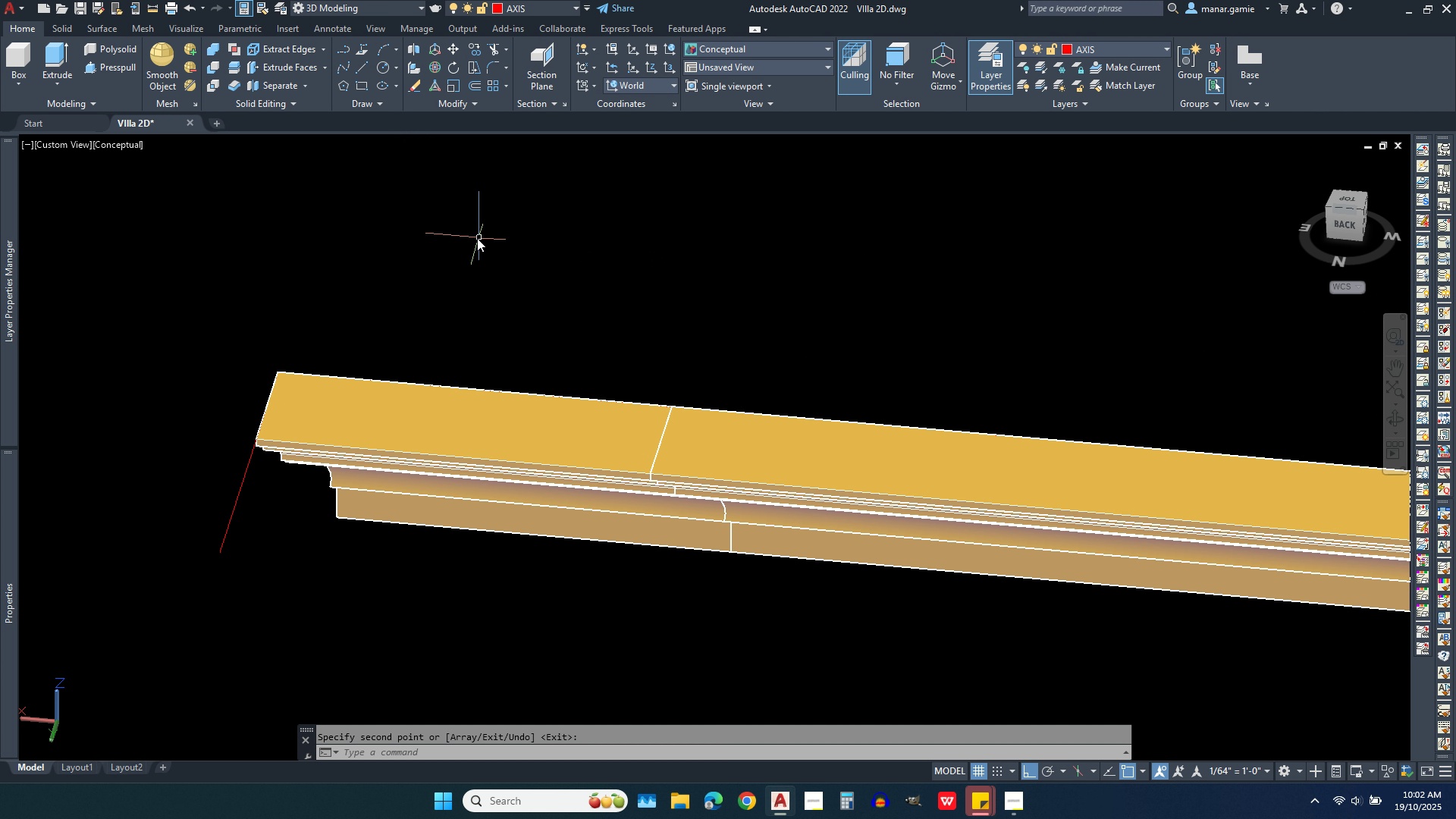 
scroll: coordinate [477, 238], scroll_direction: down, amount: 1.0
 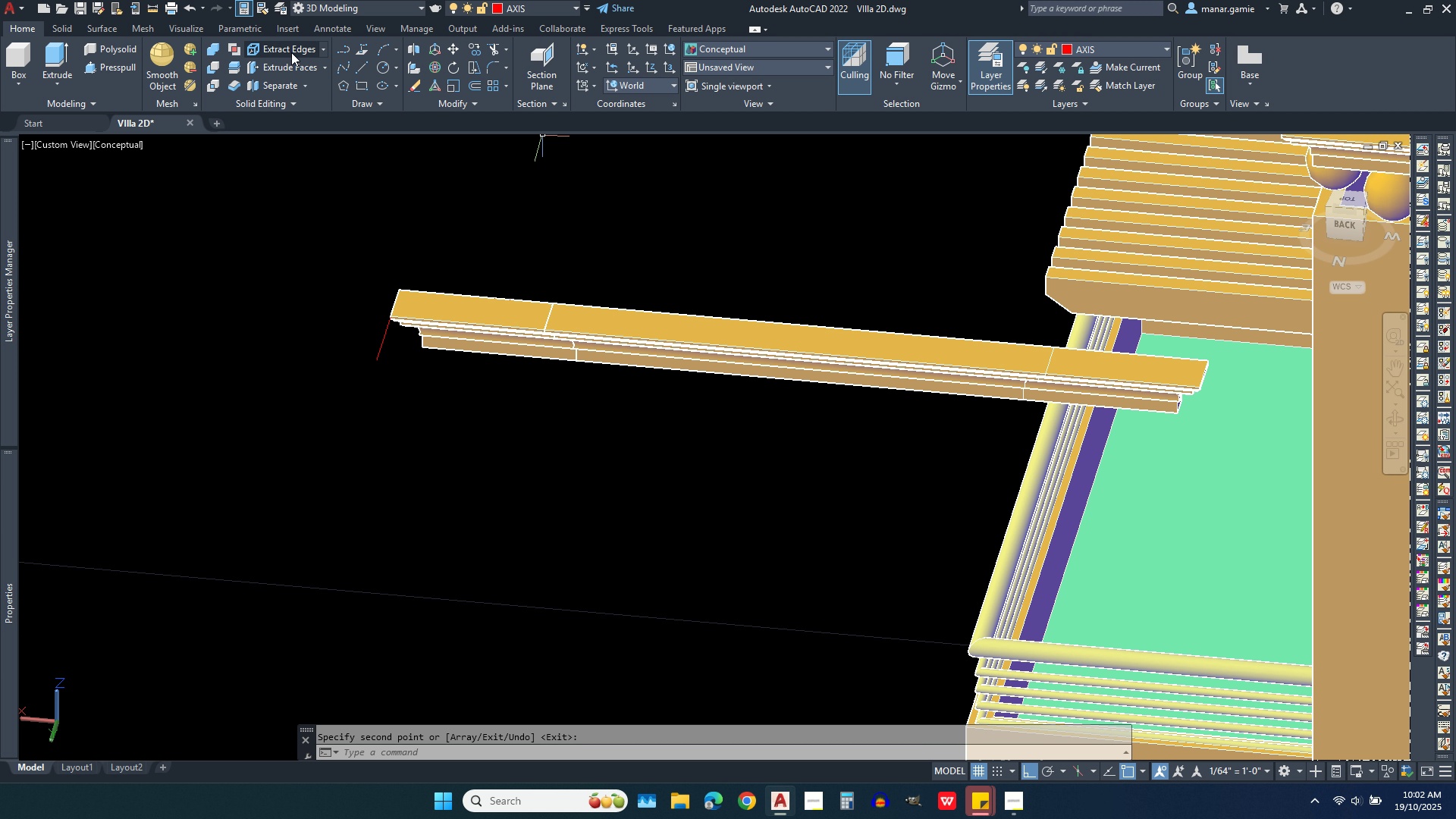 
left_click([214, 49])
 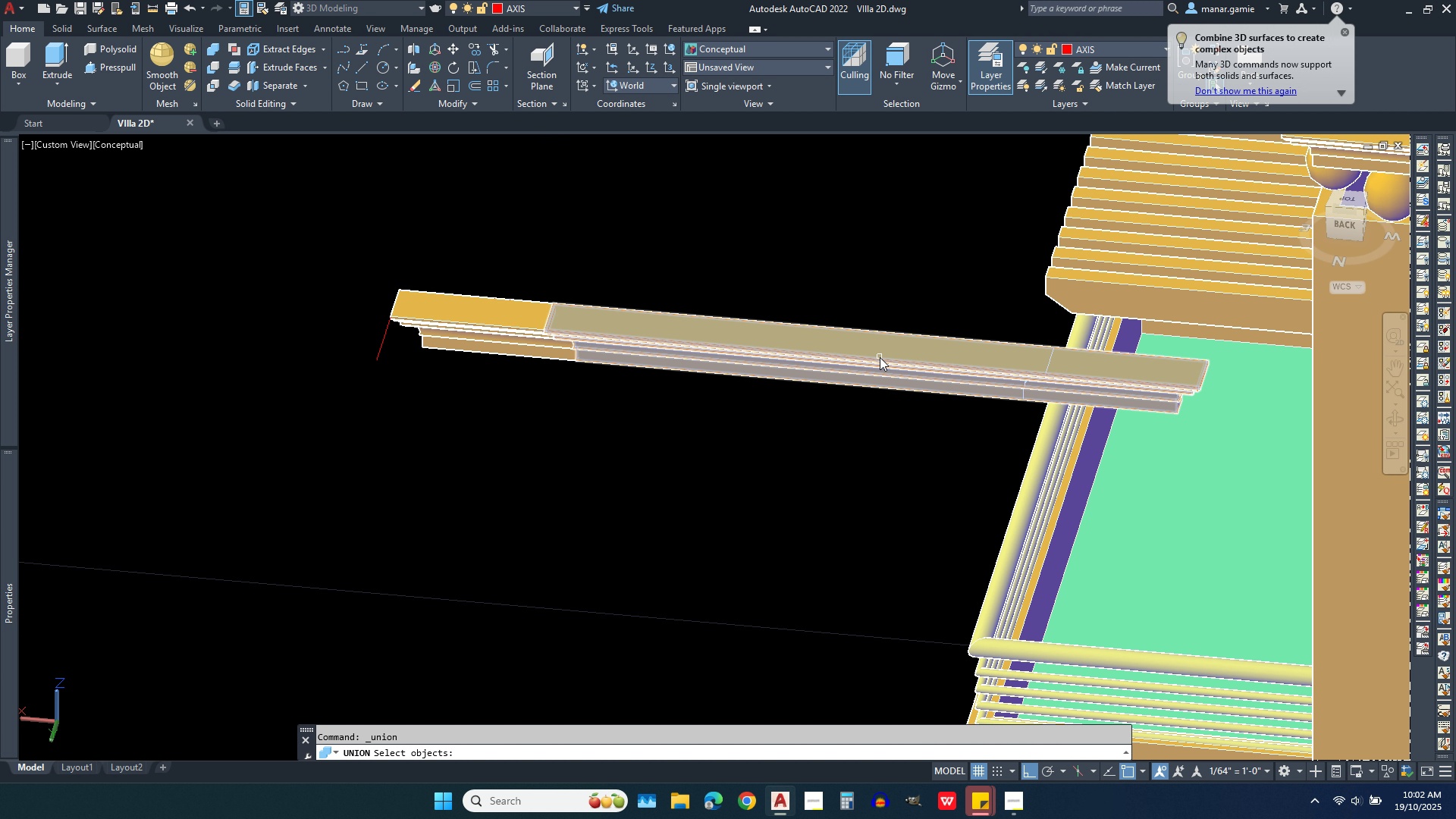 
left_click([880, 357])
 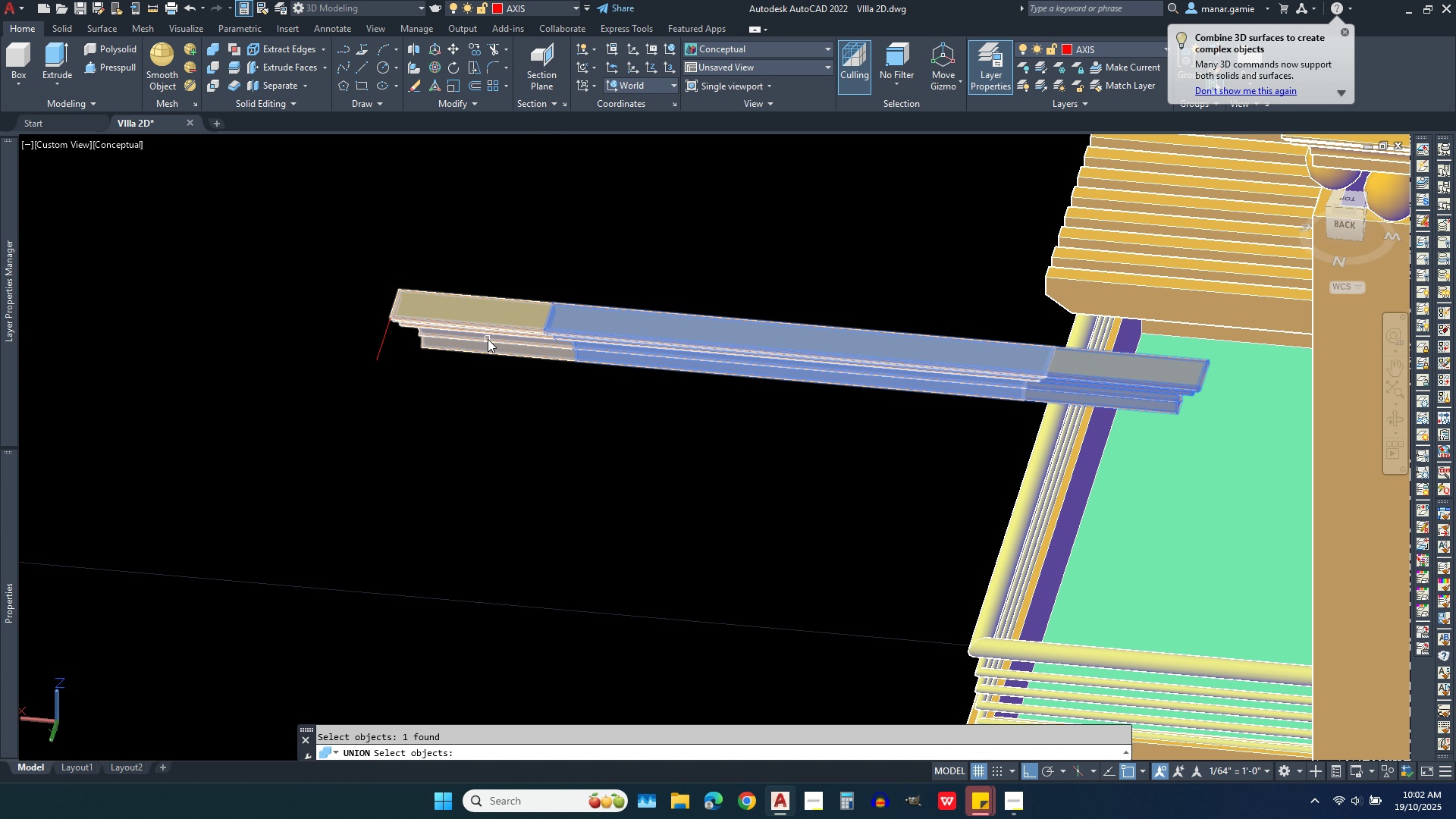 
left_click([488, 339])
 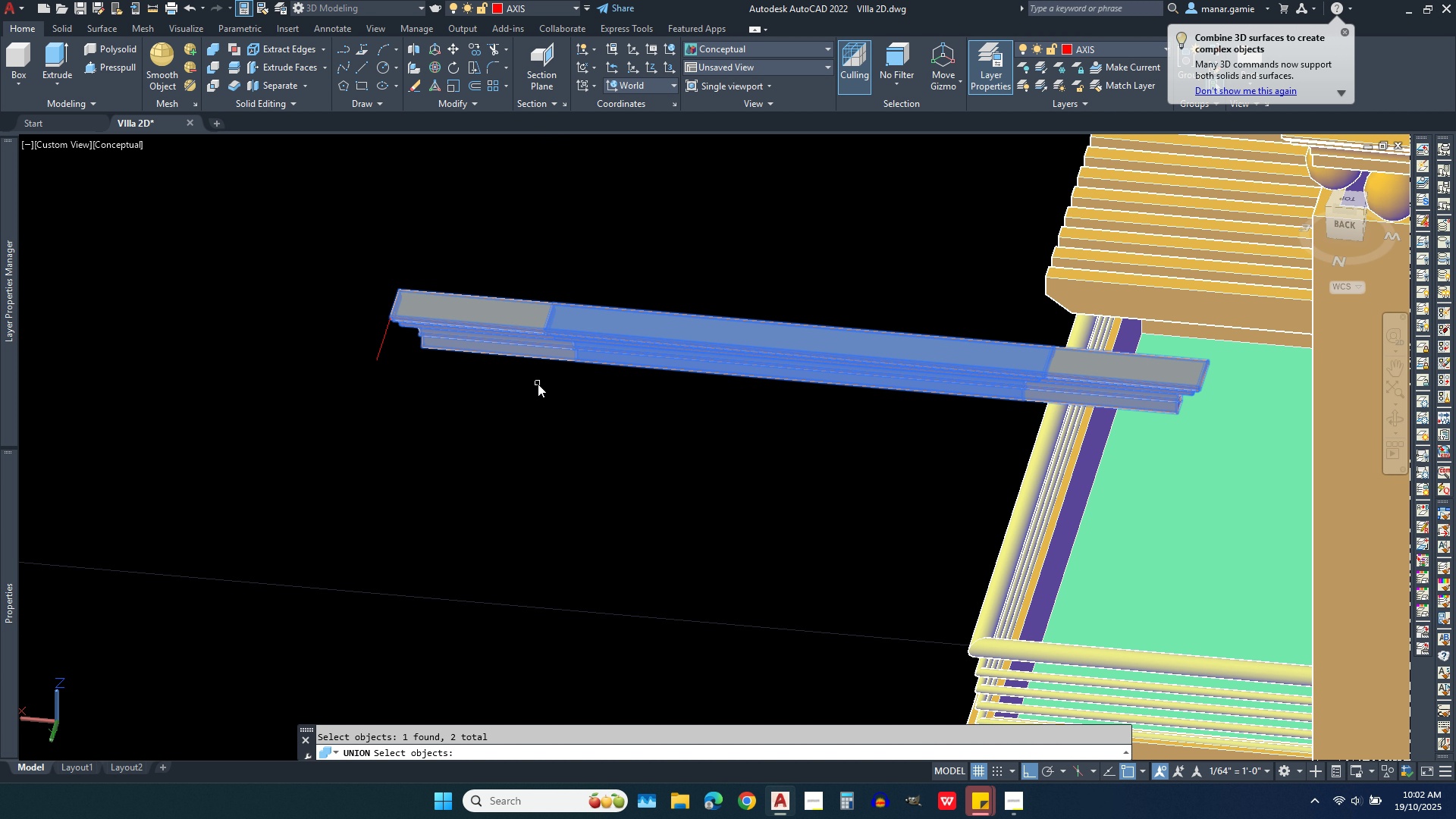 
right_click([538, 384])
 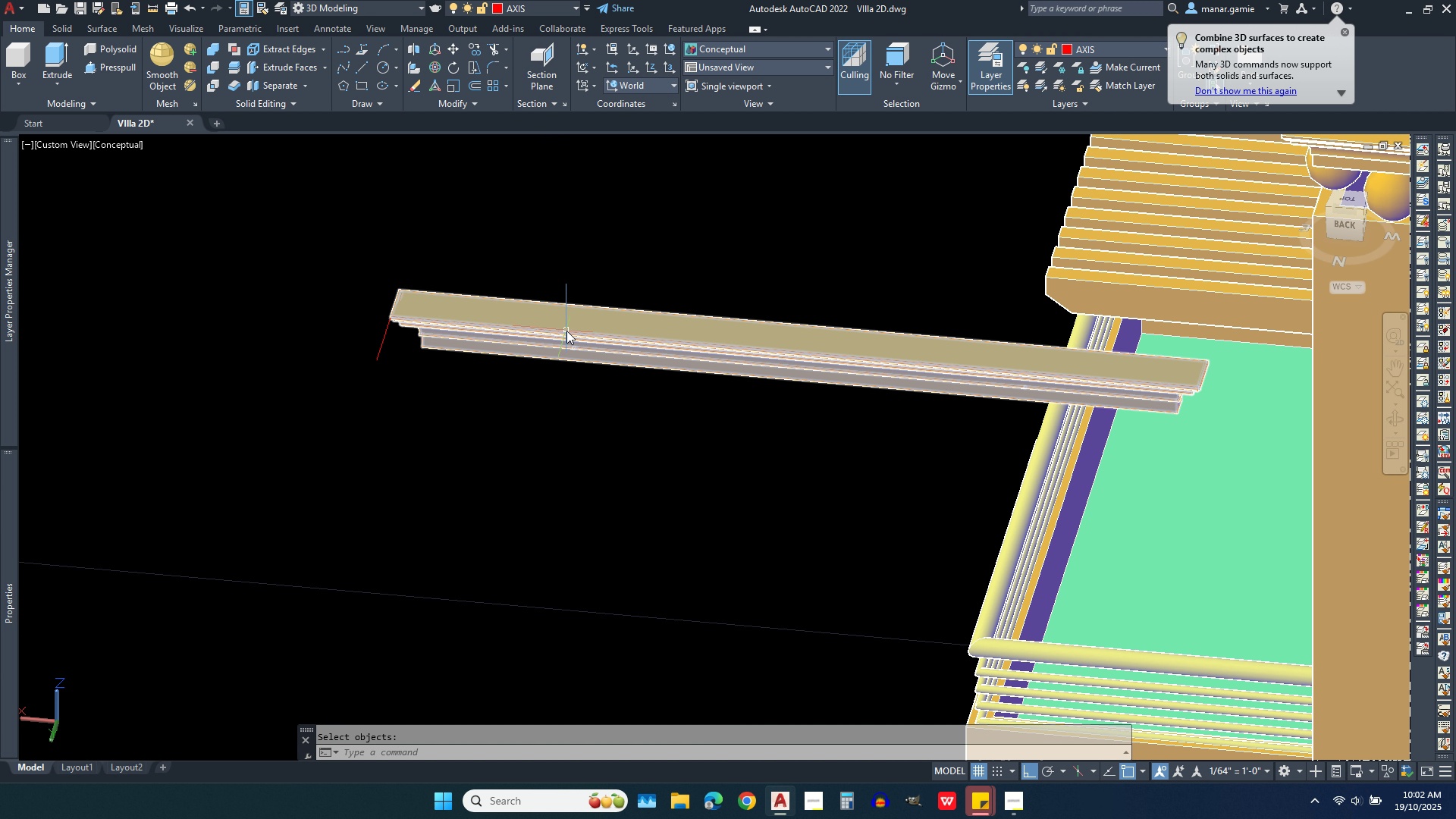 
left_click([566, 331])
 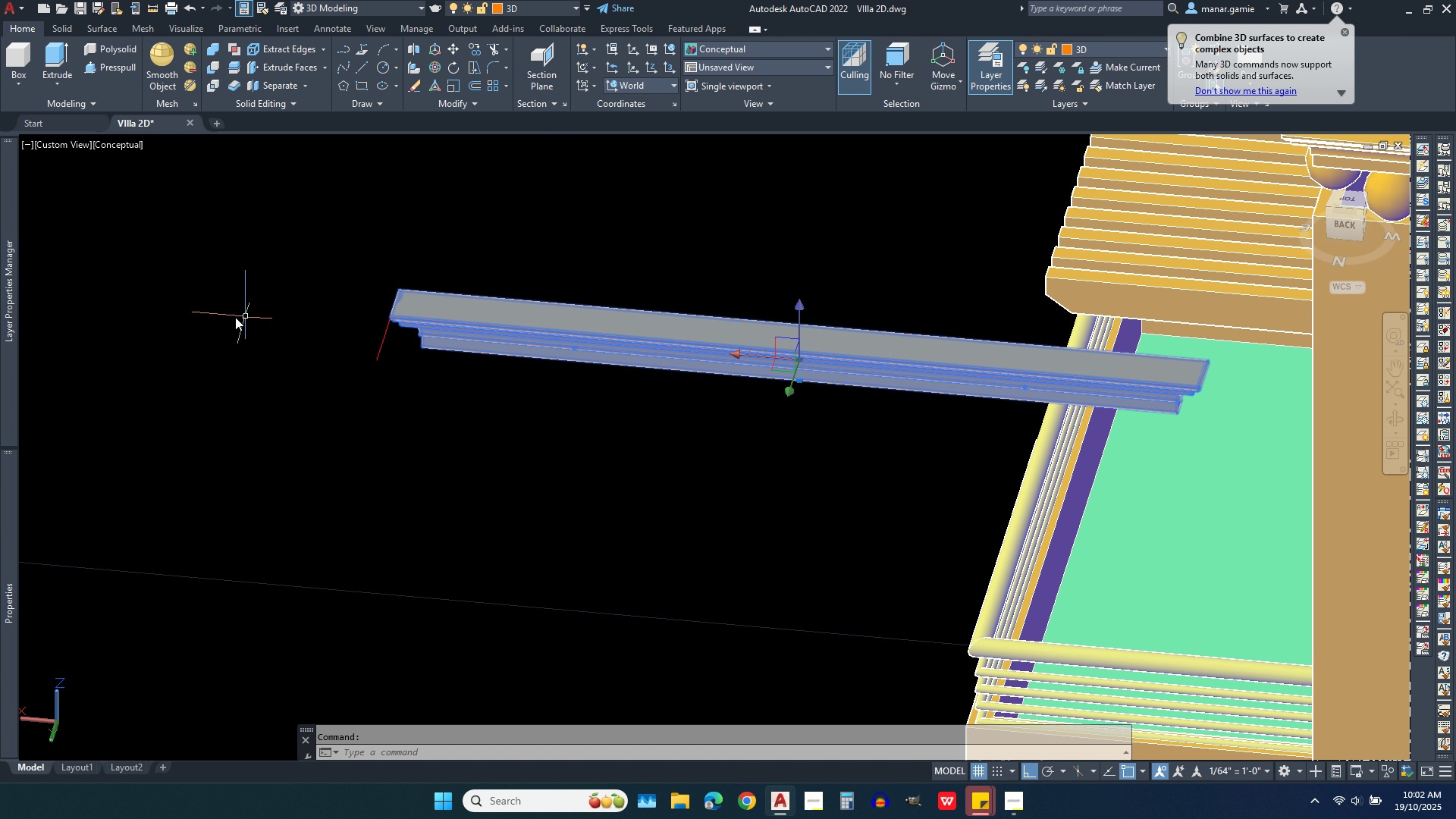 
scroll: coordinate [214, 315], scroll_direction: down, amount: 2.0
 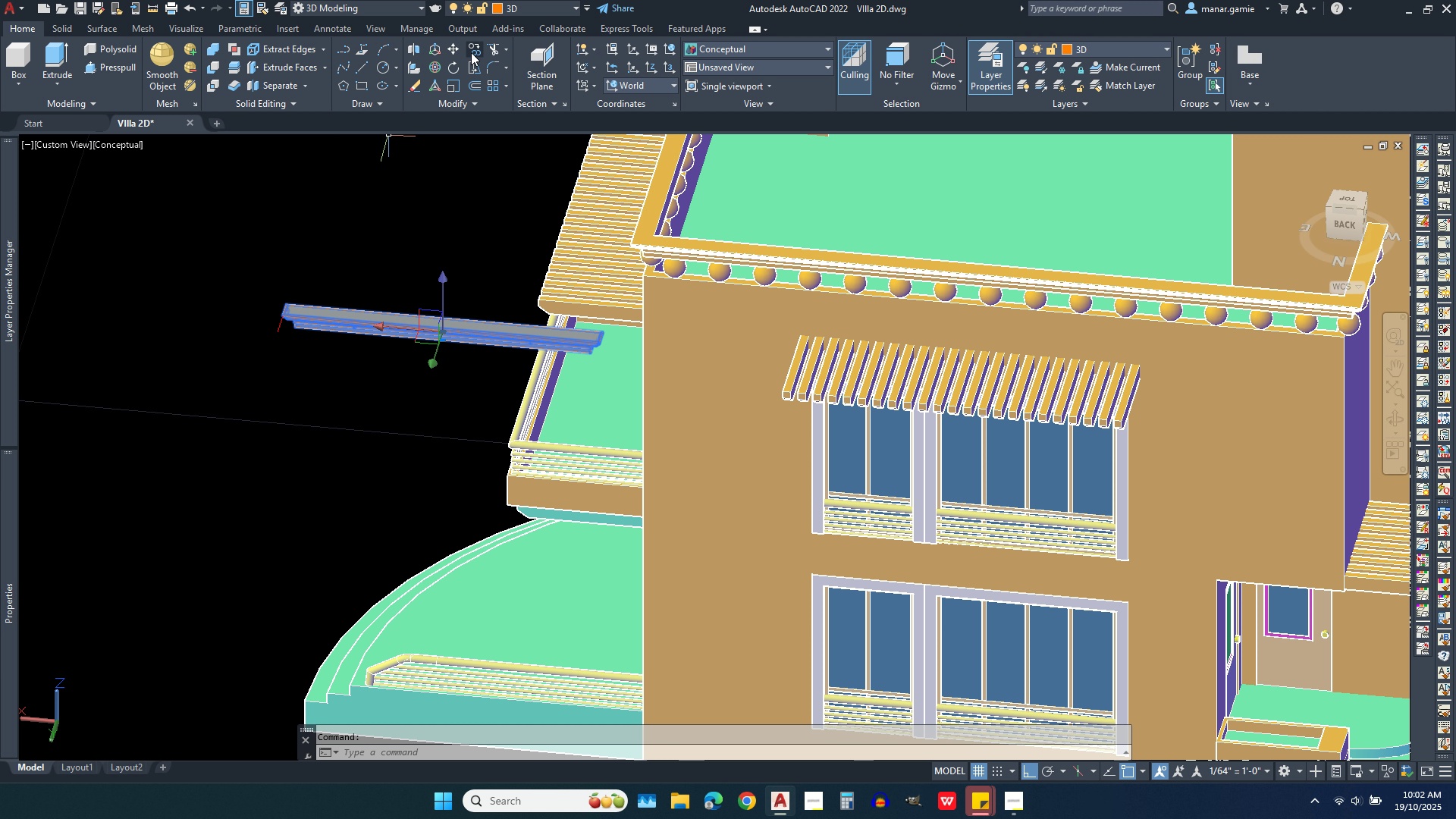 
left_click([476, 47])
 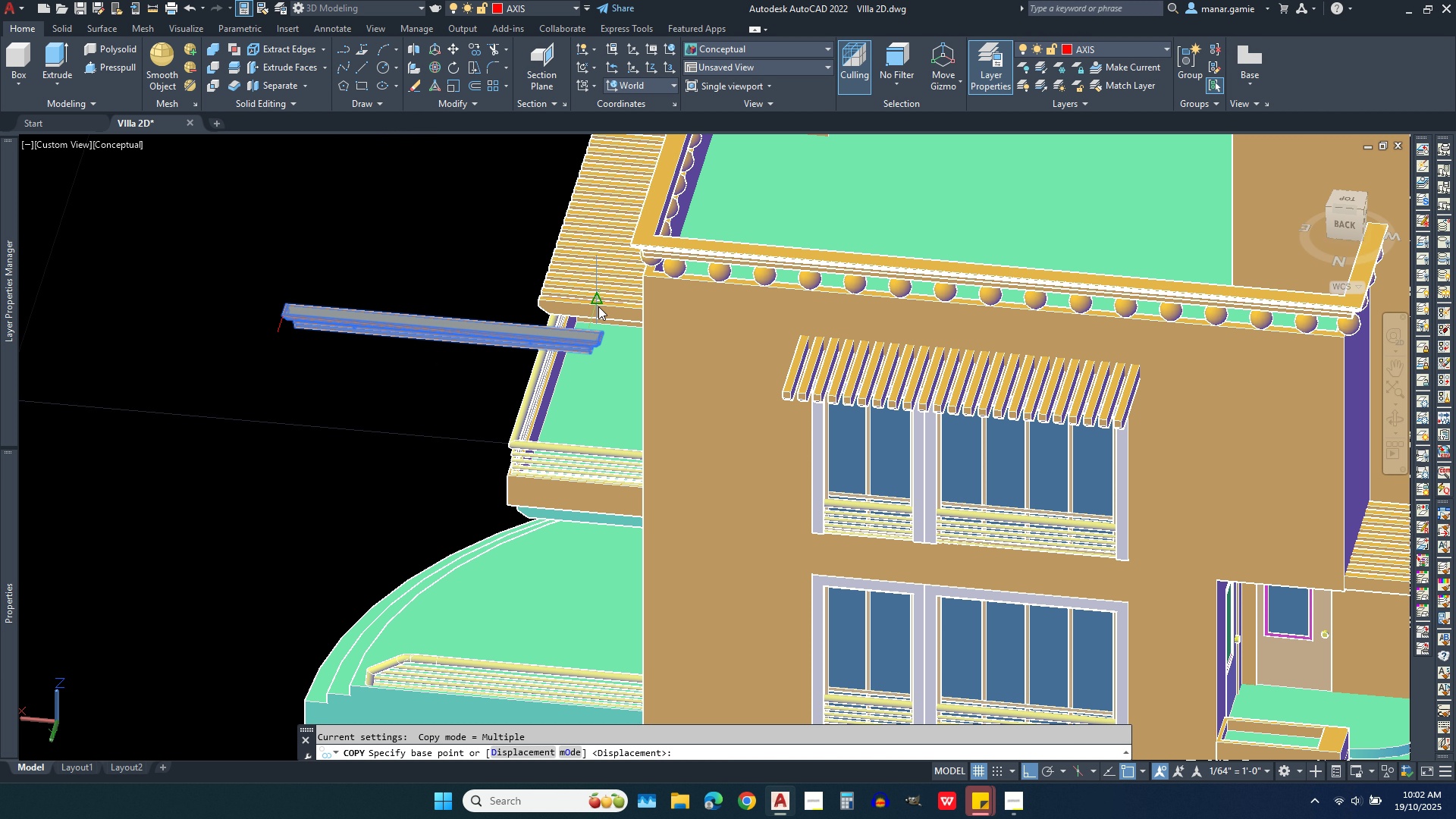 
scroll: coordinate [620, 381], scroll_direction: up, amount: 8.0
 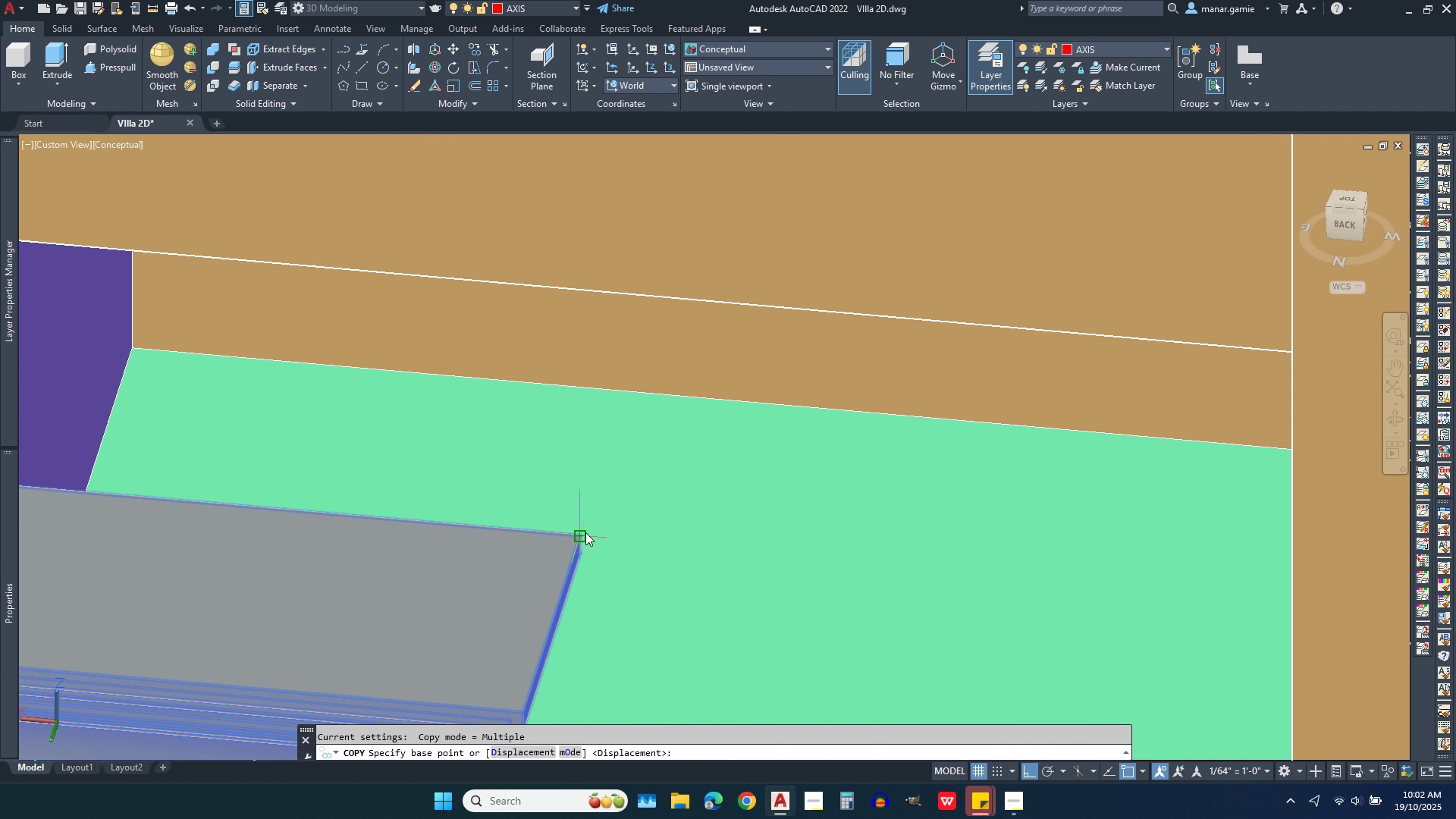 
left_click([585, 532])
 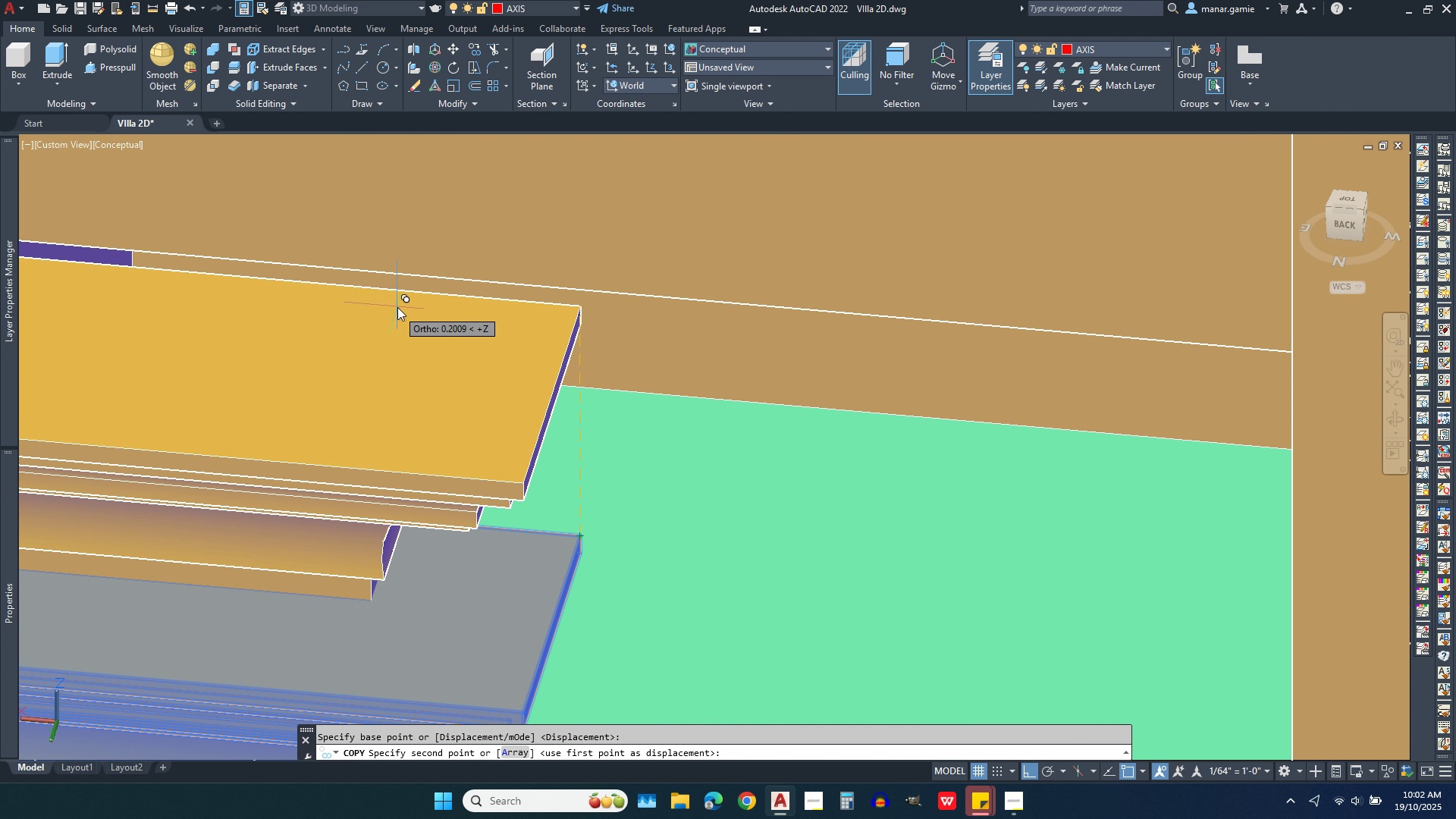 
scroll: coordinate [397, 304], scroll_direction: down, amount: 6.0
 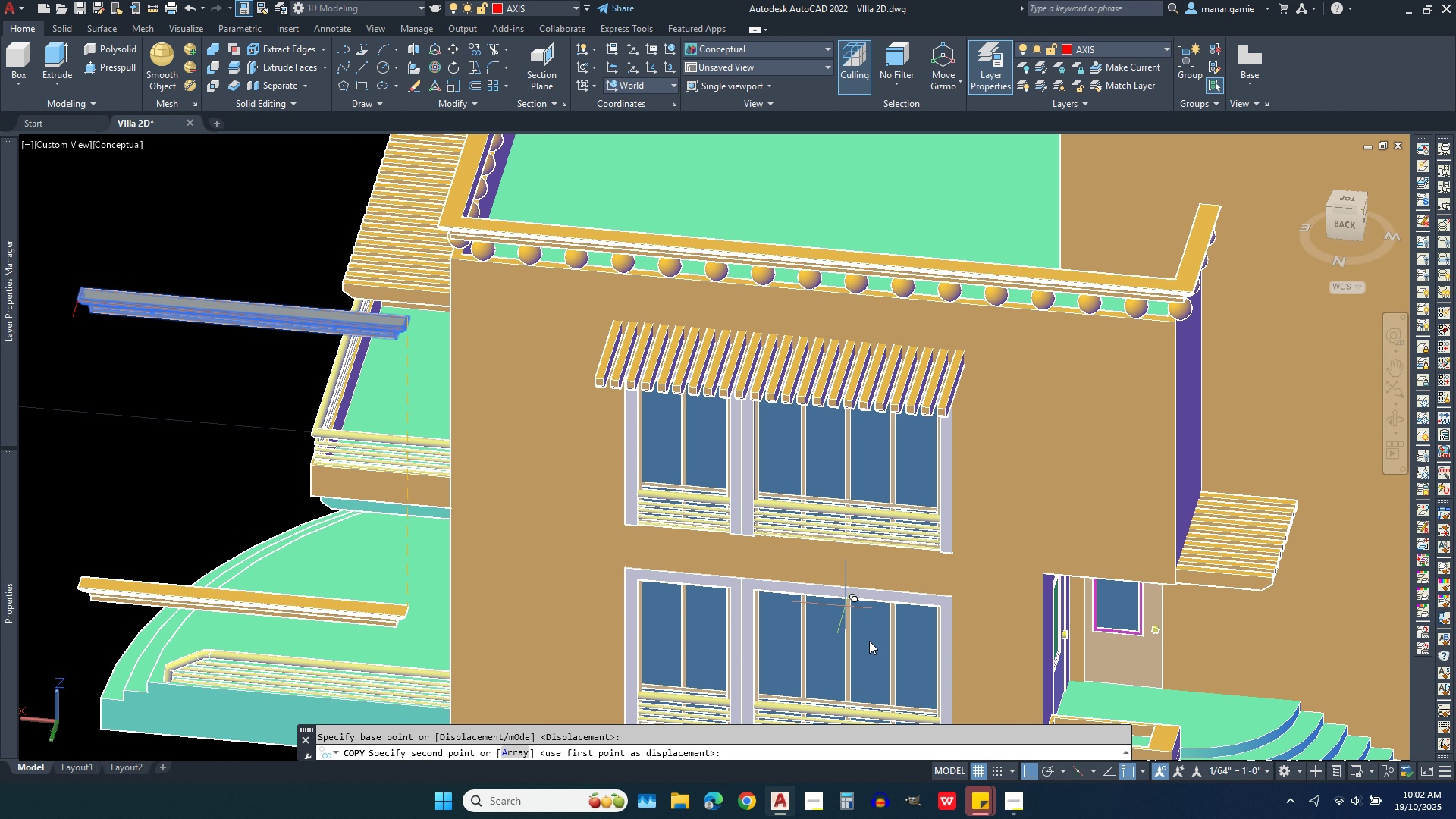 
scroll: coordinate [954, 506], scroll_direction: up, amount: 5.0
 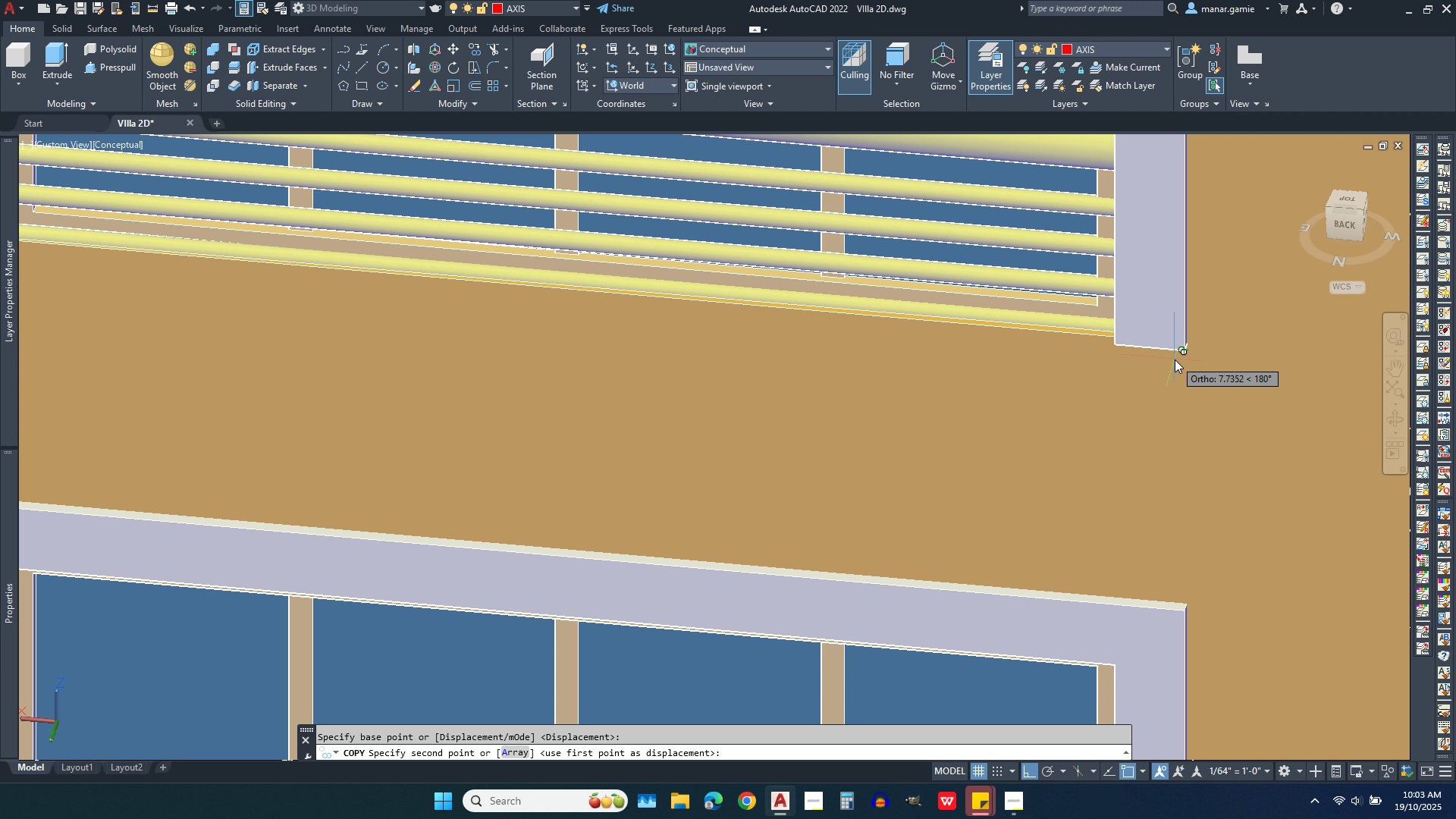 
wait(5.91)
 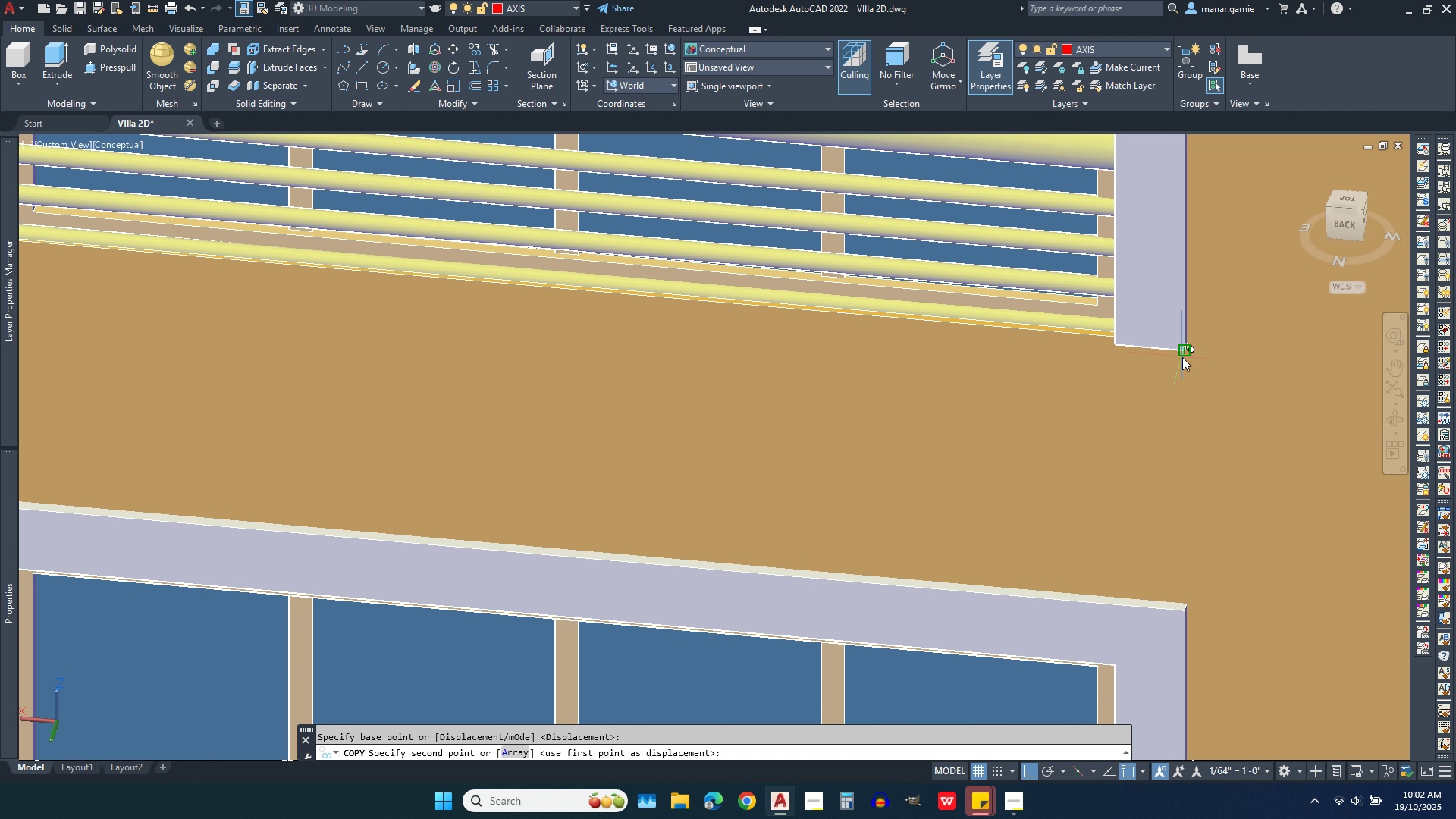 
scroll: coordinate [1185, 359], scroll_direction: up, amount: 4.0
 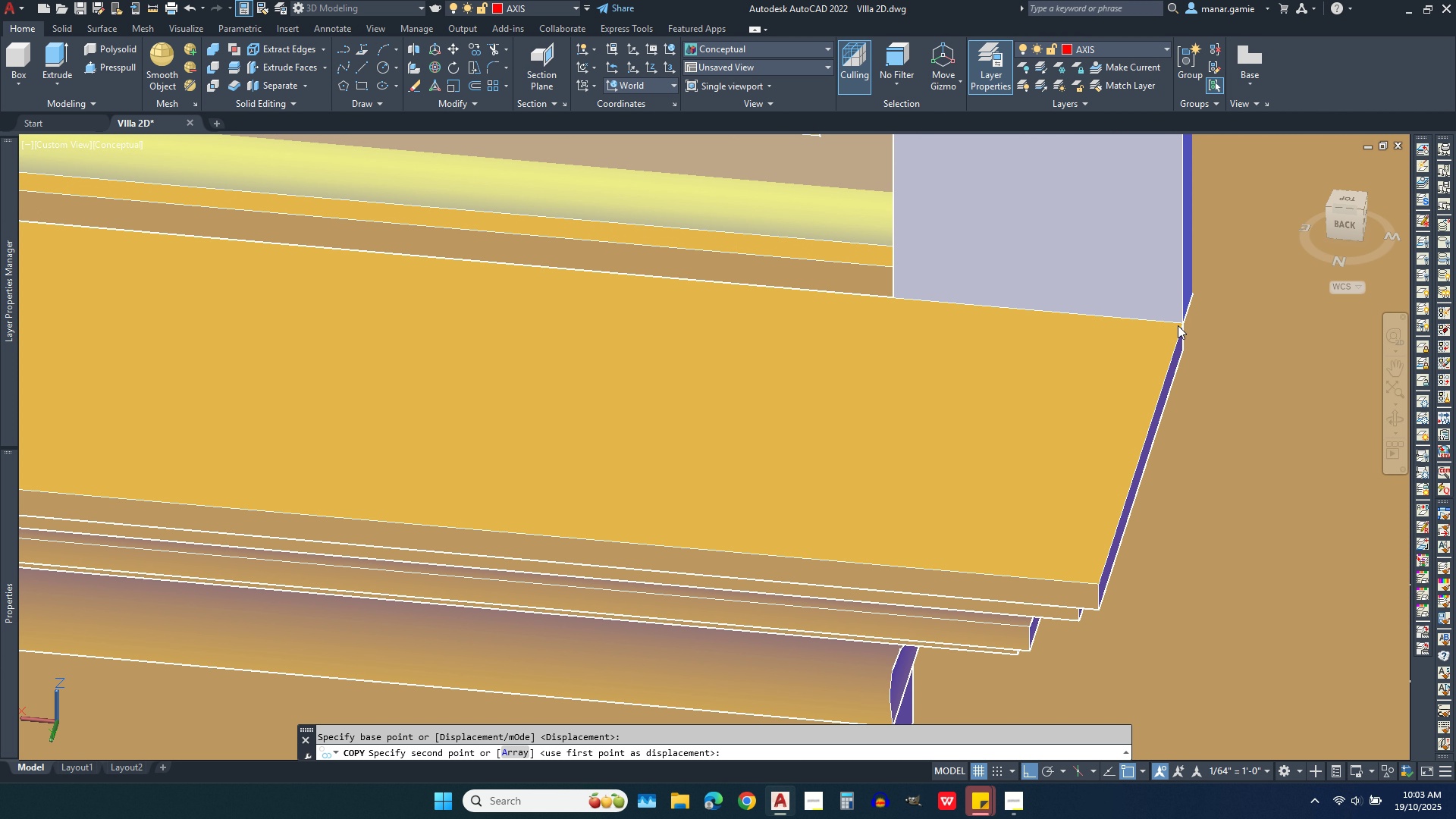 
left_click([1178, 325])
 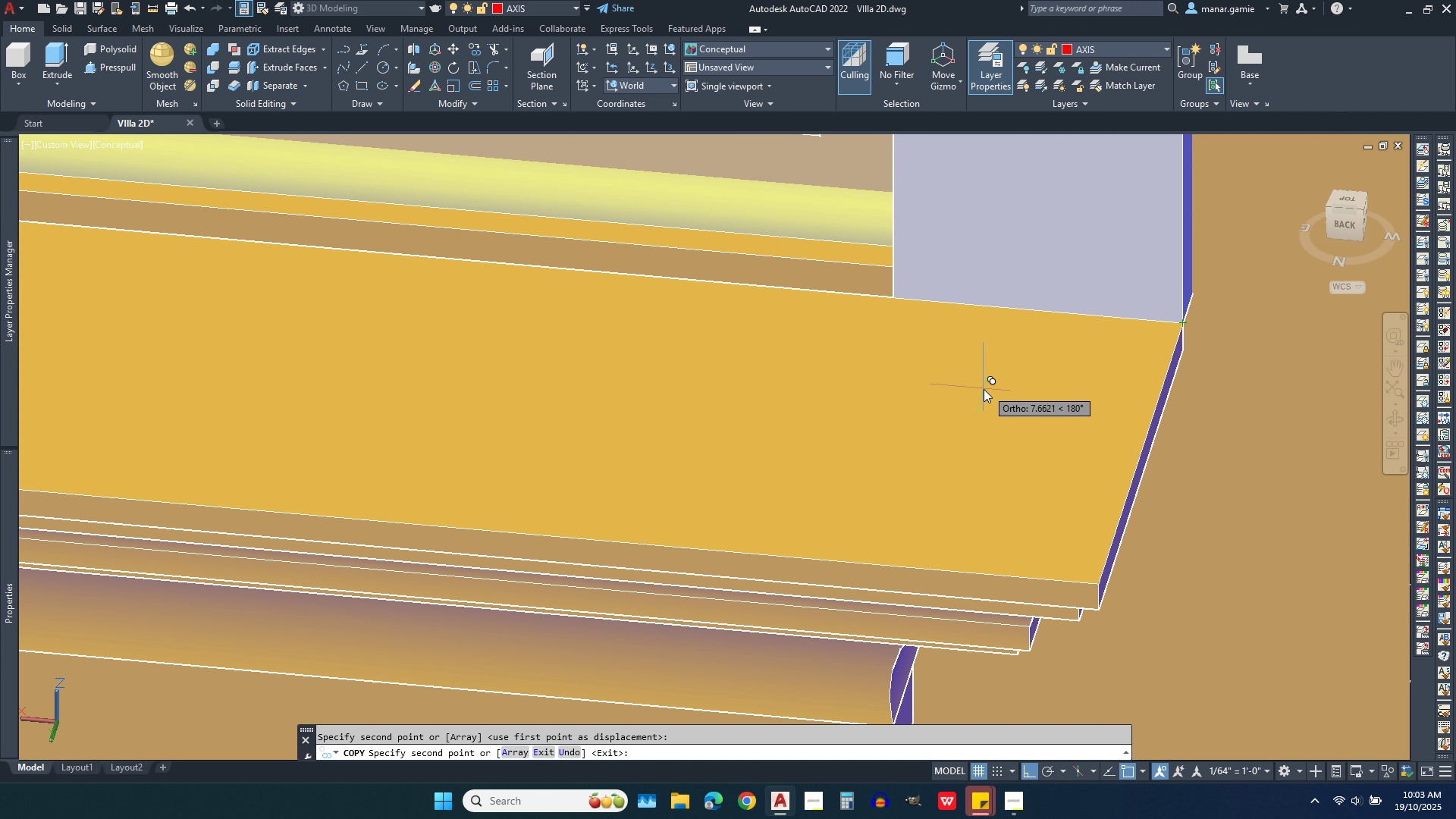 
scroll: coordinate [1050, 482], scroll_direction: down, amount: 7.0
 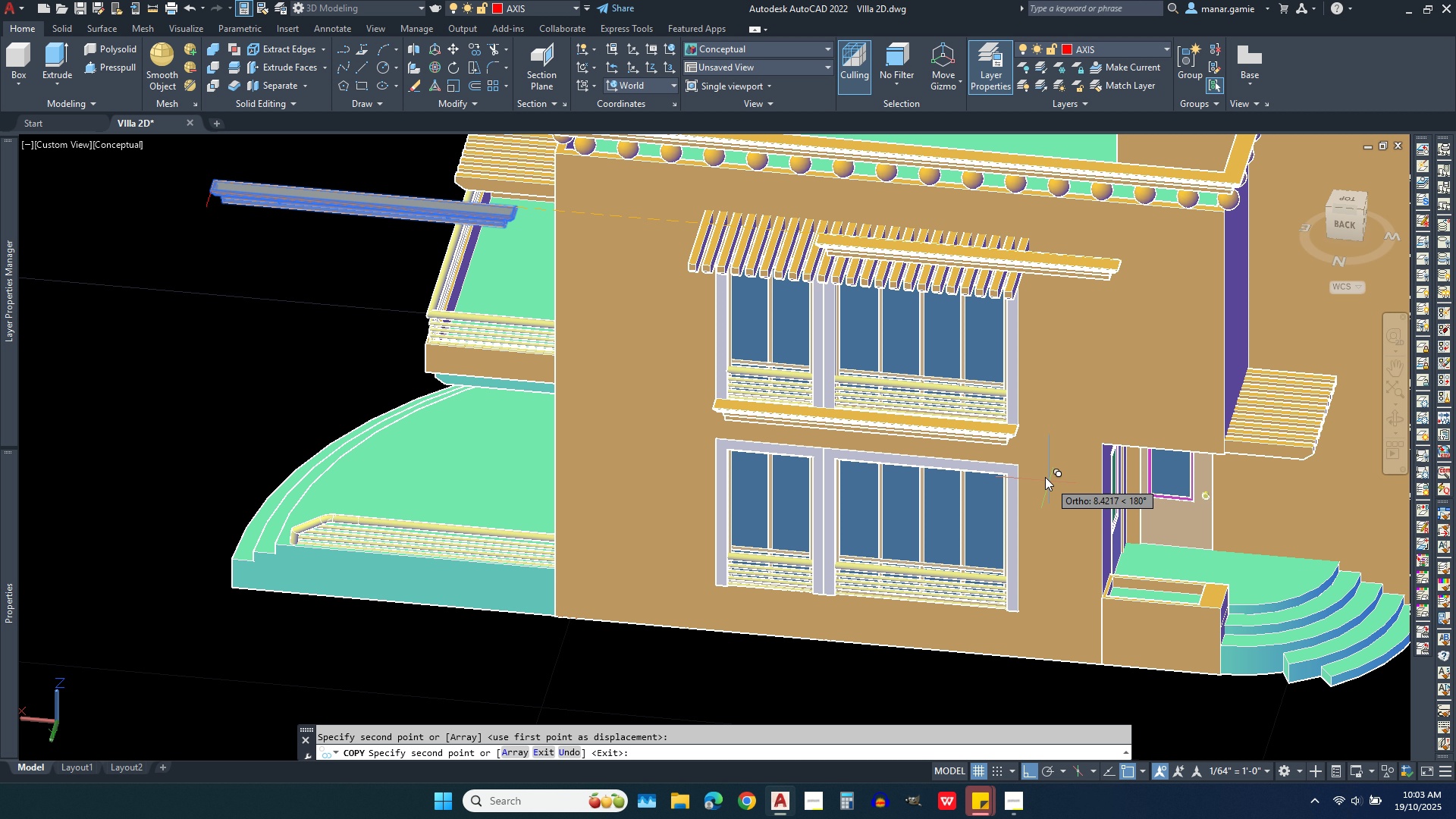 
wait(7.11)
 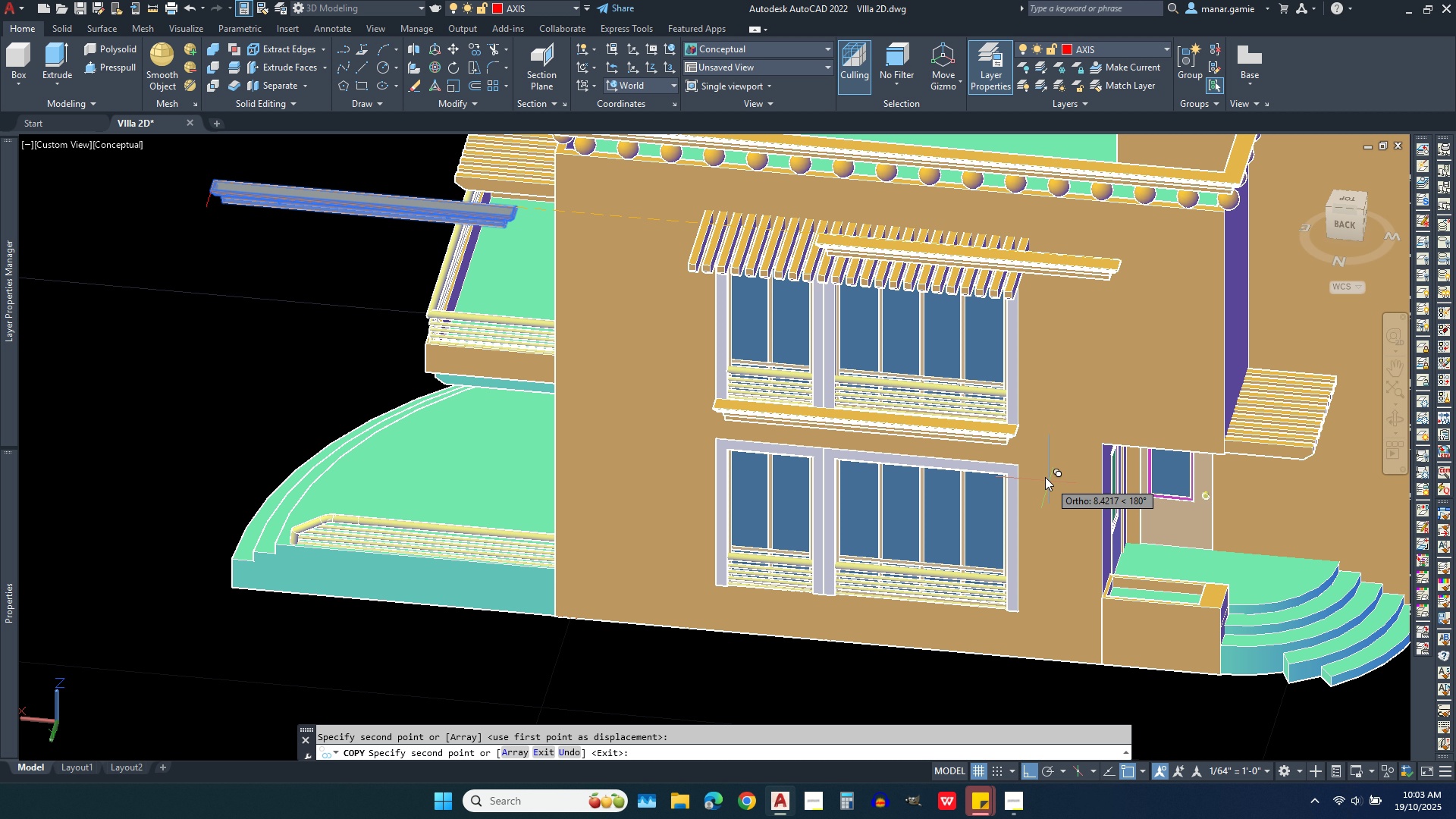 
key(Escape)
 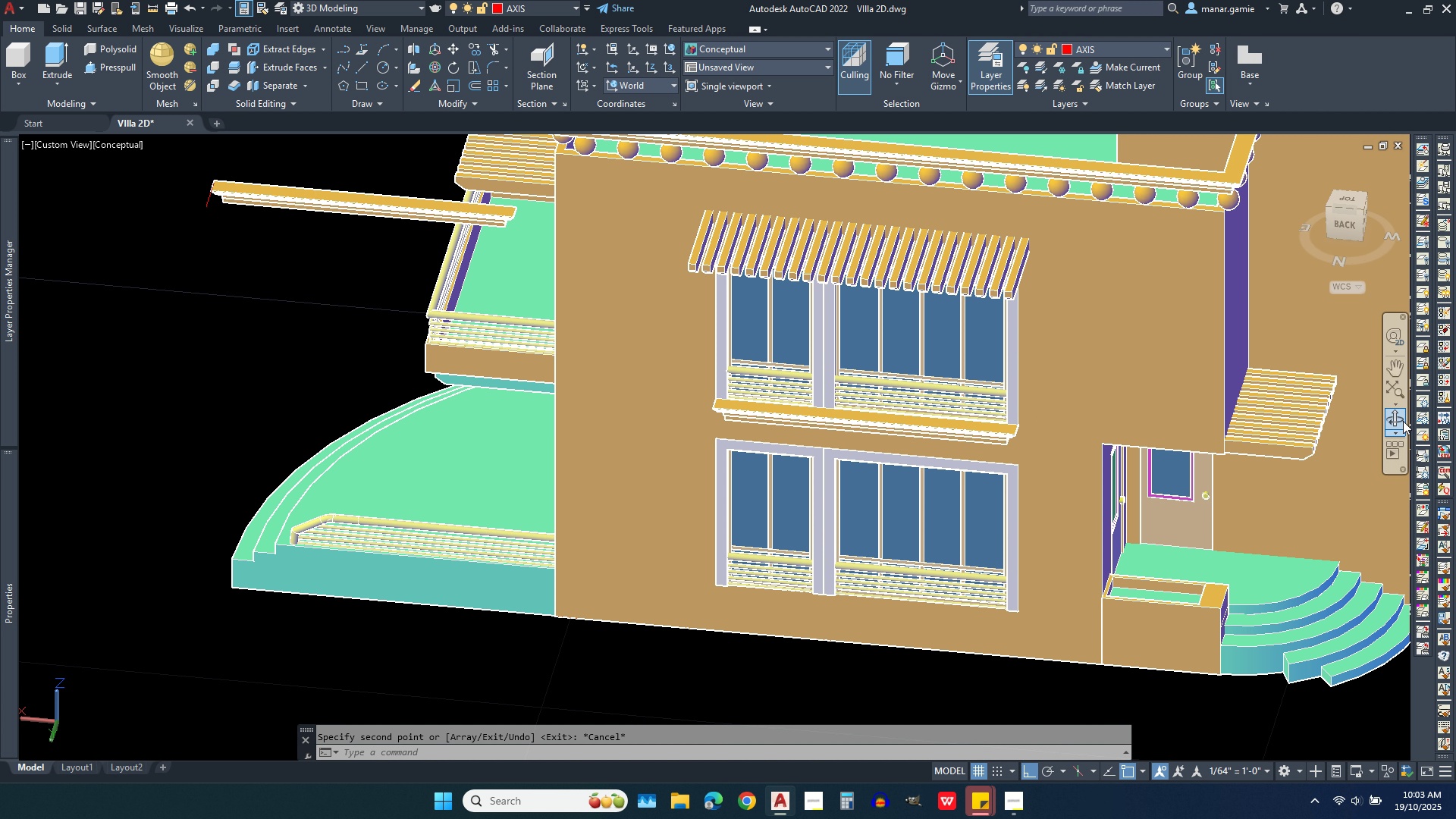 
left_click([1403, 421])
 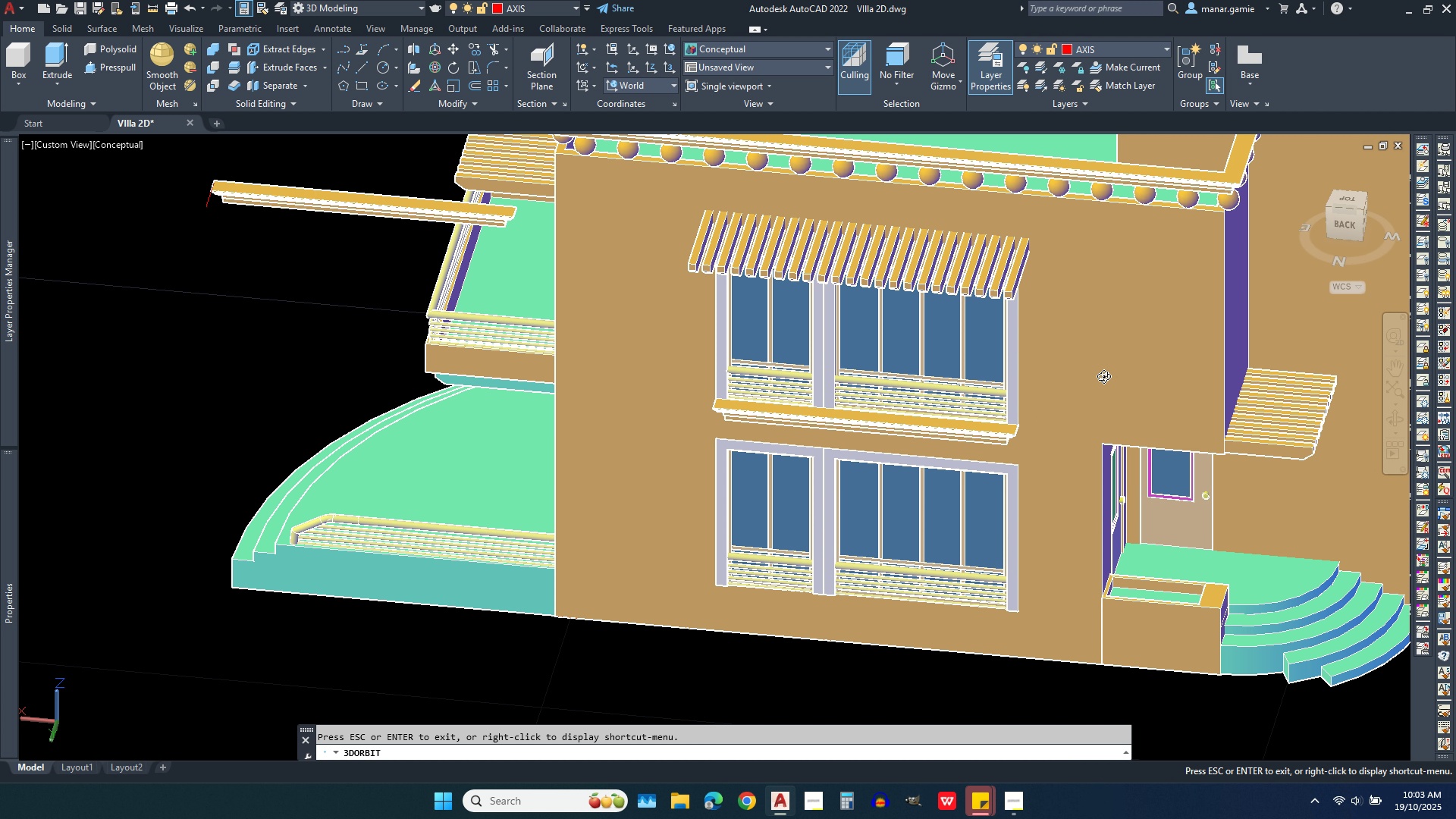 
left_click_drag(start_coordinate=[1098, 373], to_coordinate=[880, 318])
 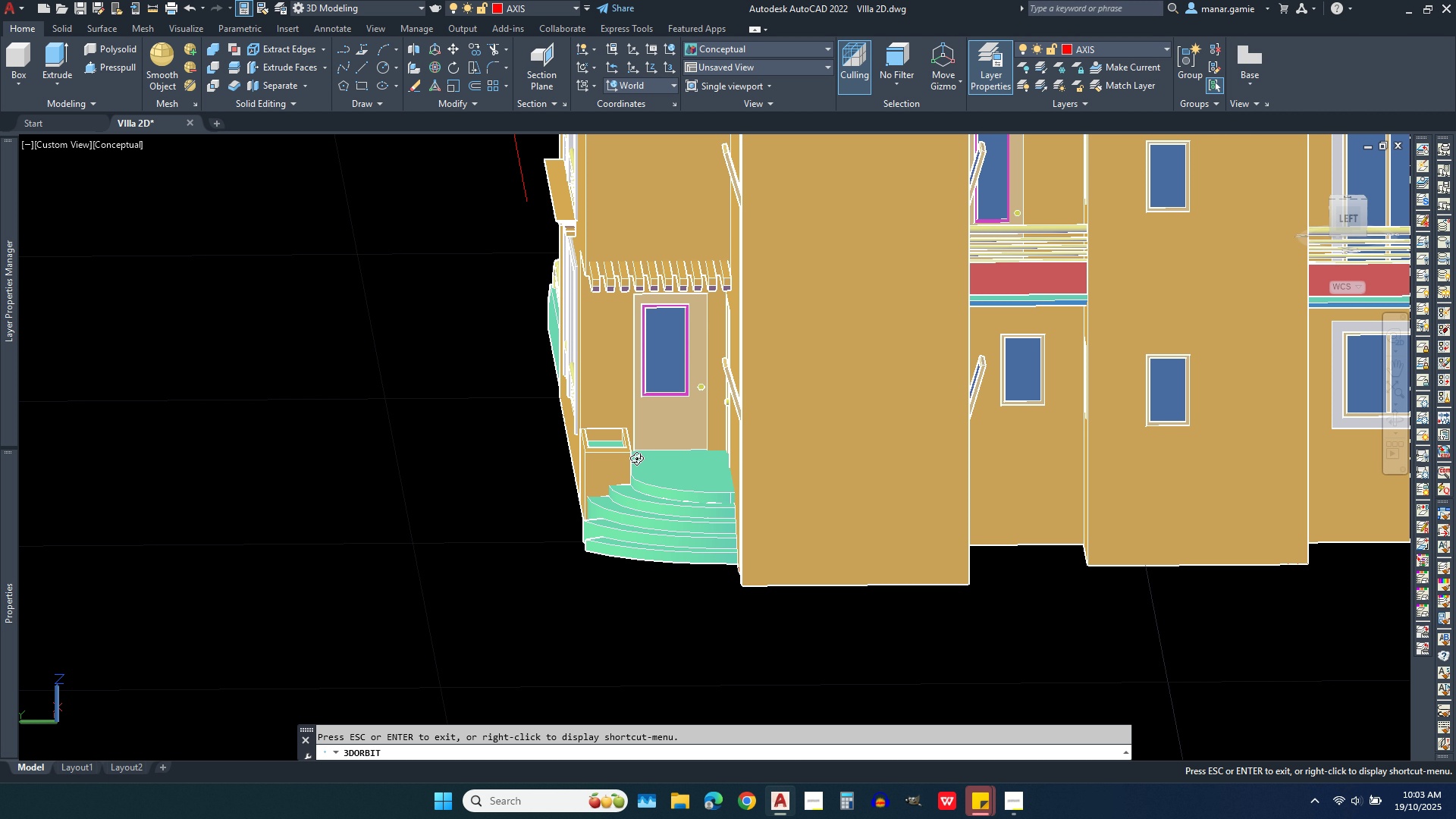 
scroll: coordinate [636, 476], scroll_direction: down, amount: 4.0
 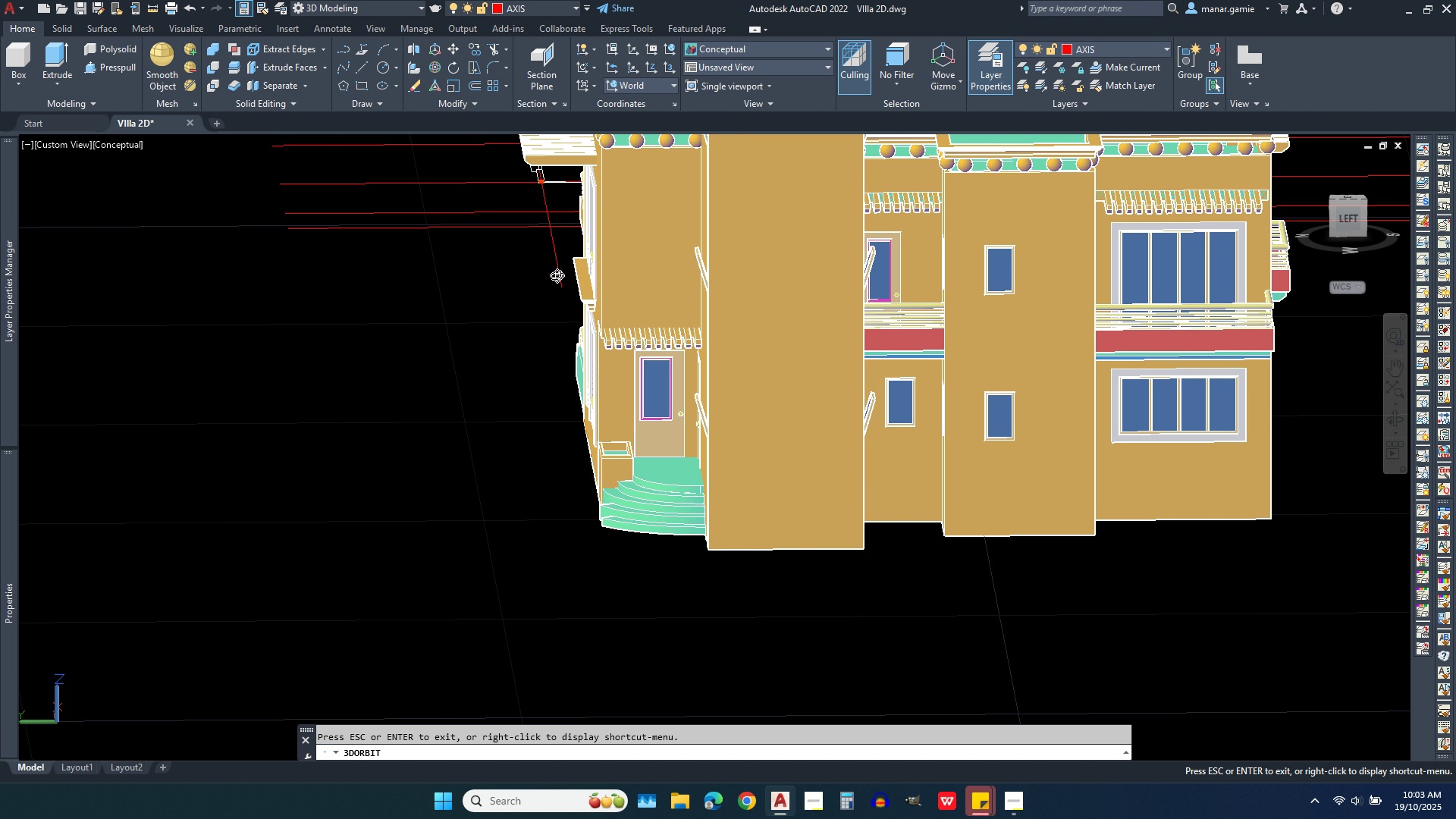 
scroll: coordinate [591, 325], scroll_direction: up, amount: 23.0
 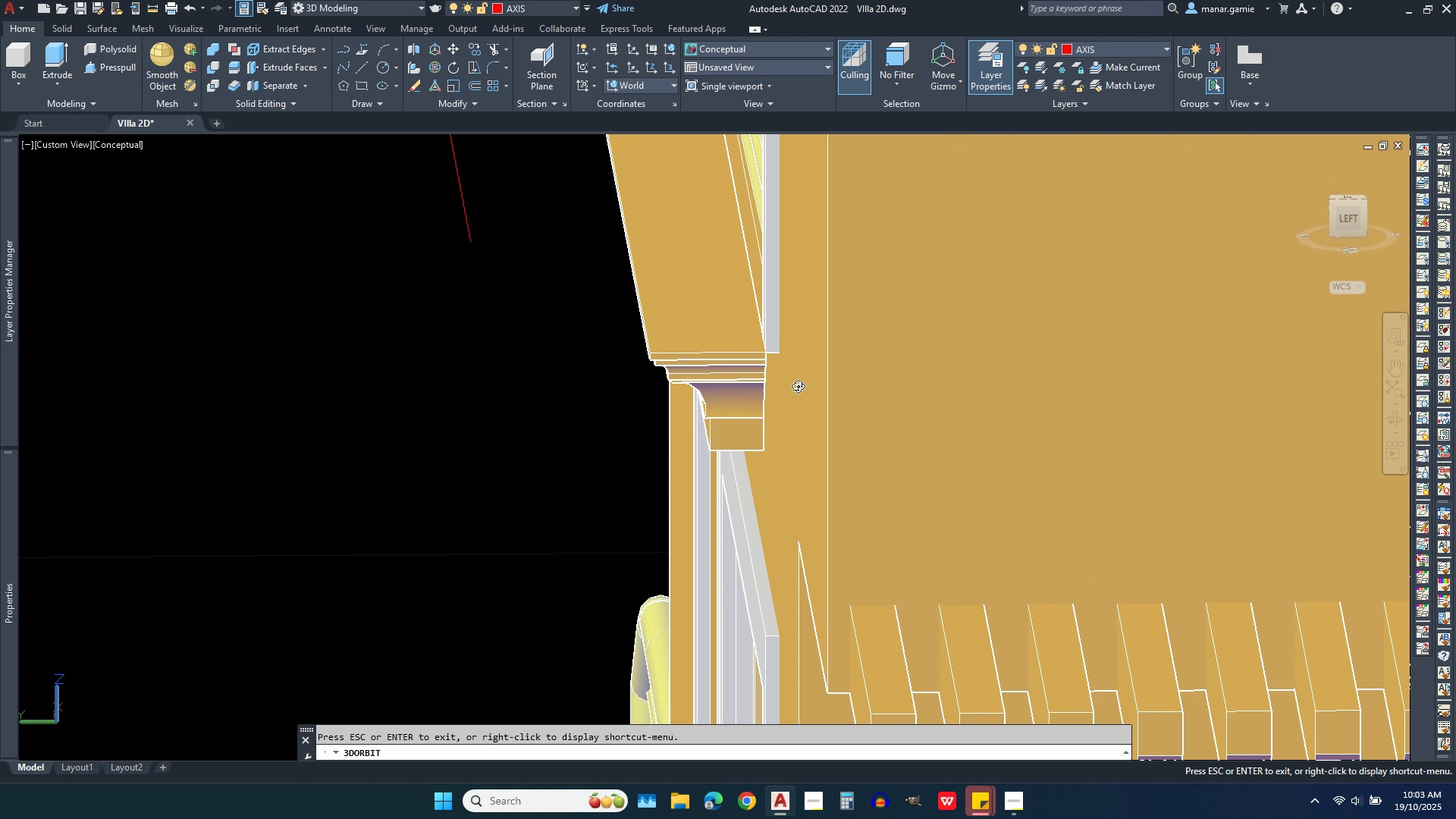 
left_click_drag(start_coordinate=[798, 386], to_coordinate=[824, 386])
 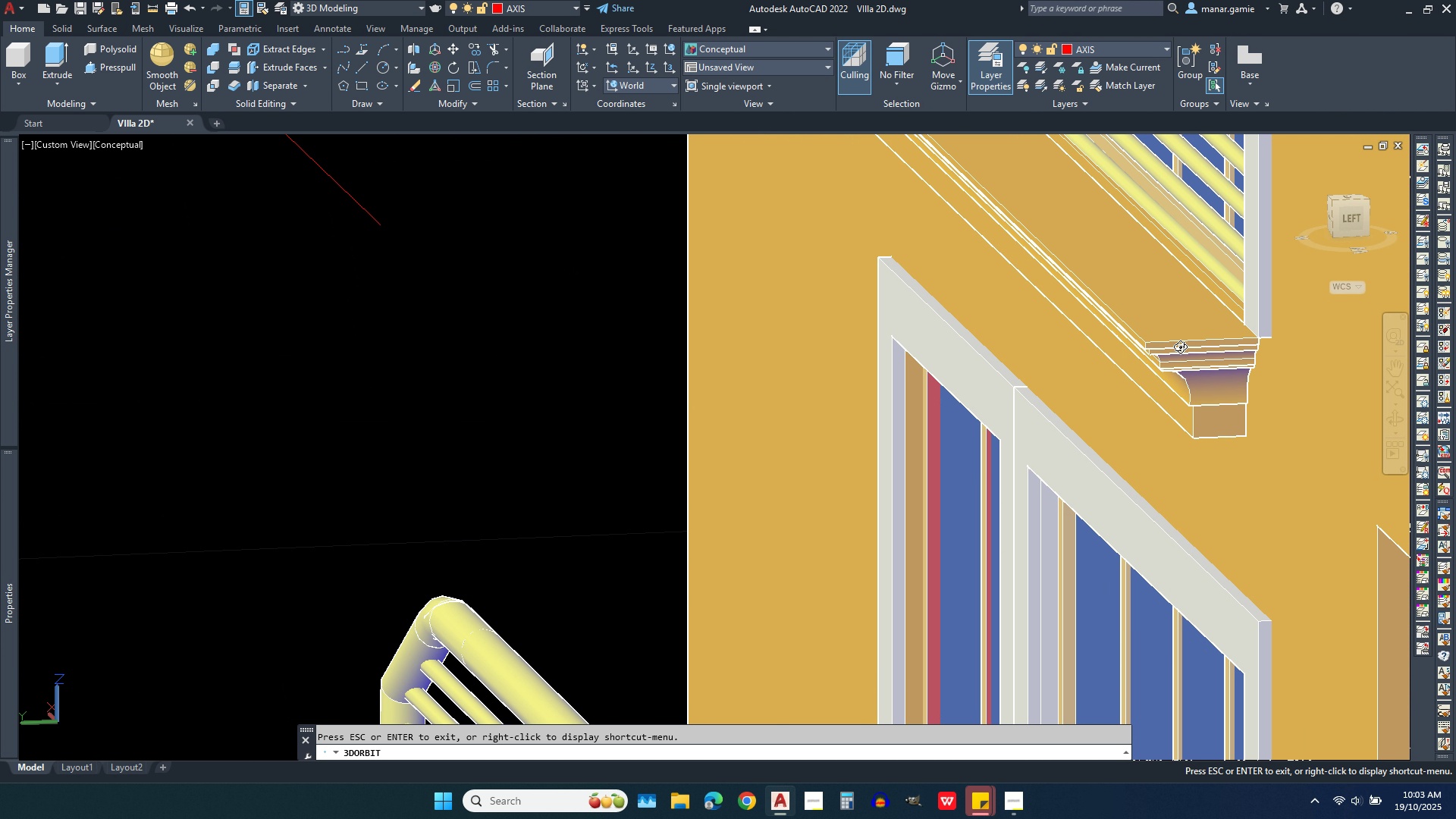 
left_click_drag(start_coordinate=[1193, 347], to_coordinate=[1219, 328])
 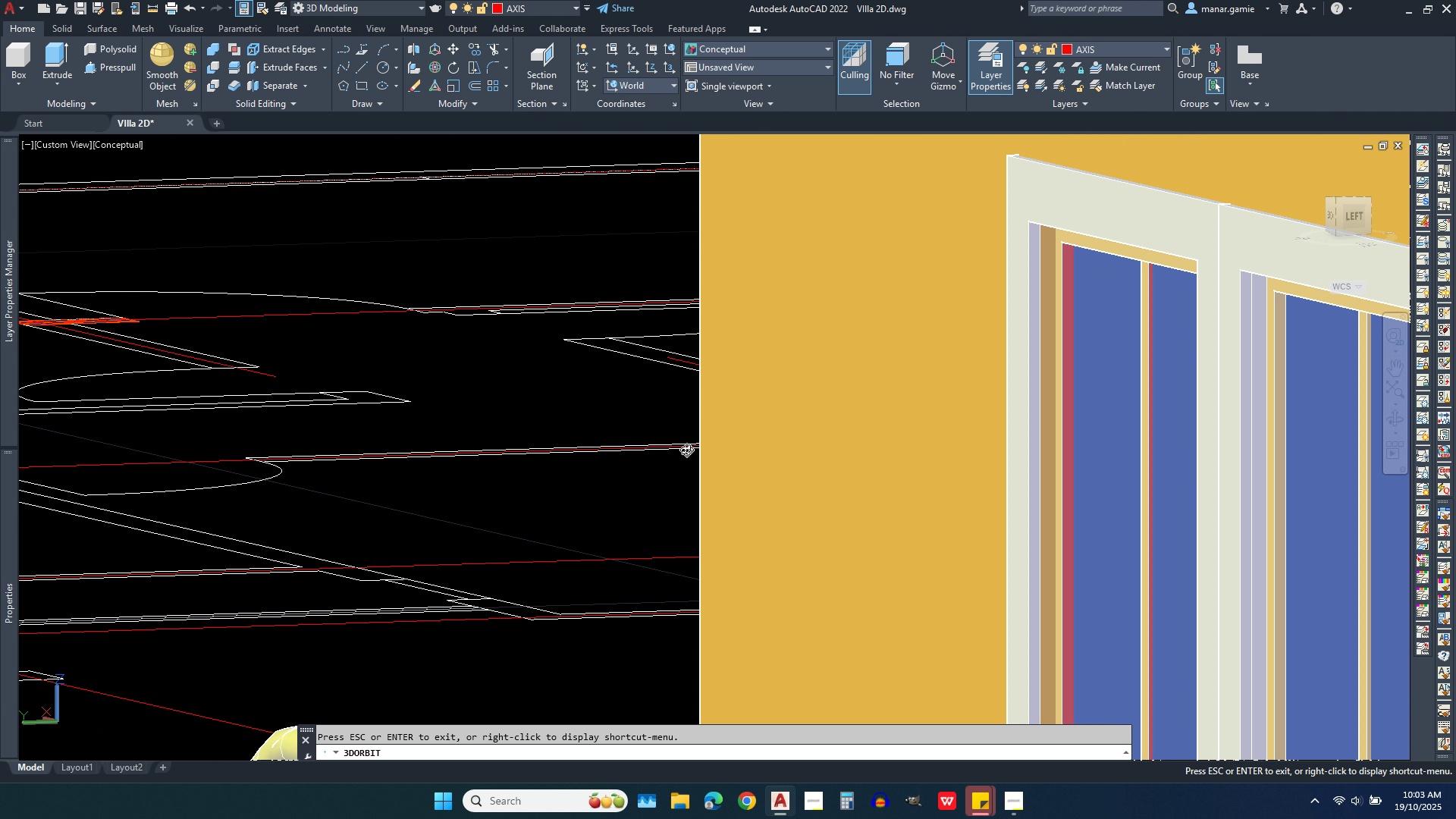 
scroll: coordinate [708, 453], scroll_direction: down, amount: 12.0
 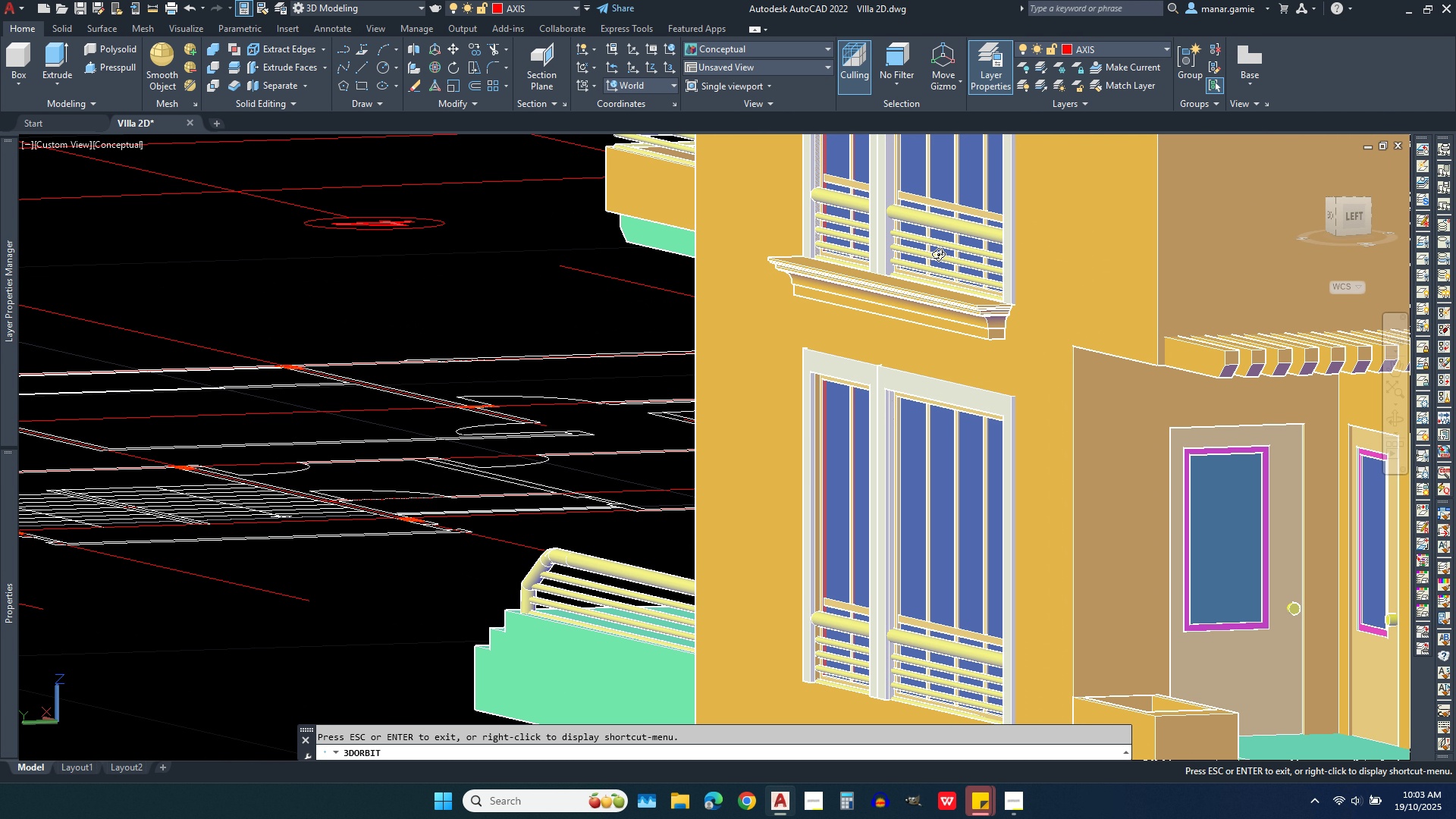 
left_click_drag(start_coordinate=[938, 254], to_coordinate=[994, 254])
 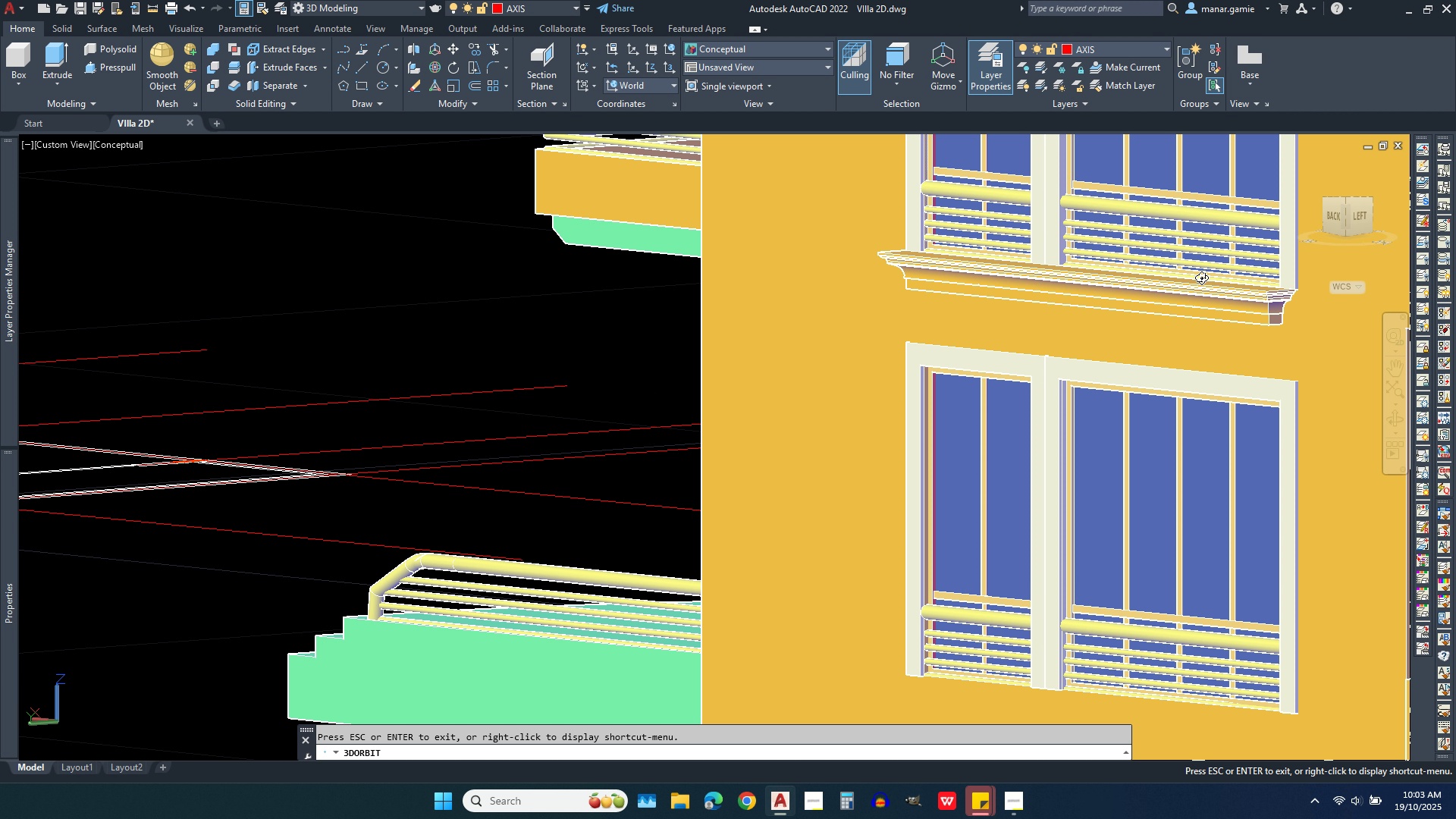 
scroll: coordinate [1203, 278], scroll_direction: up, amount: 3.0
 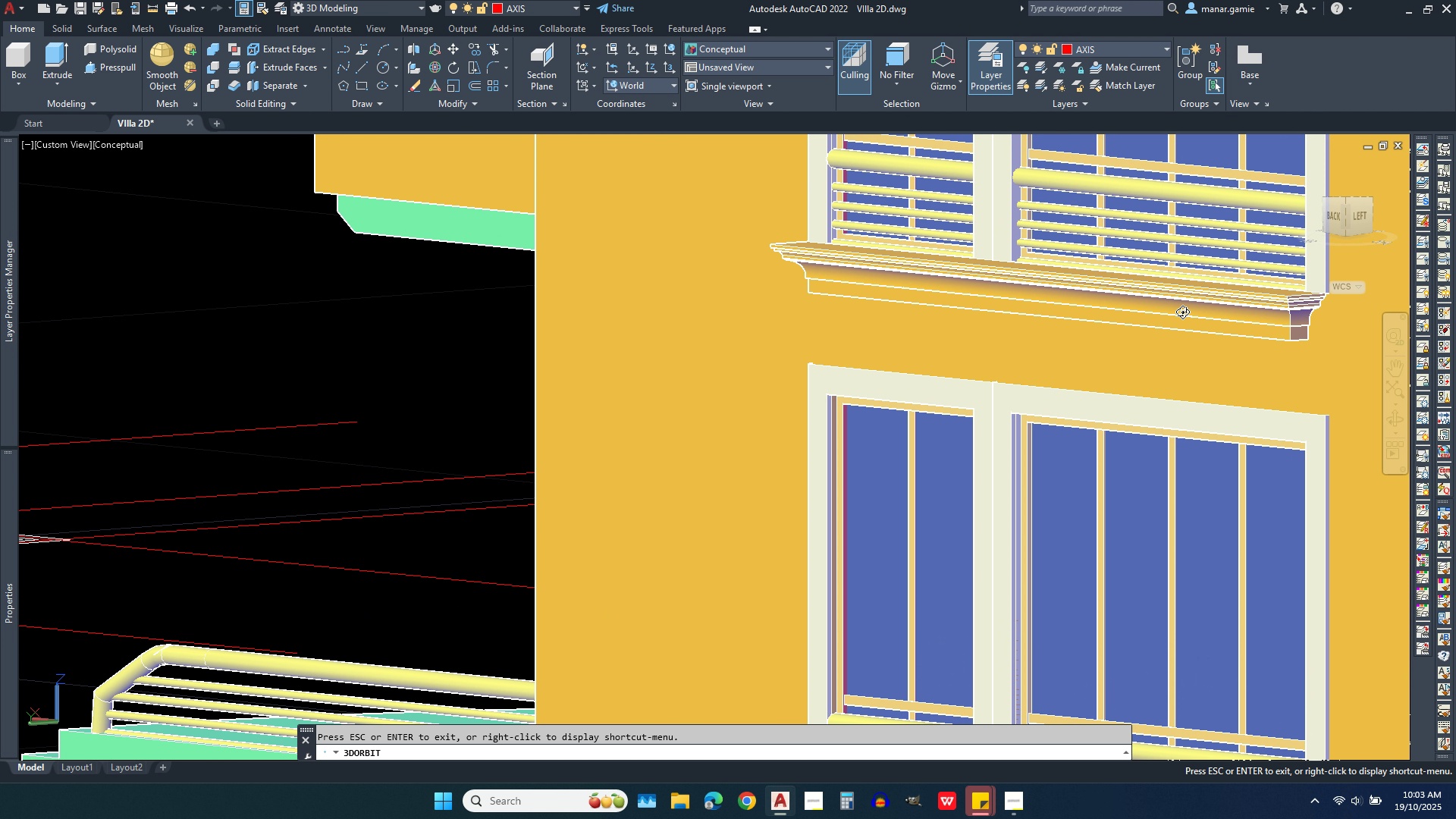 
scroll: coordinate [1201, 317], scroll_direction: down, amount: 9.0
 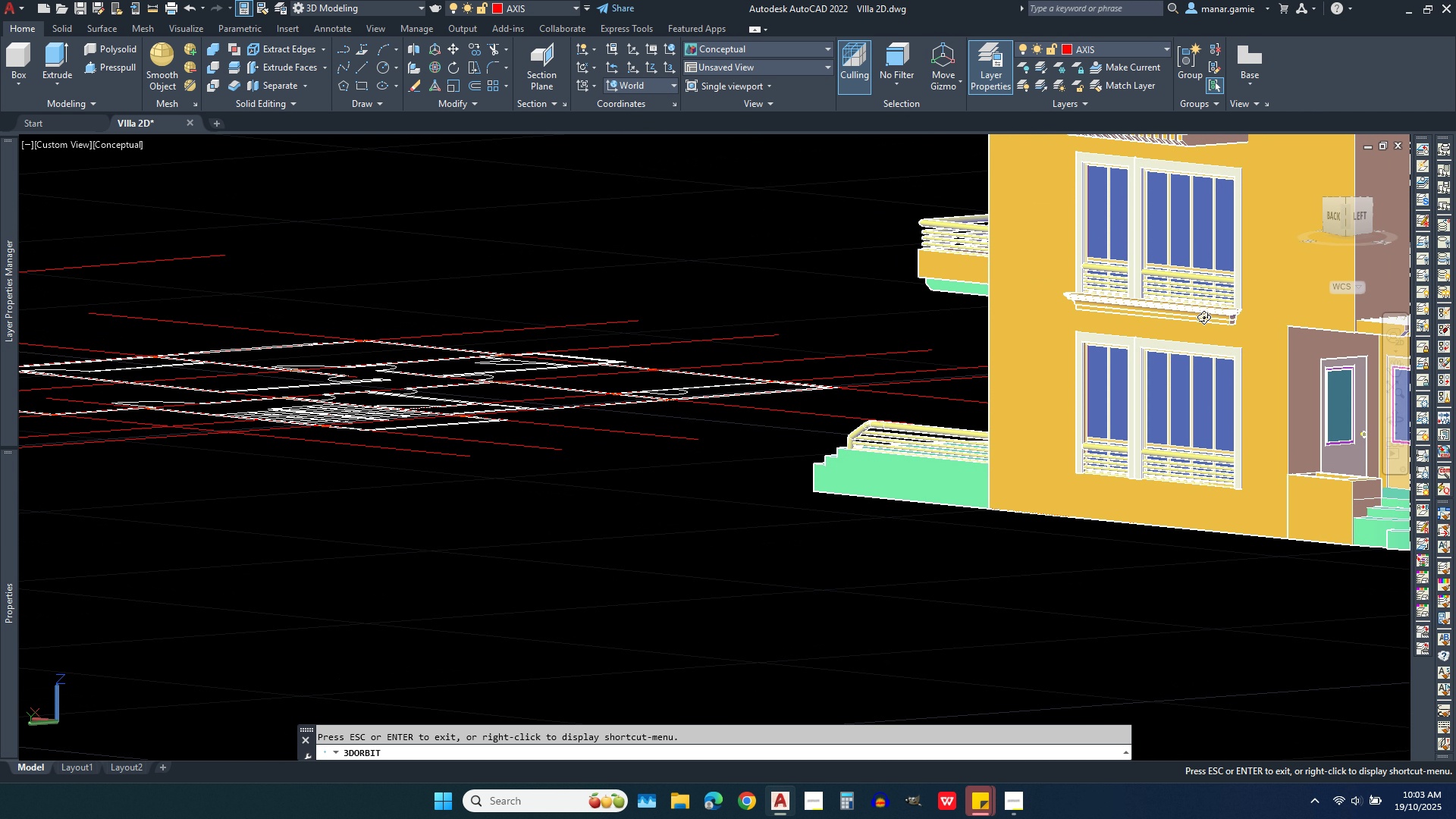 
scroll: coordinate [1251, 328], scroll_direction: up, amount: 26.0
 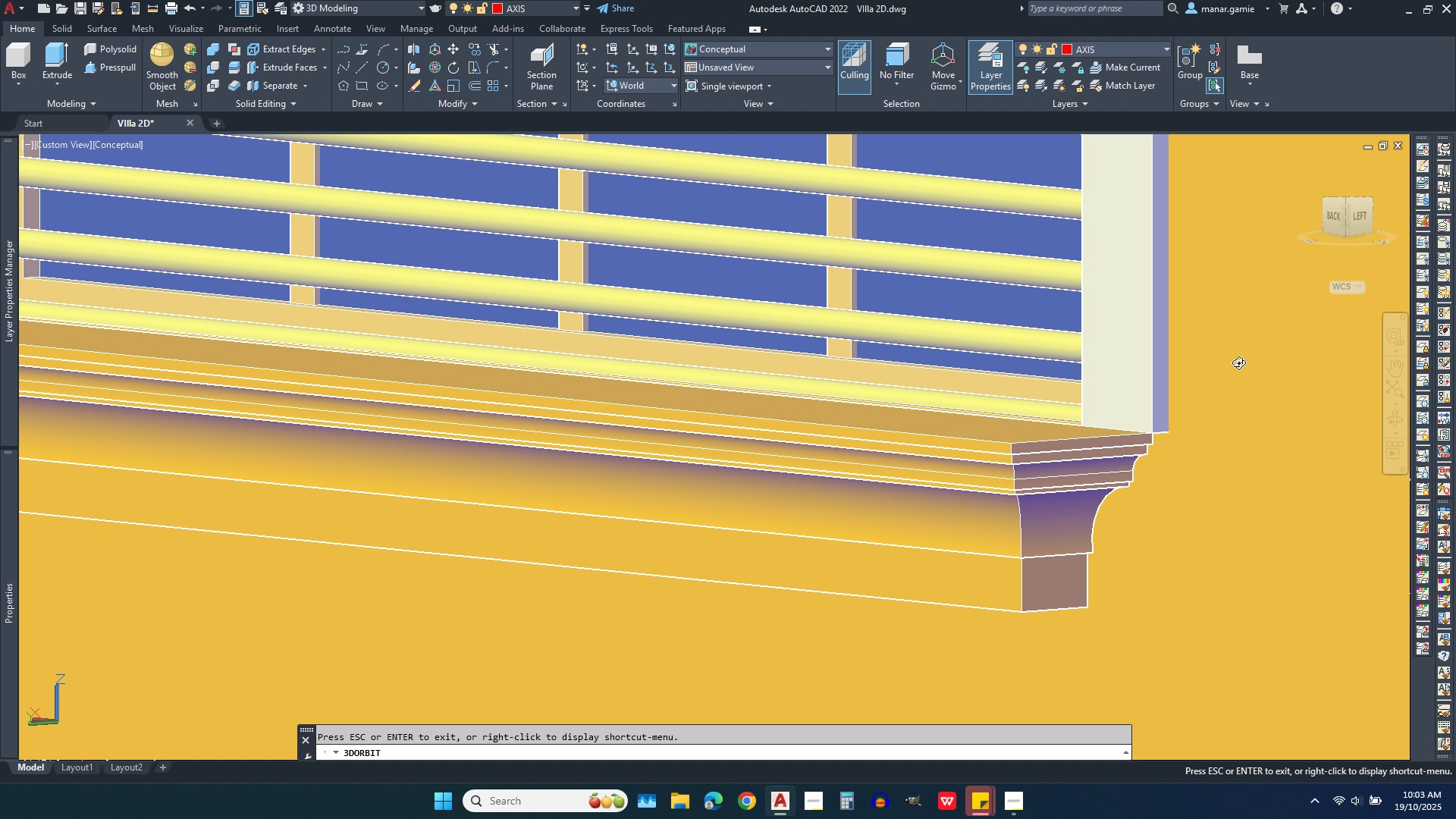 
left_click_drag(start_coordinate=[1220, 381], to_coordinate=[1108, 371])
 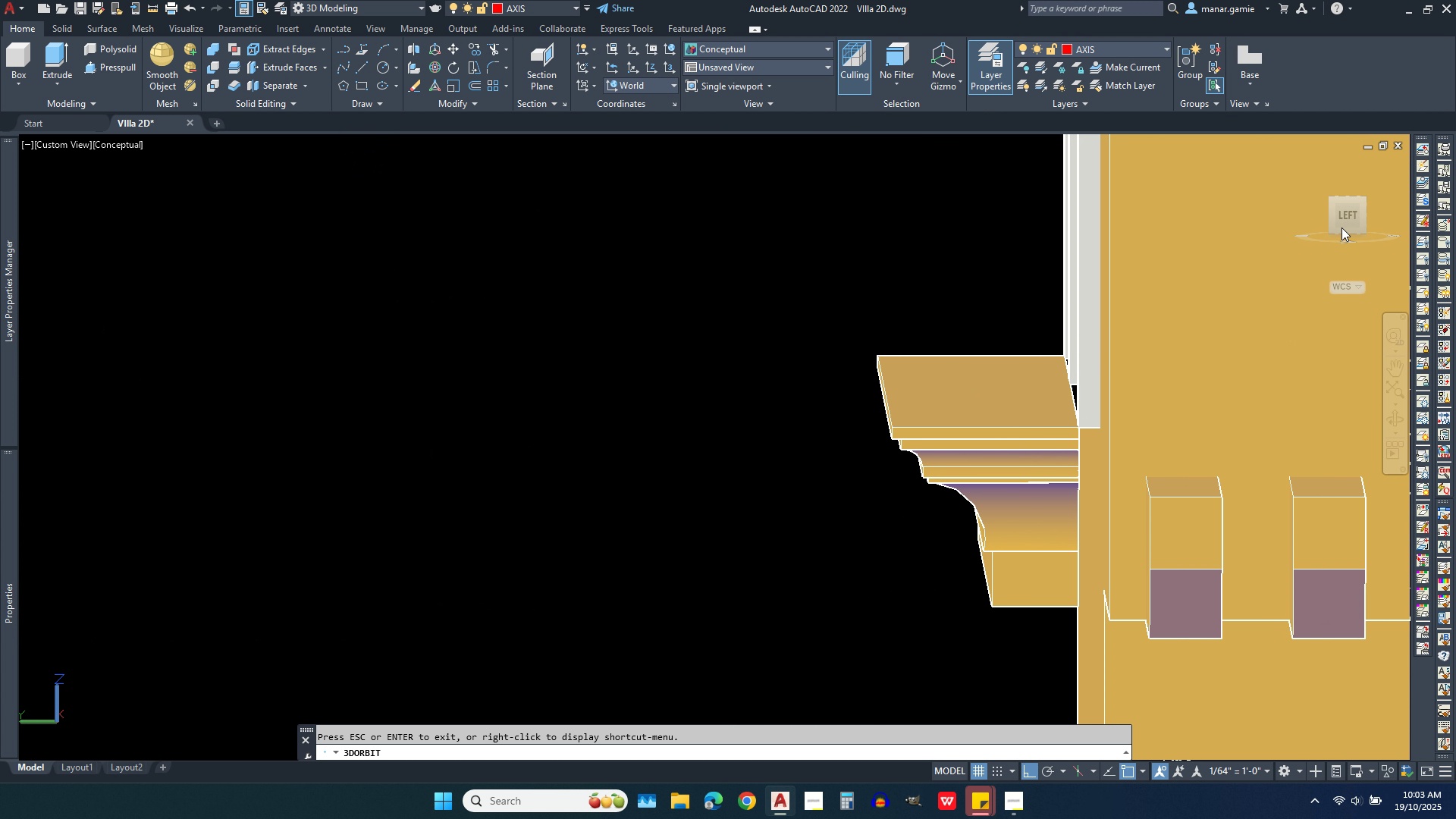 
key(Escape)
 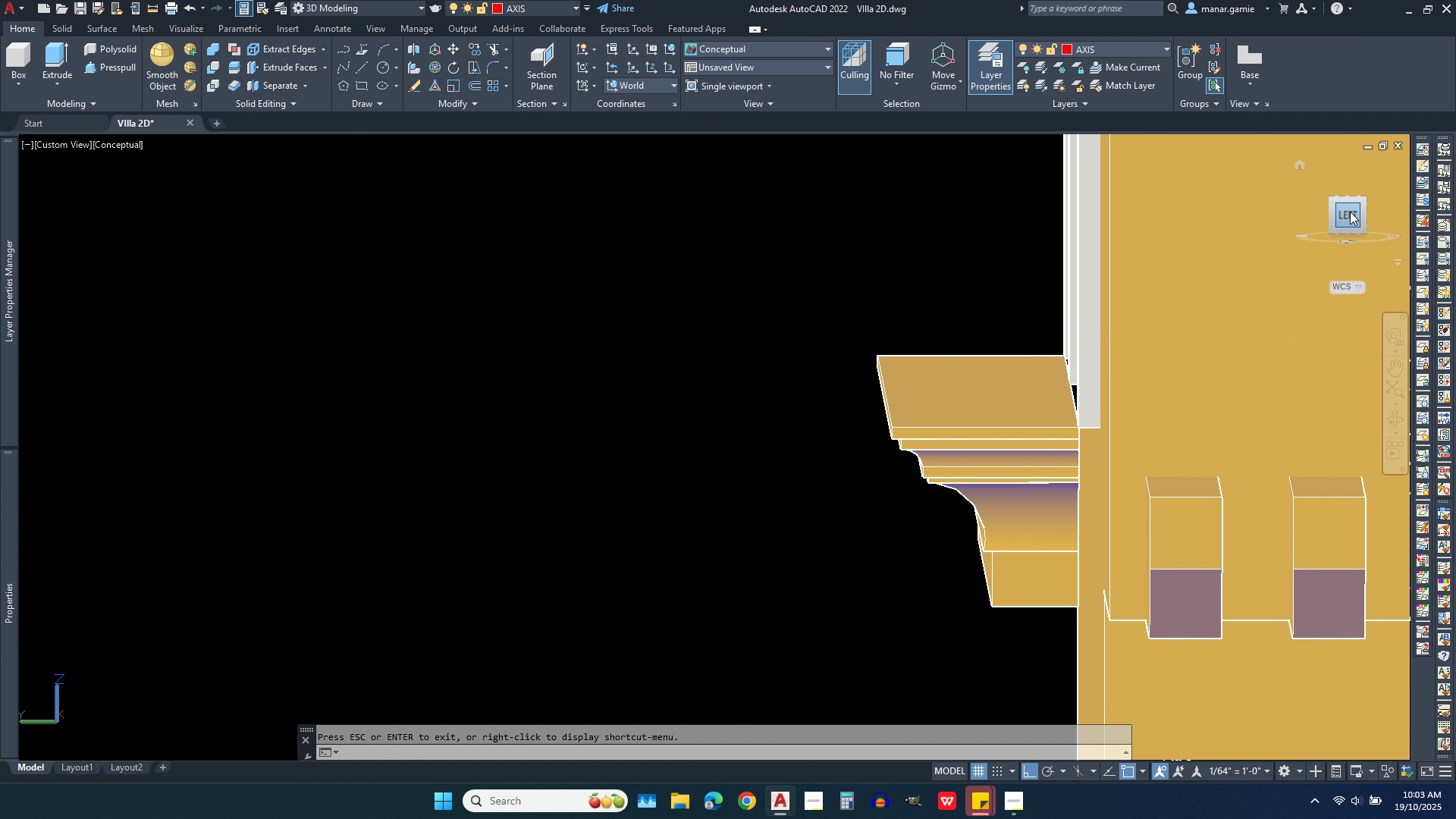 
left_click([1350, 212])
 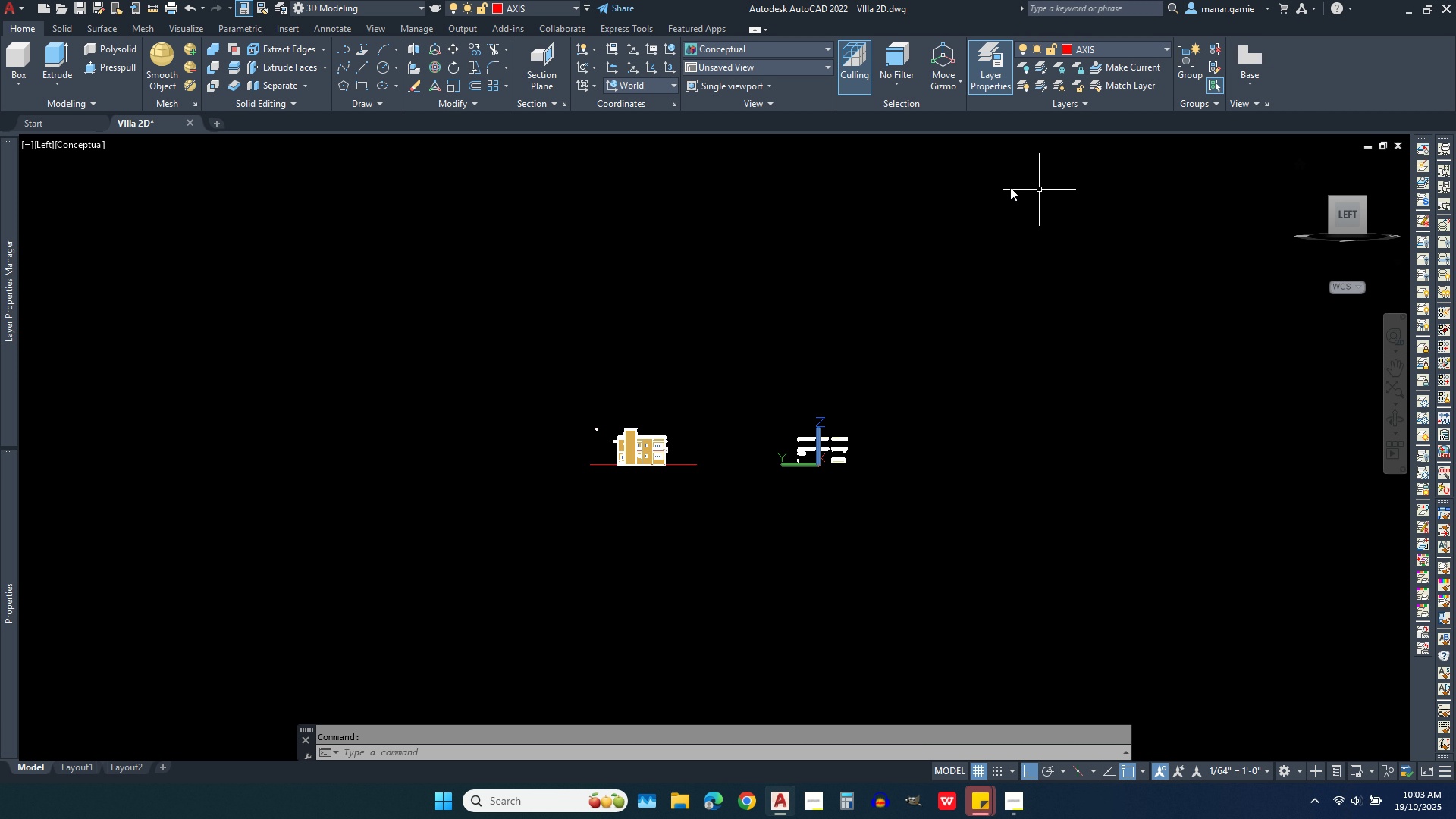 
scroll: coordinate [1178, 610], scroll_direction: up, amount: 21.0
 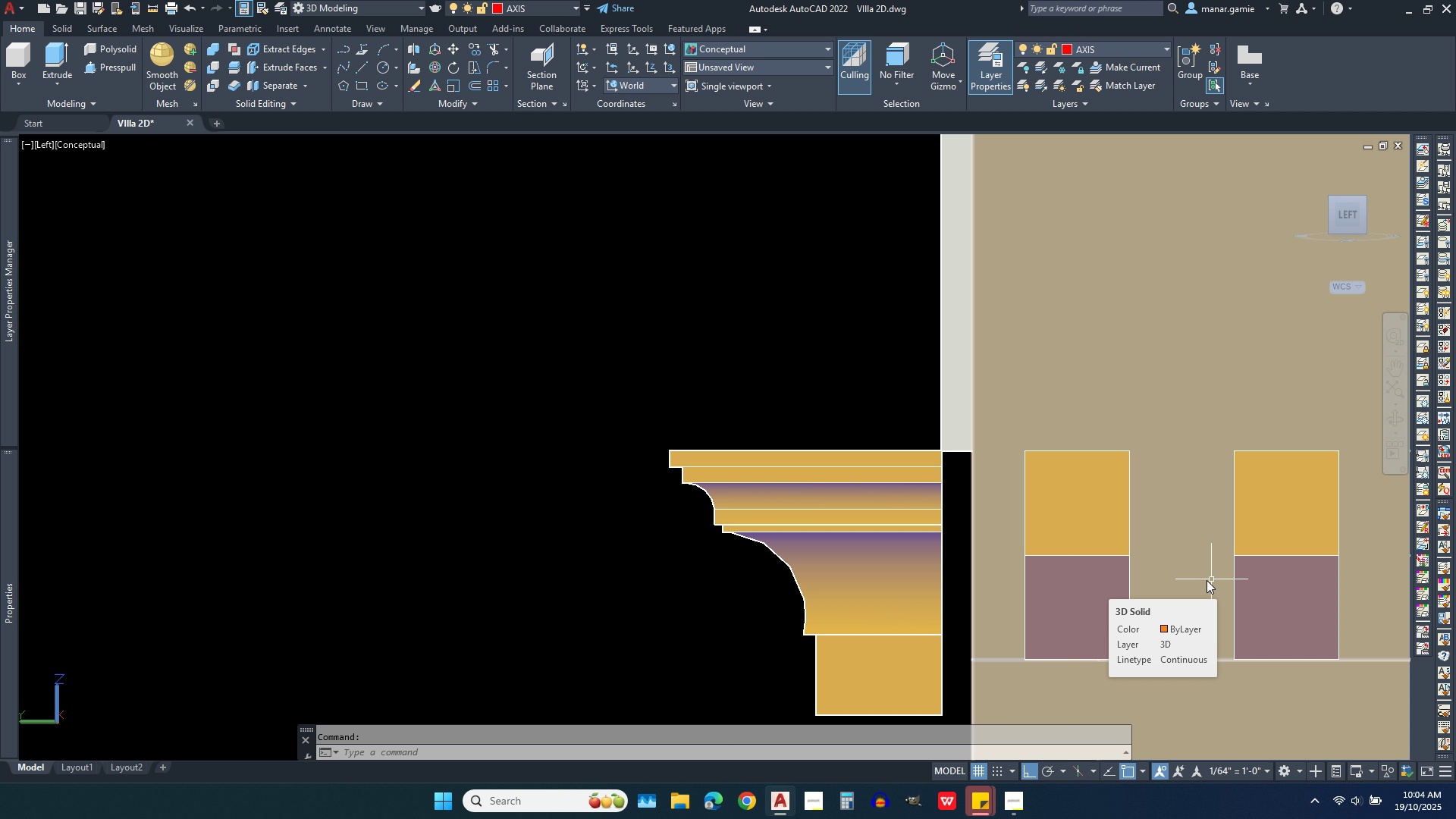 
wait(20.52)
 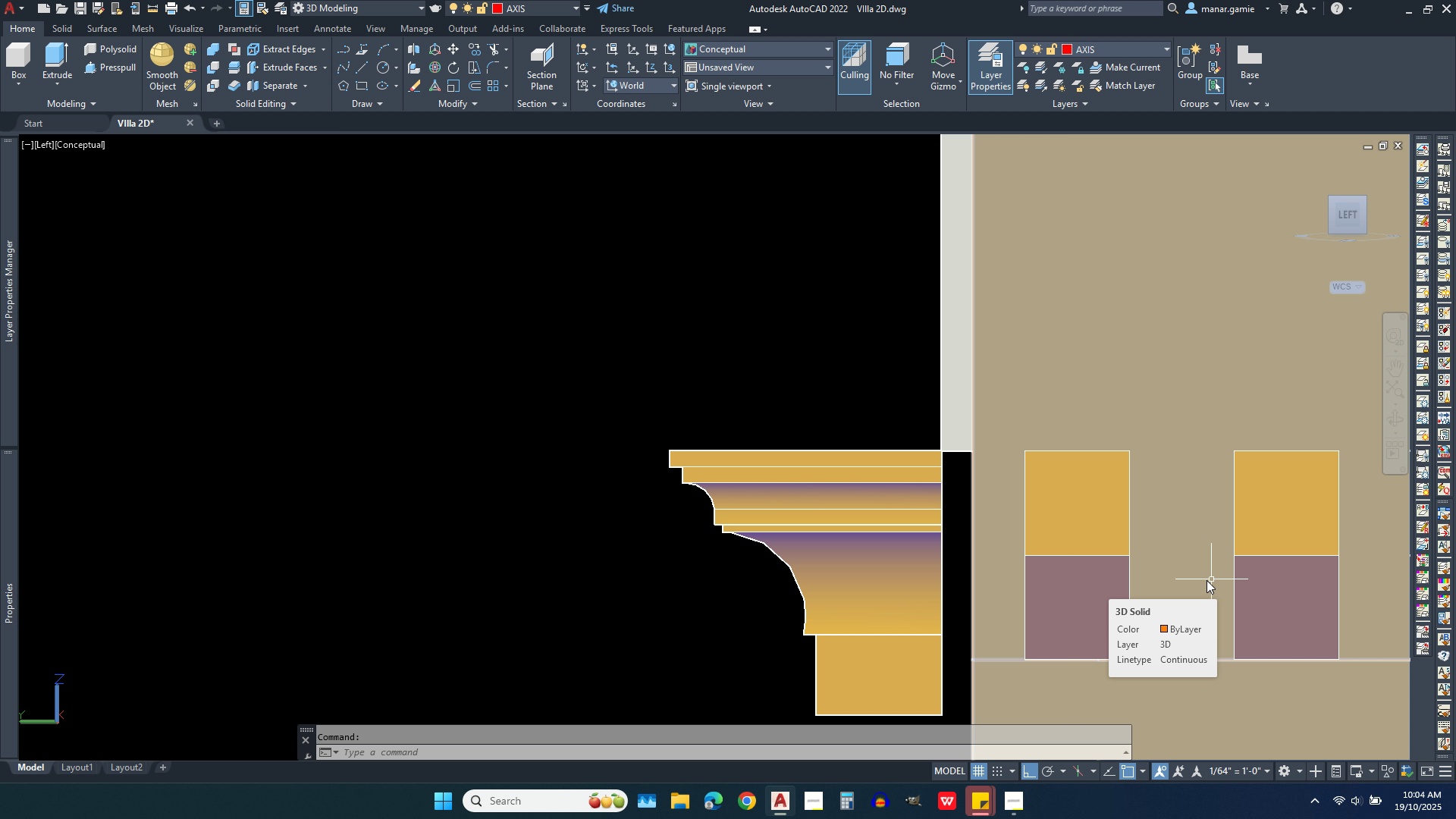 
left_click([1403, 419])
 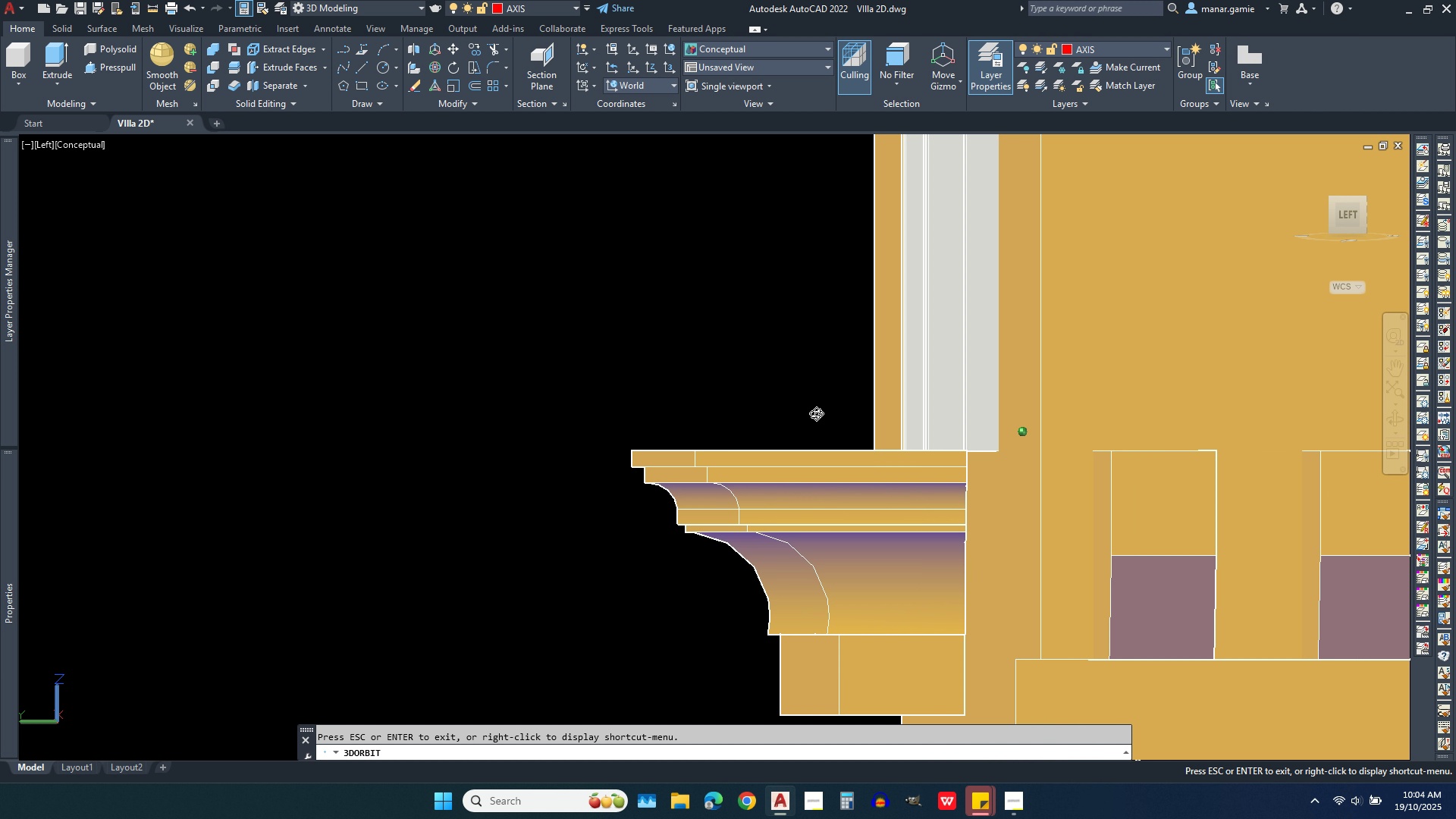 
left_click_drag(start_coordinate=[811, 413], to_coordinate=[877, 413])
 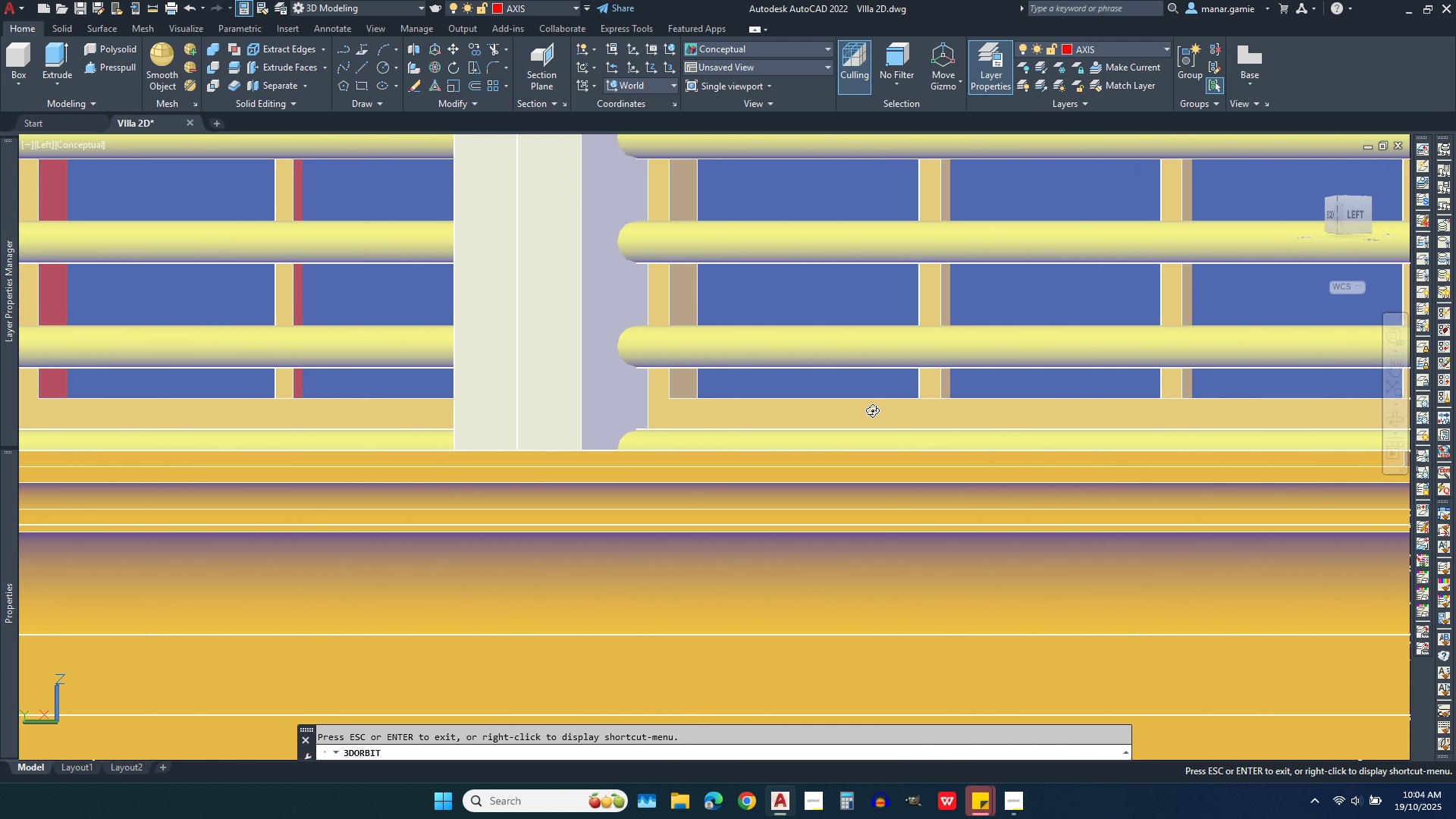 
scroll: coordinate [877, 410], scroll_direction: down, amount: 29.0
 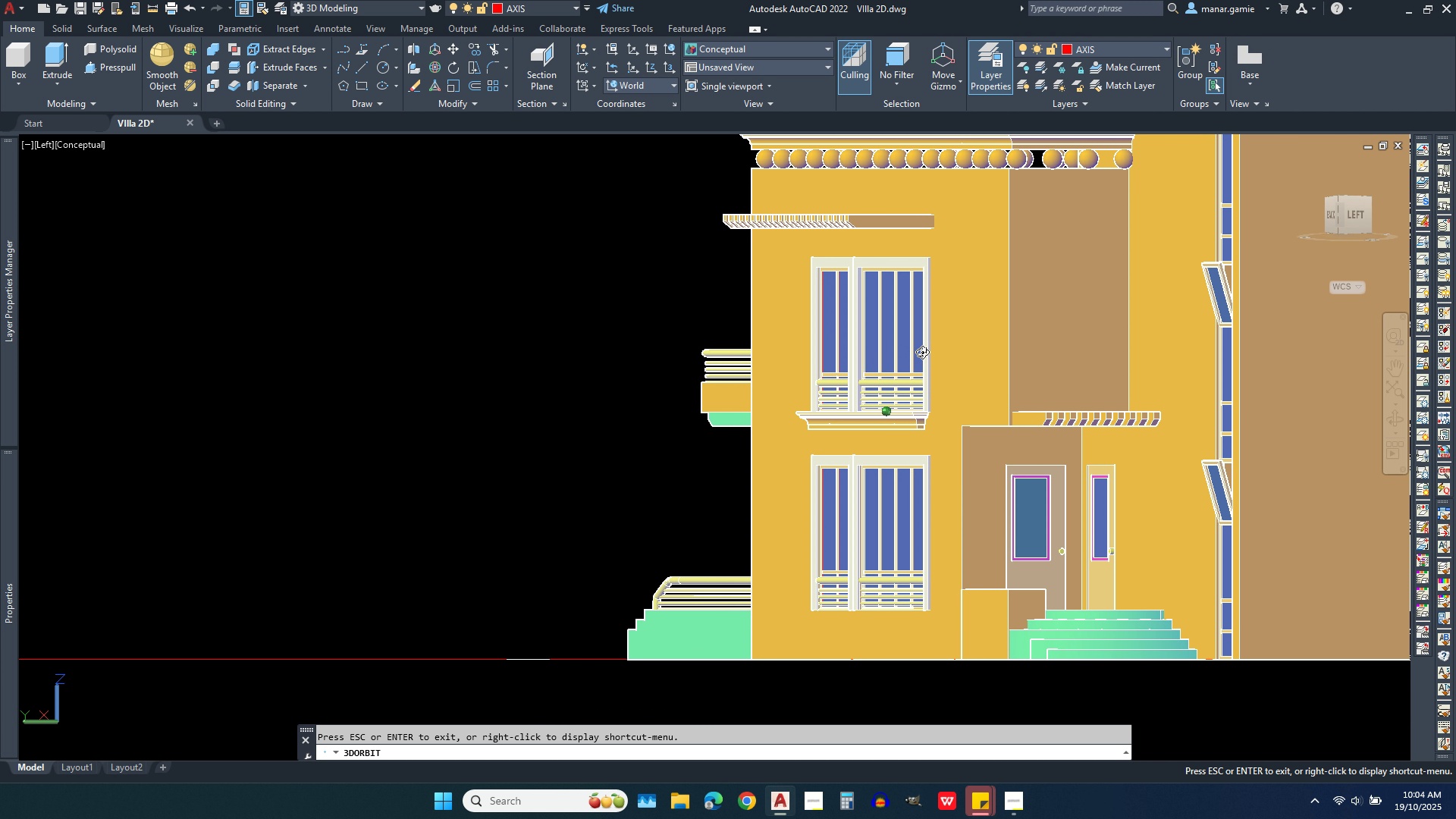 
left_click_drag(start_coordinate=[917, 352], to_coordinate=[1079, 391])
 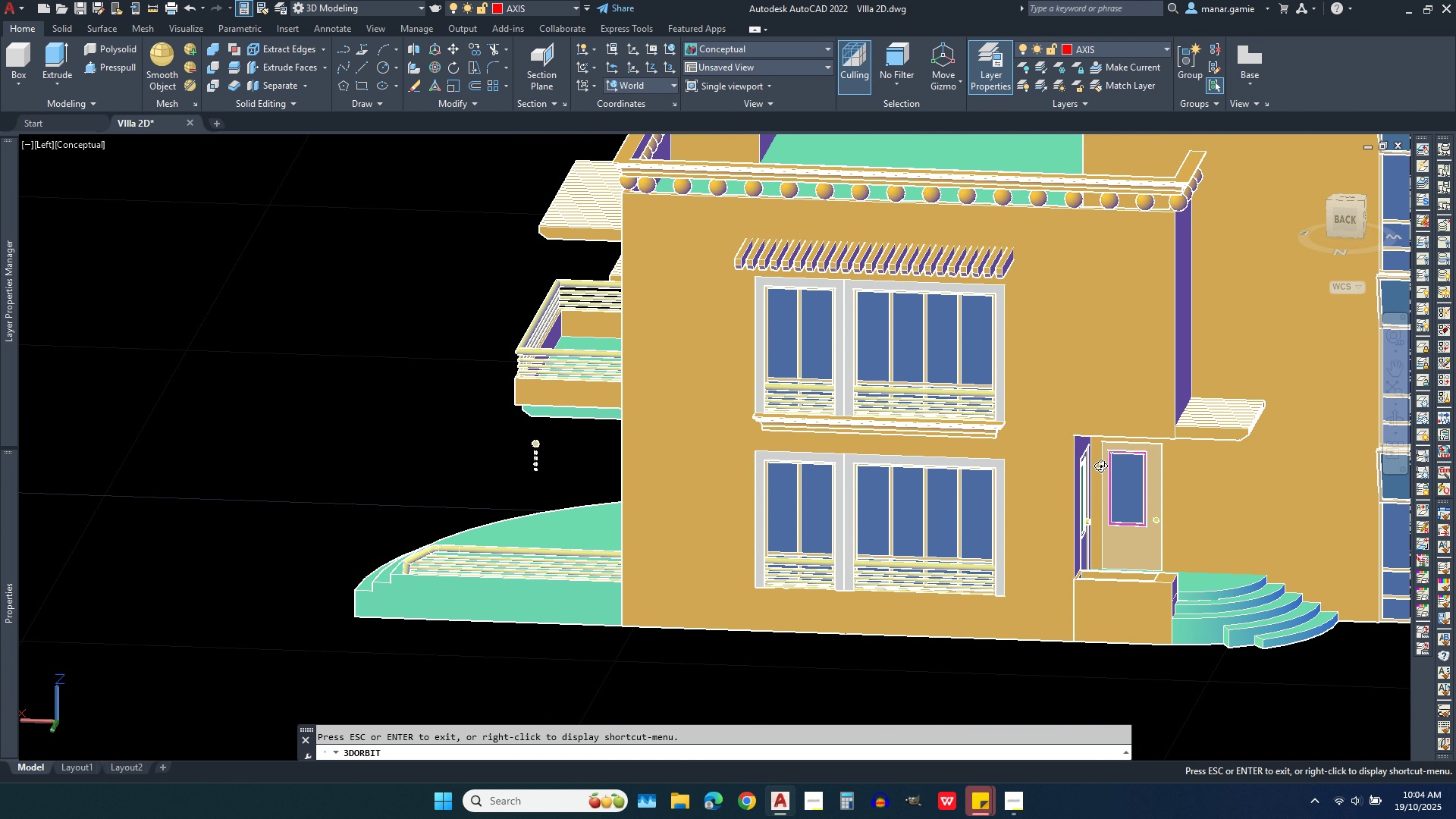 
scroll: coordinate [1100, 469], scroll_direction: down, amount: 8.0
 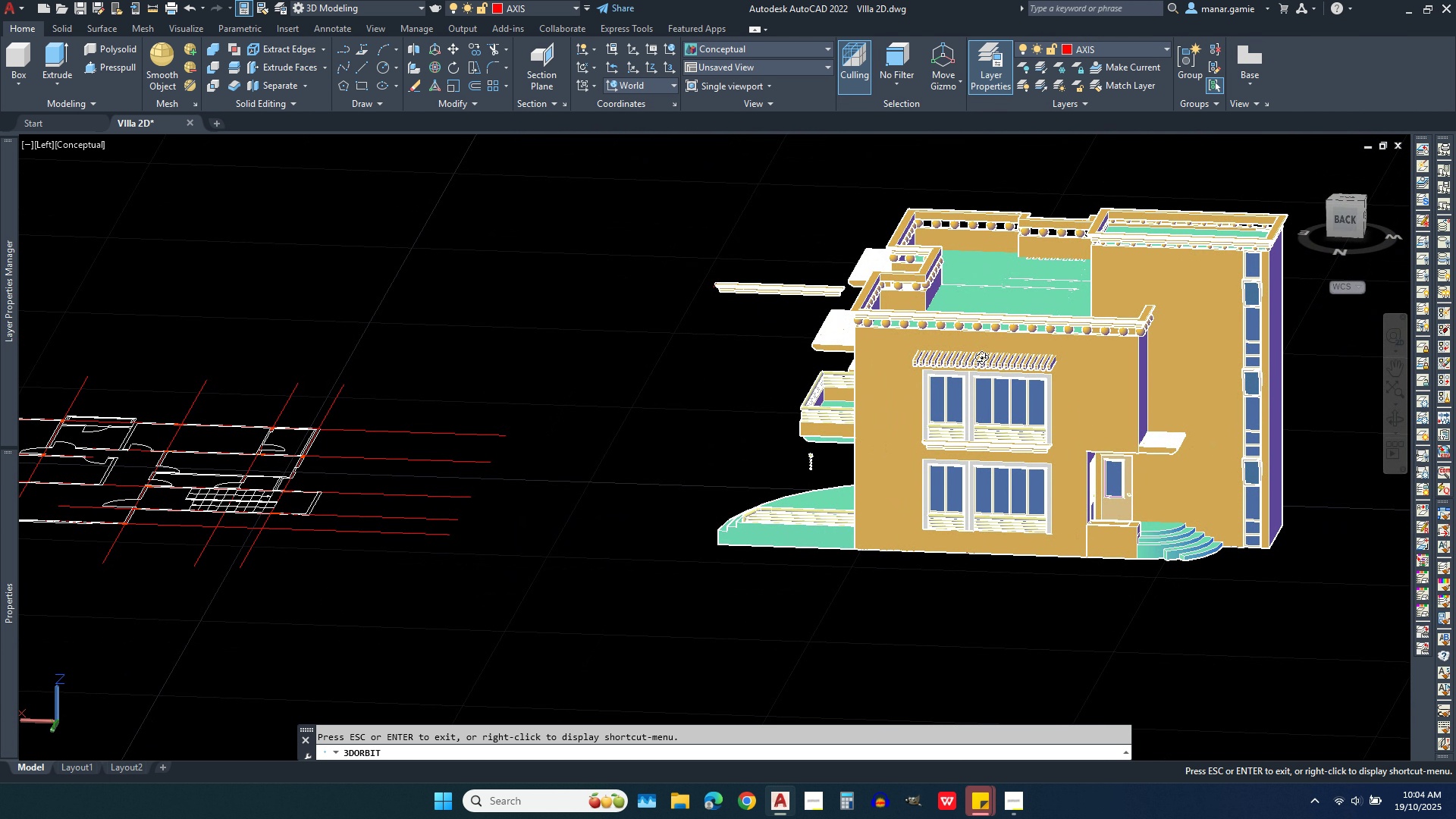 
scroll: coordinate [755, 249], scroll_direction: up, amount: 7.0
 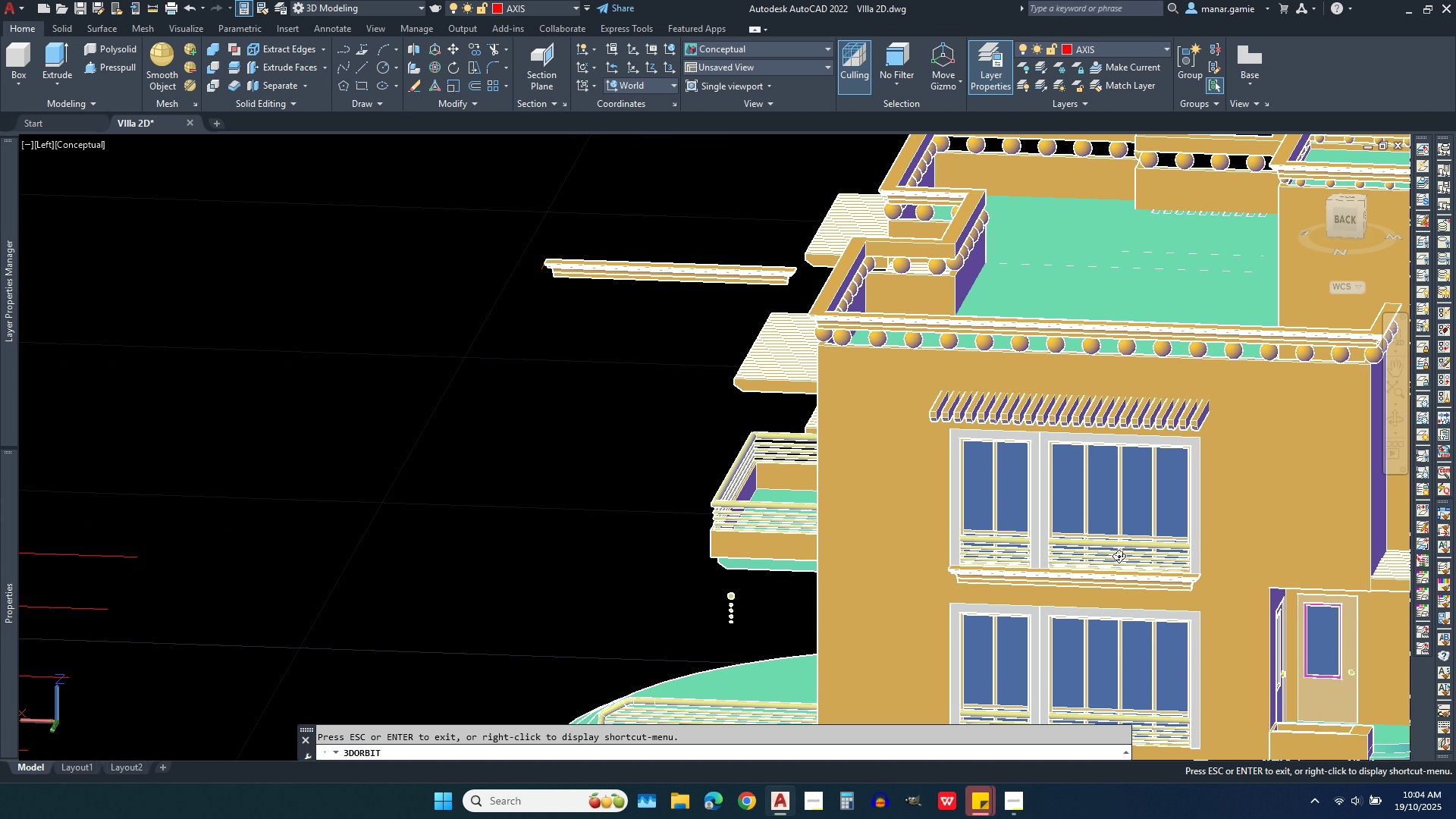 
key(Escape)
 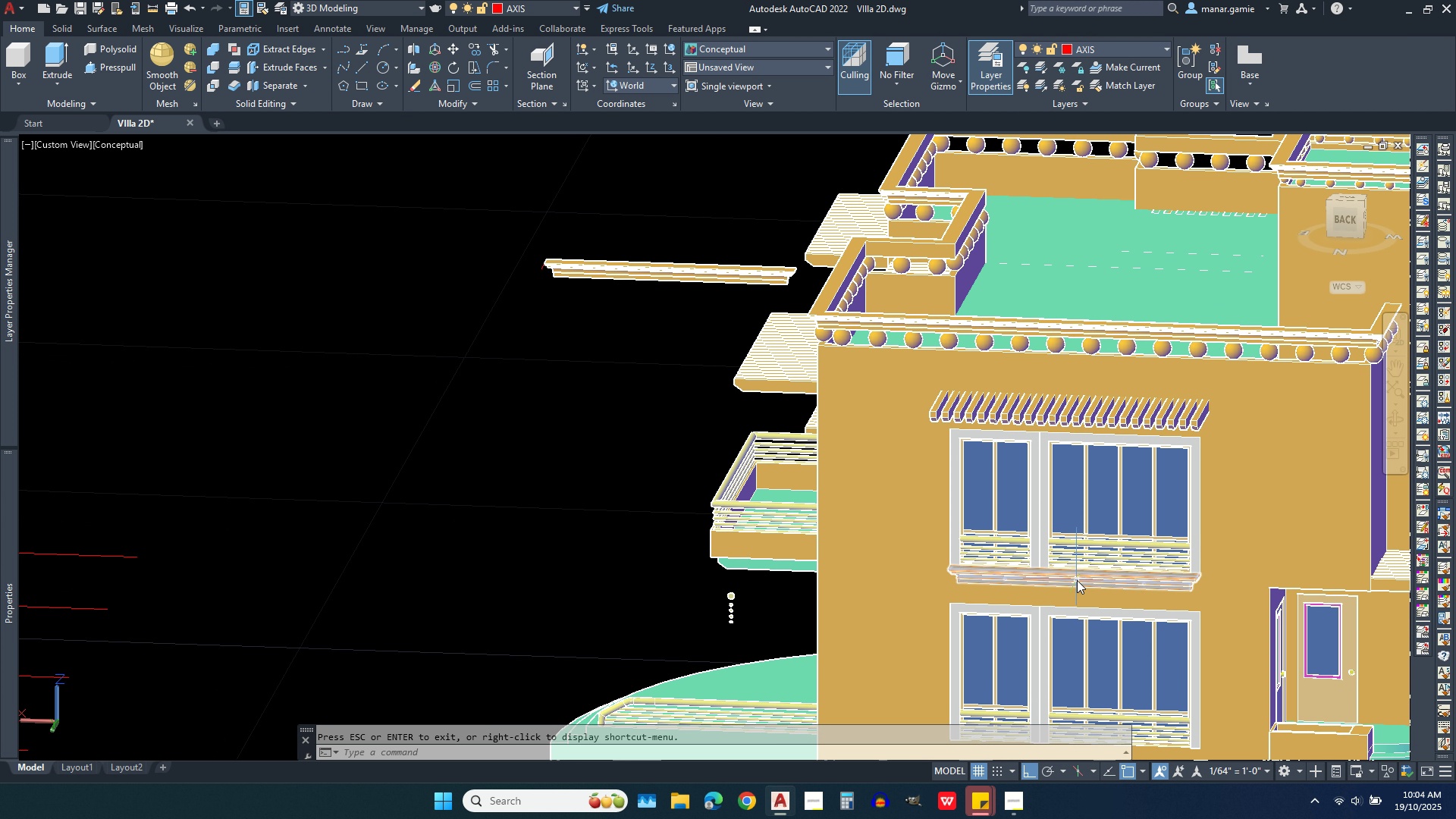 
left_click([1077, 580])
 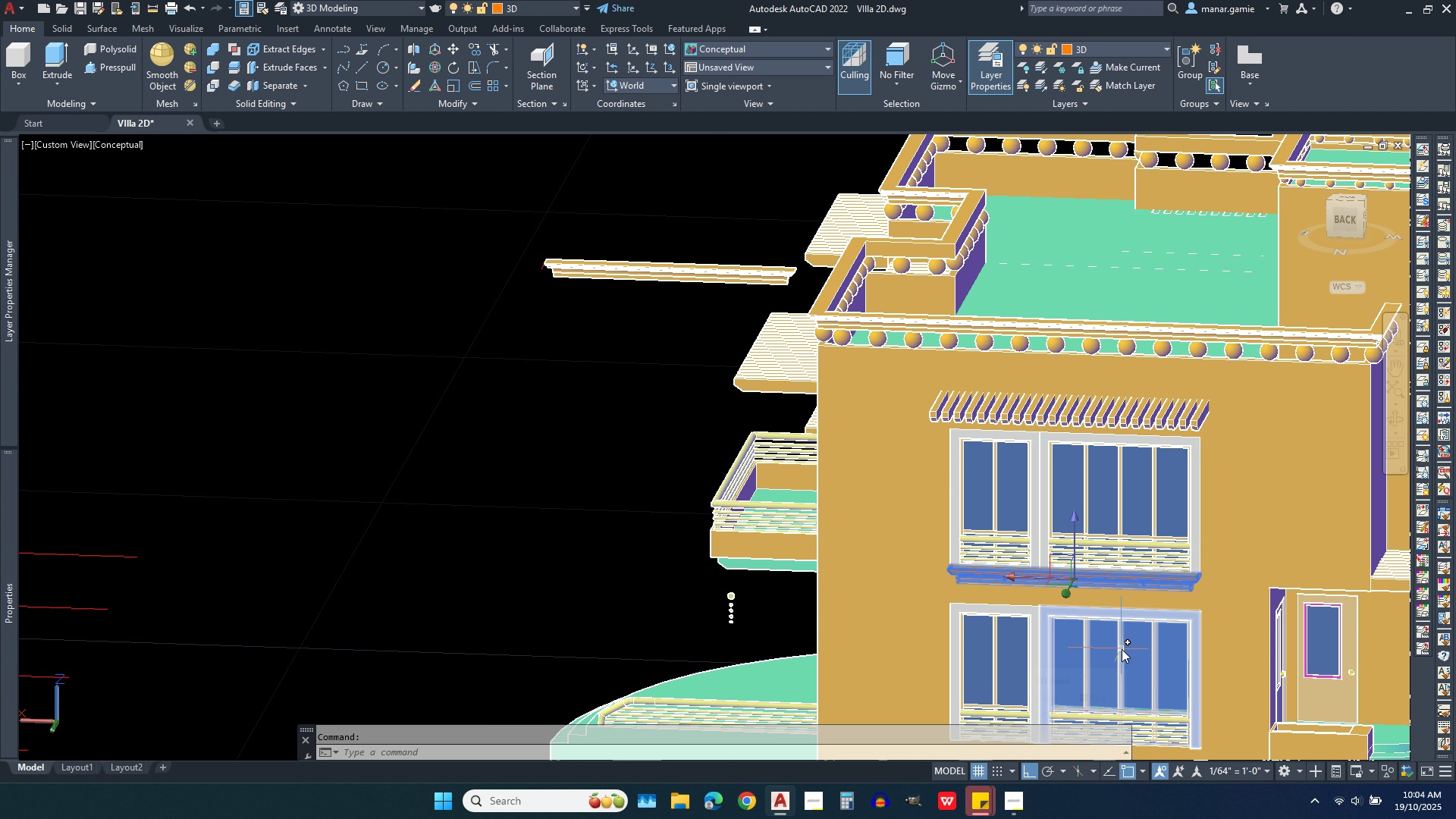 
key(Delete)
 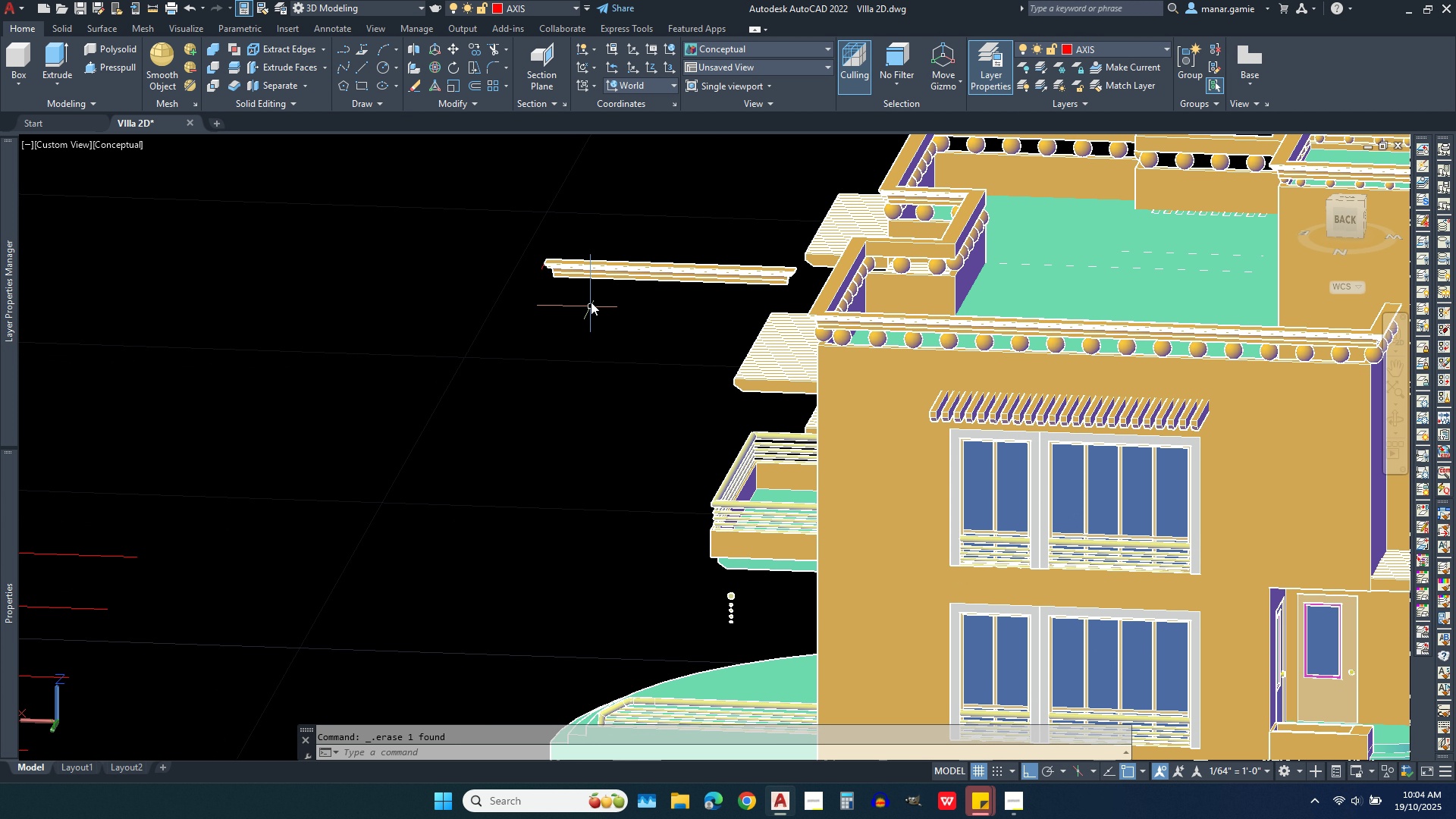 
scroll: coordinate [546, 598], scroll_direction: up, amount: 7.0
 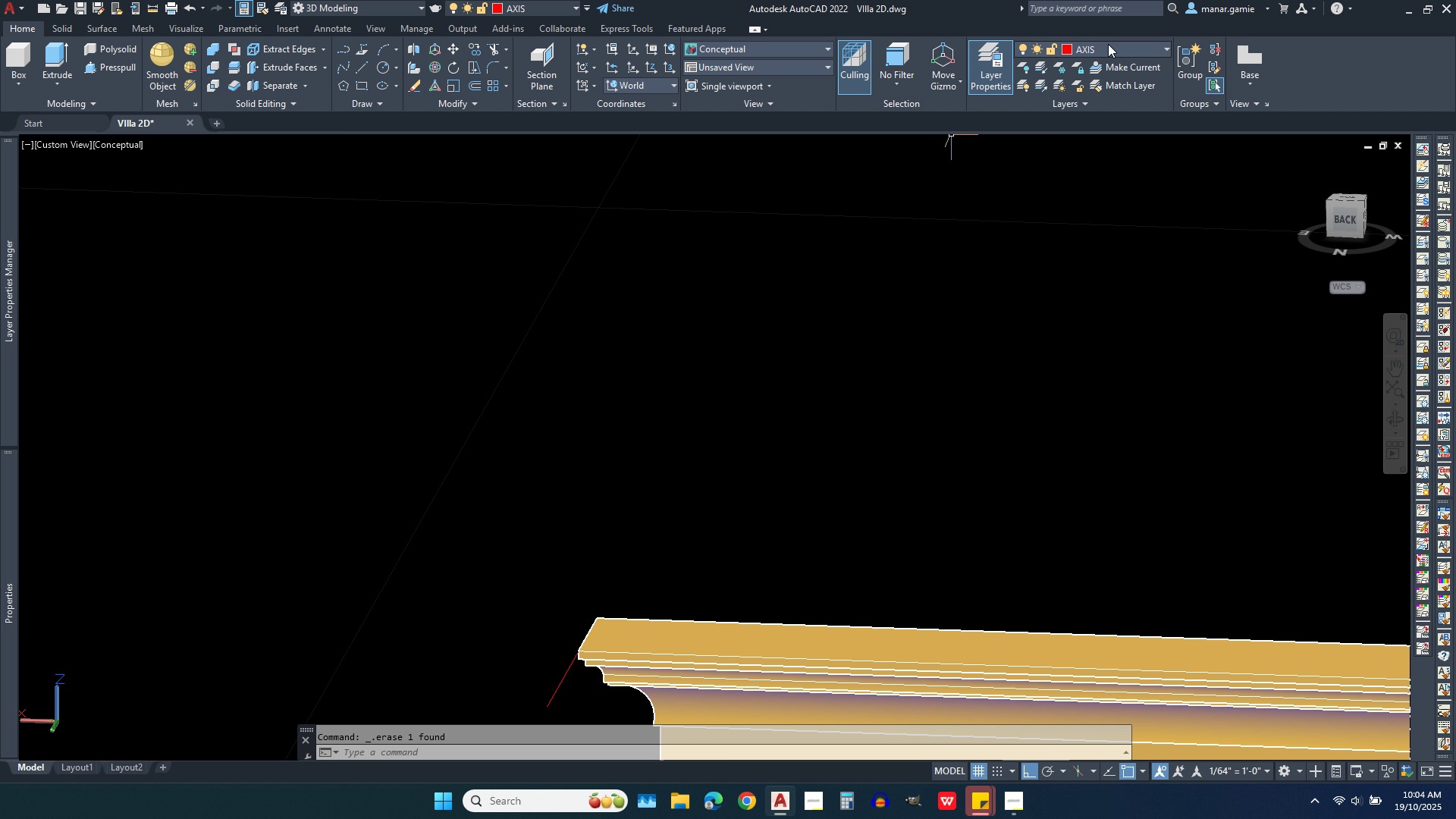 
left_click([1108, 44])
 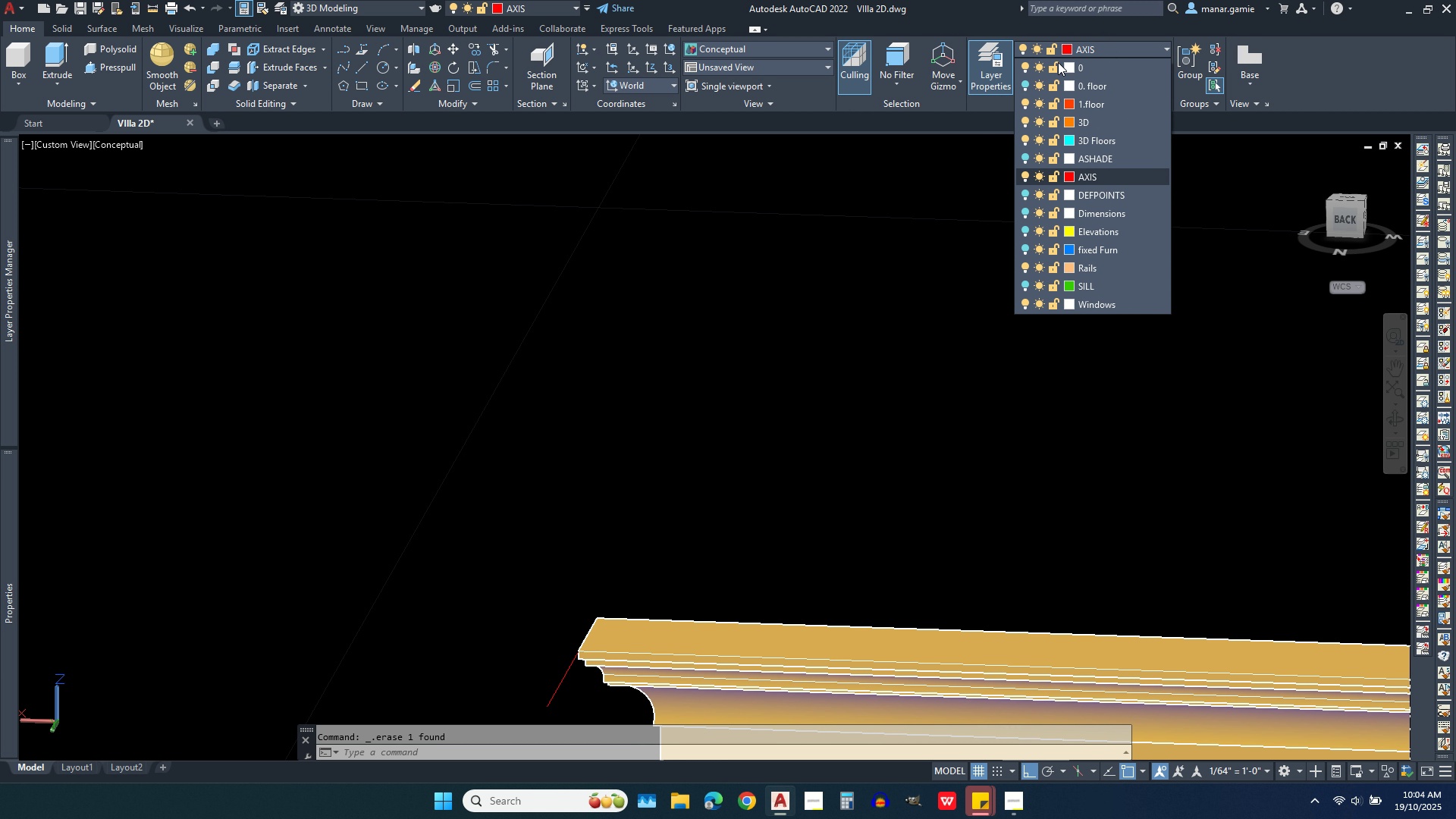 
key(Escape)
 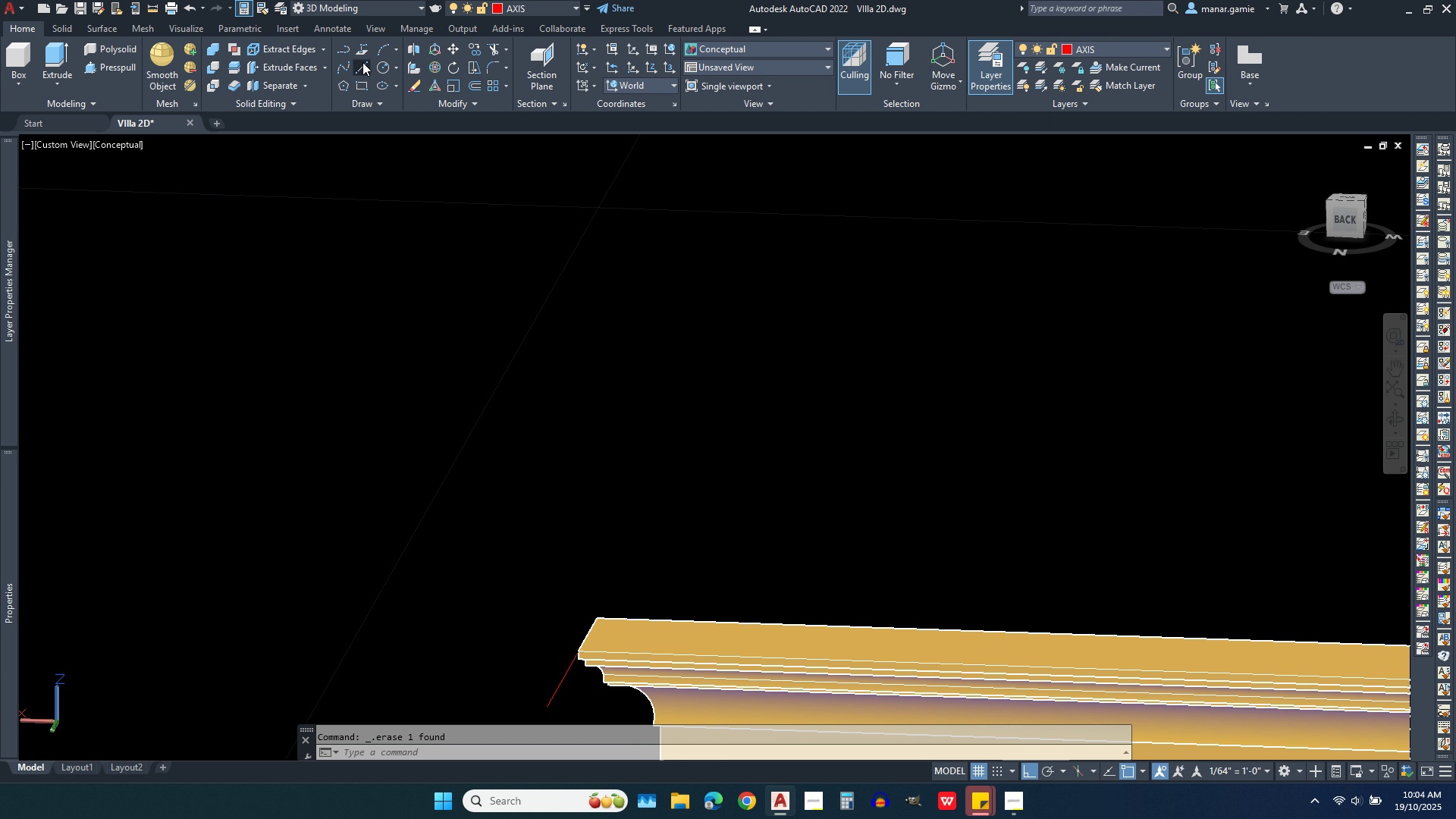 
left_click([362, 62])
 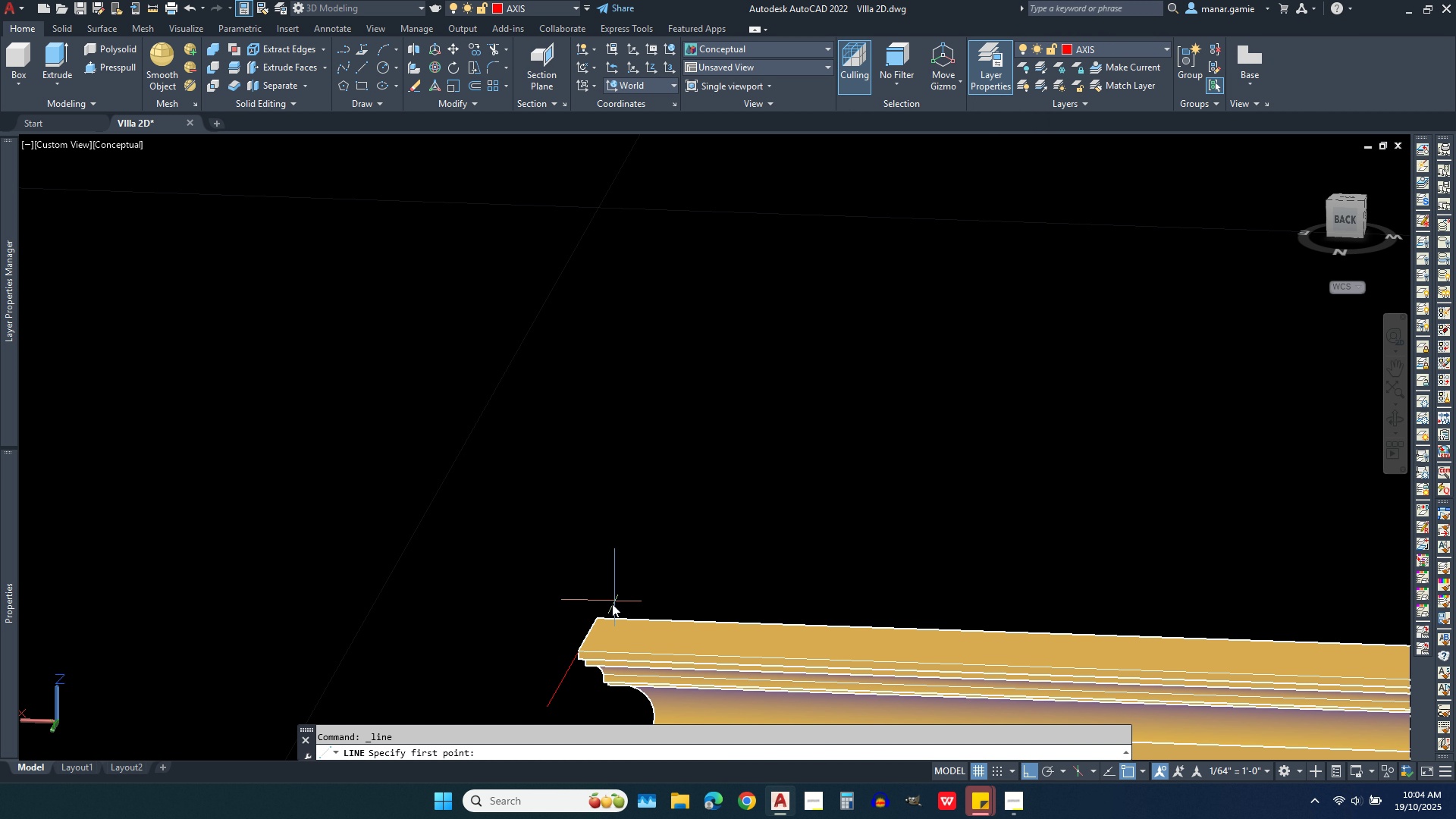 
scroll: coordinate [601, 614], scroll_direction: up, amount: 4.0
 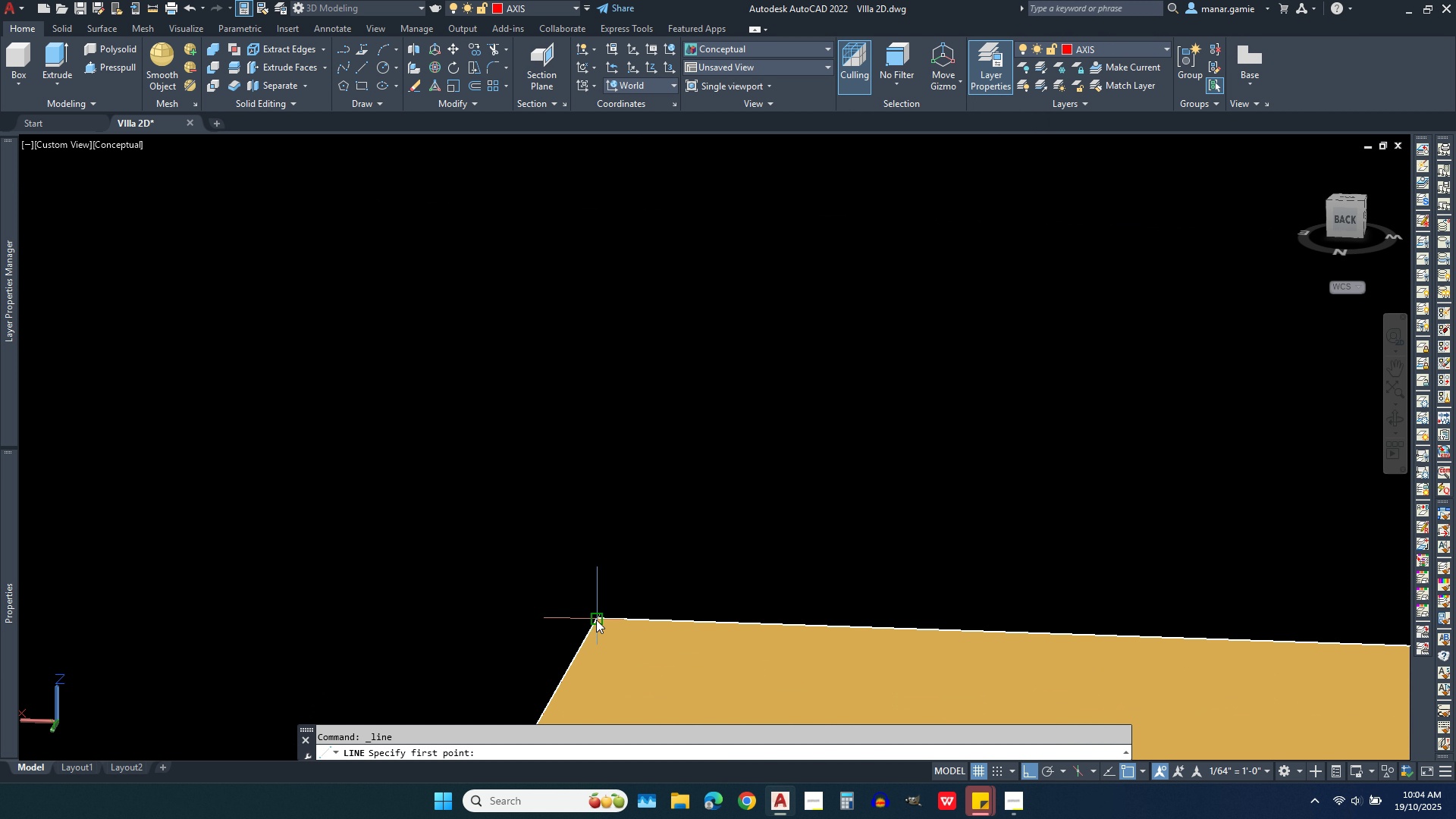 
left_click([596, 620])
 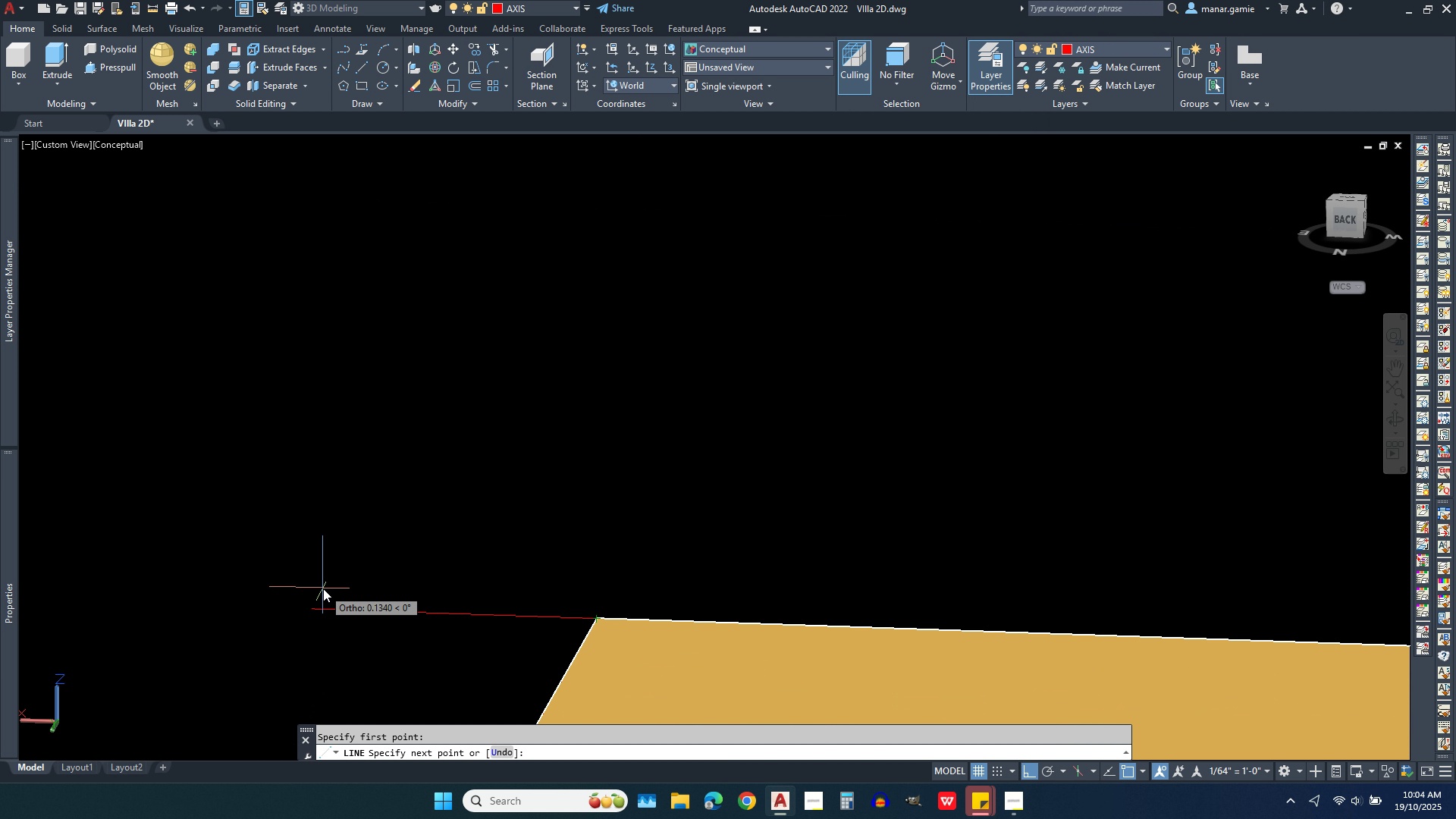 
key(Period)
 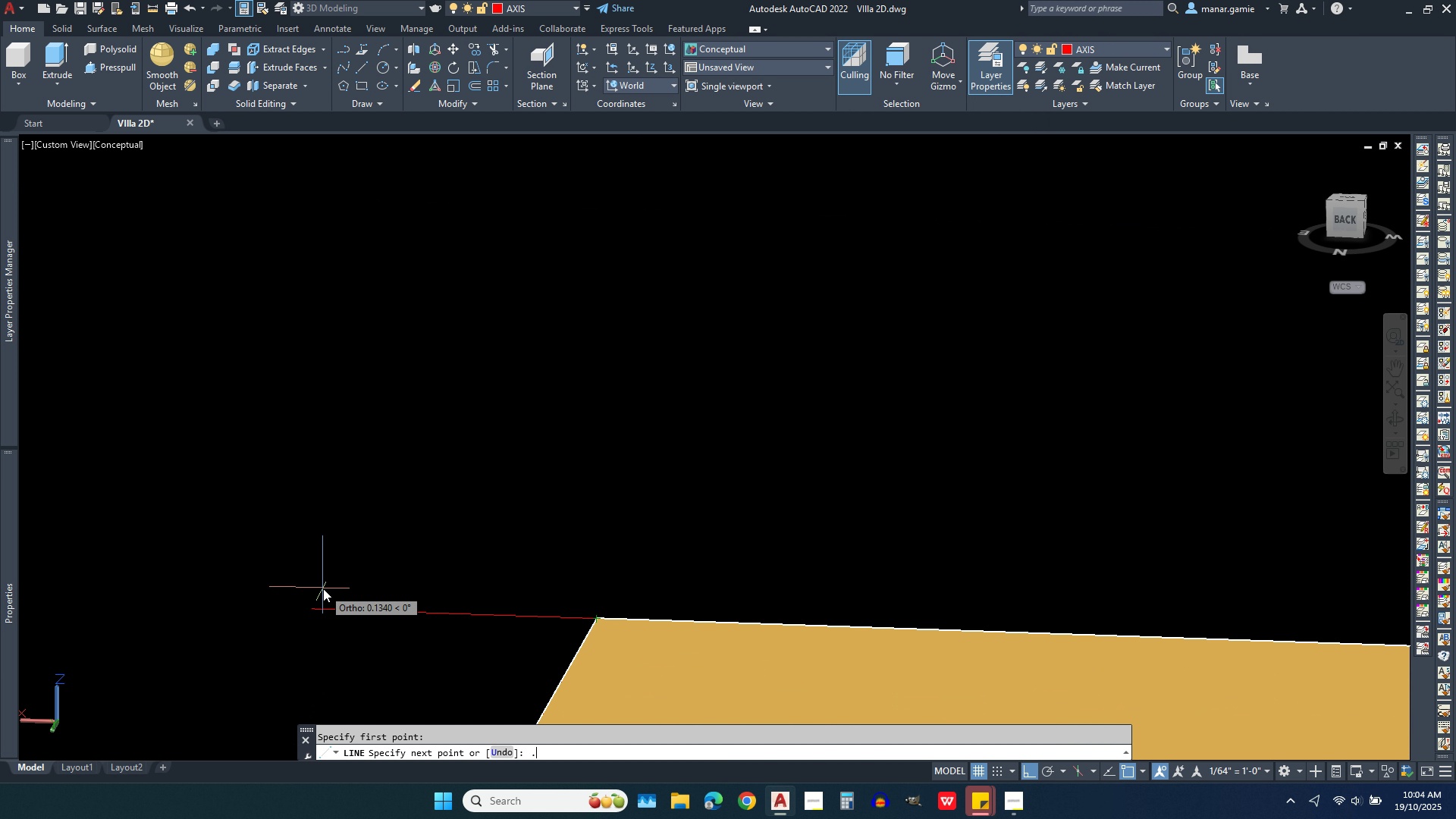 
key(2)
 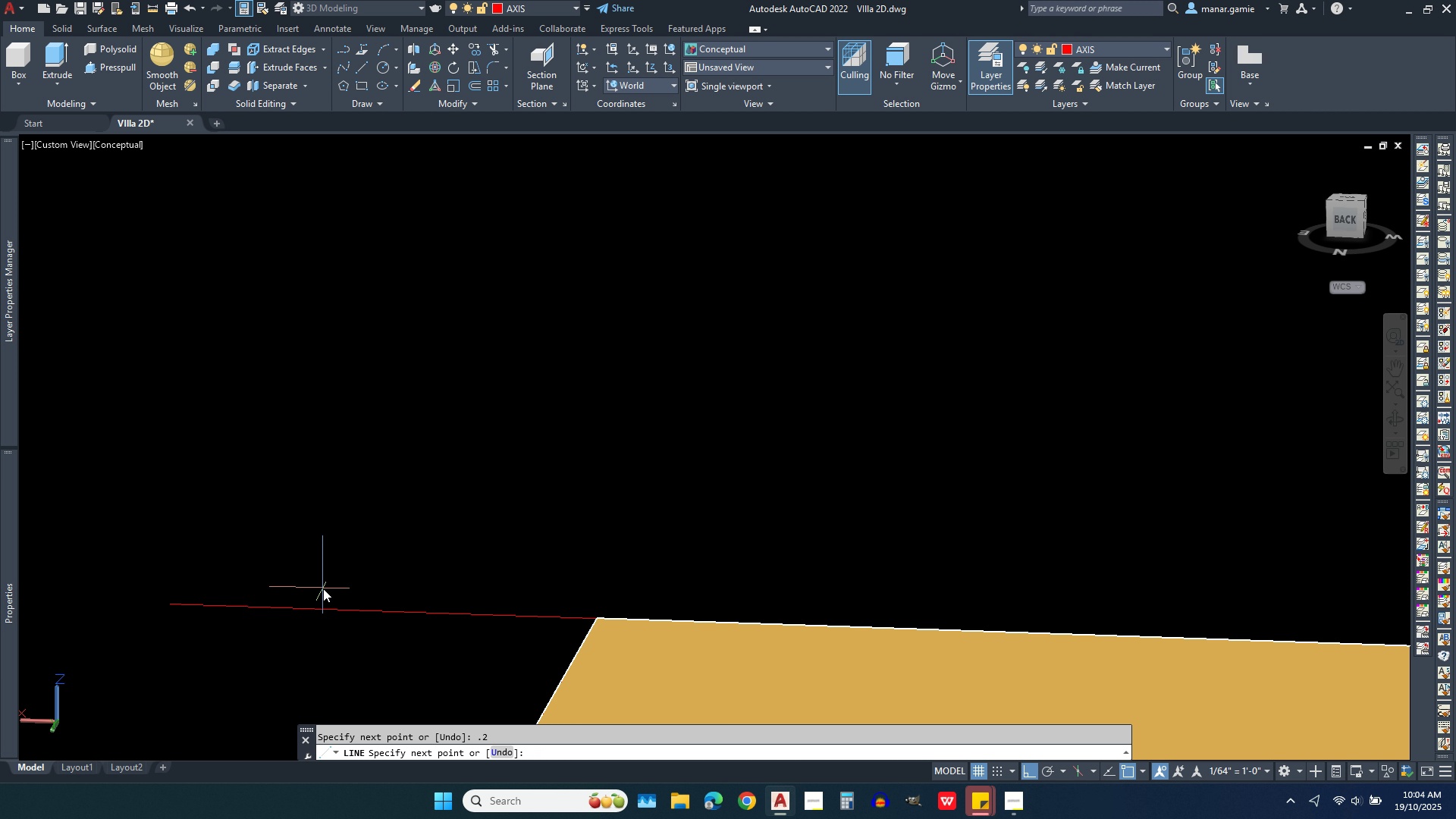 
key(Enter)
 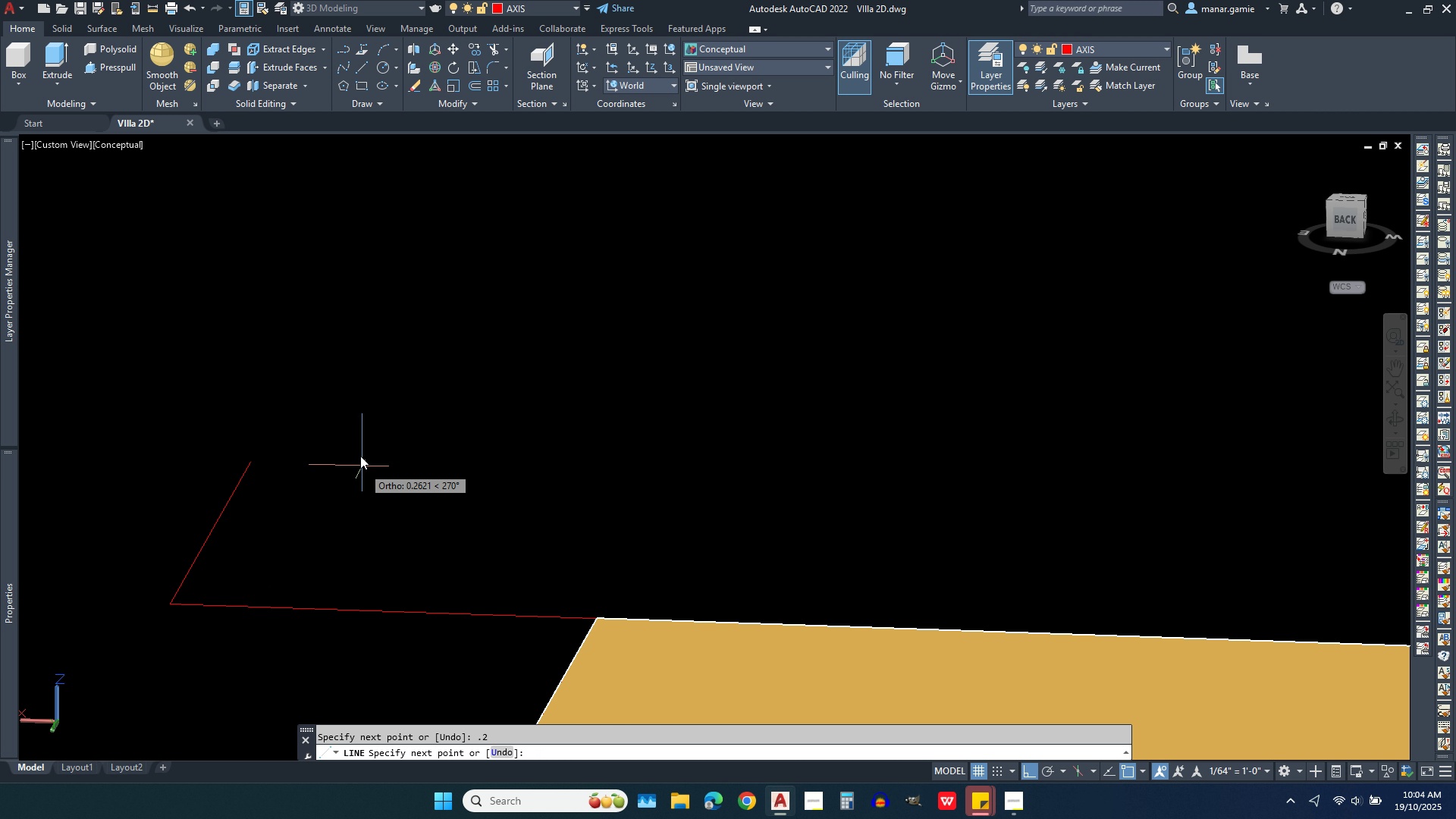 
scroll: coordinate [355, 429], scroll_direction: down, amount: 2.0
 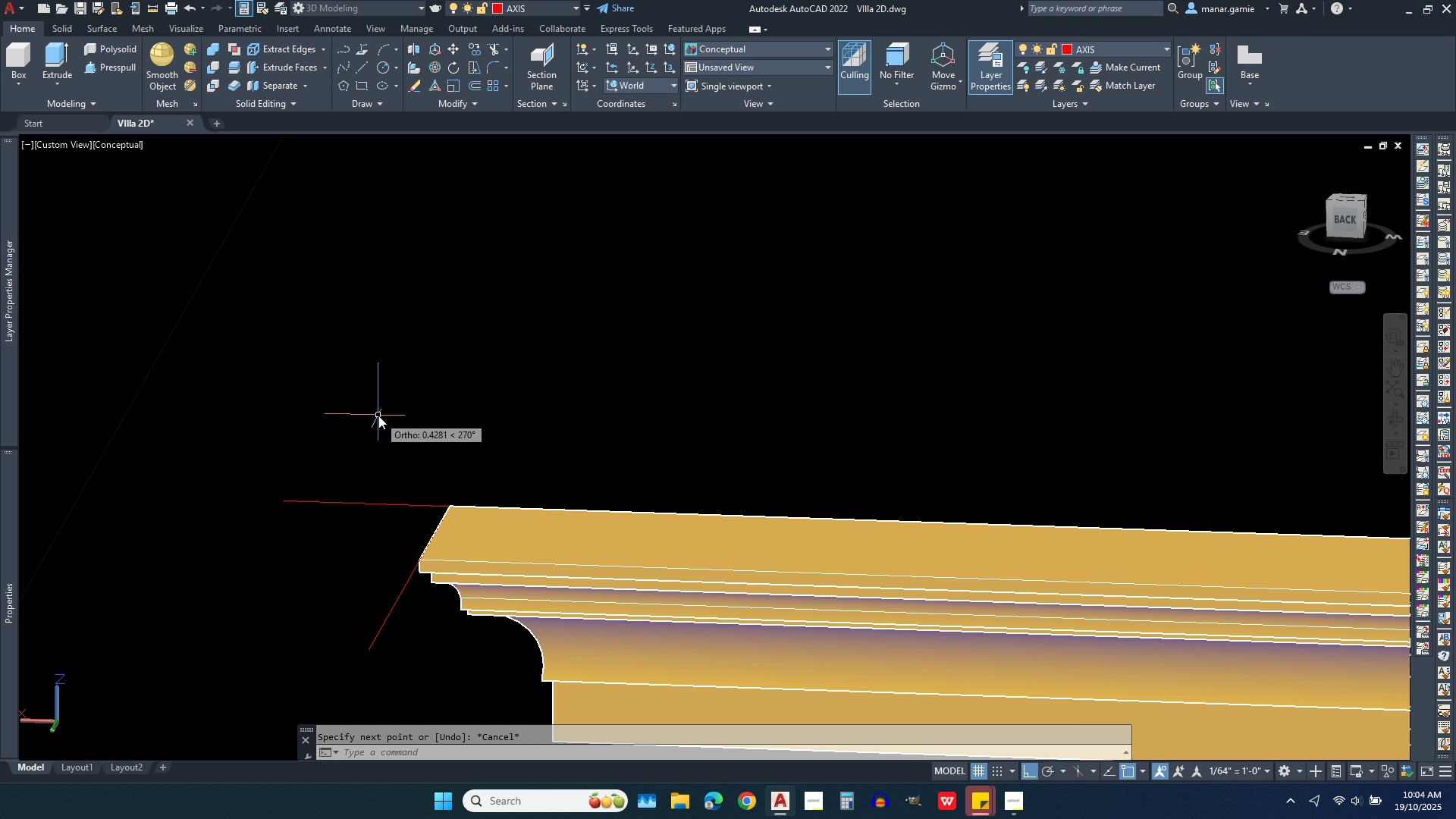 
key(Escape)
 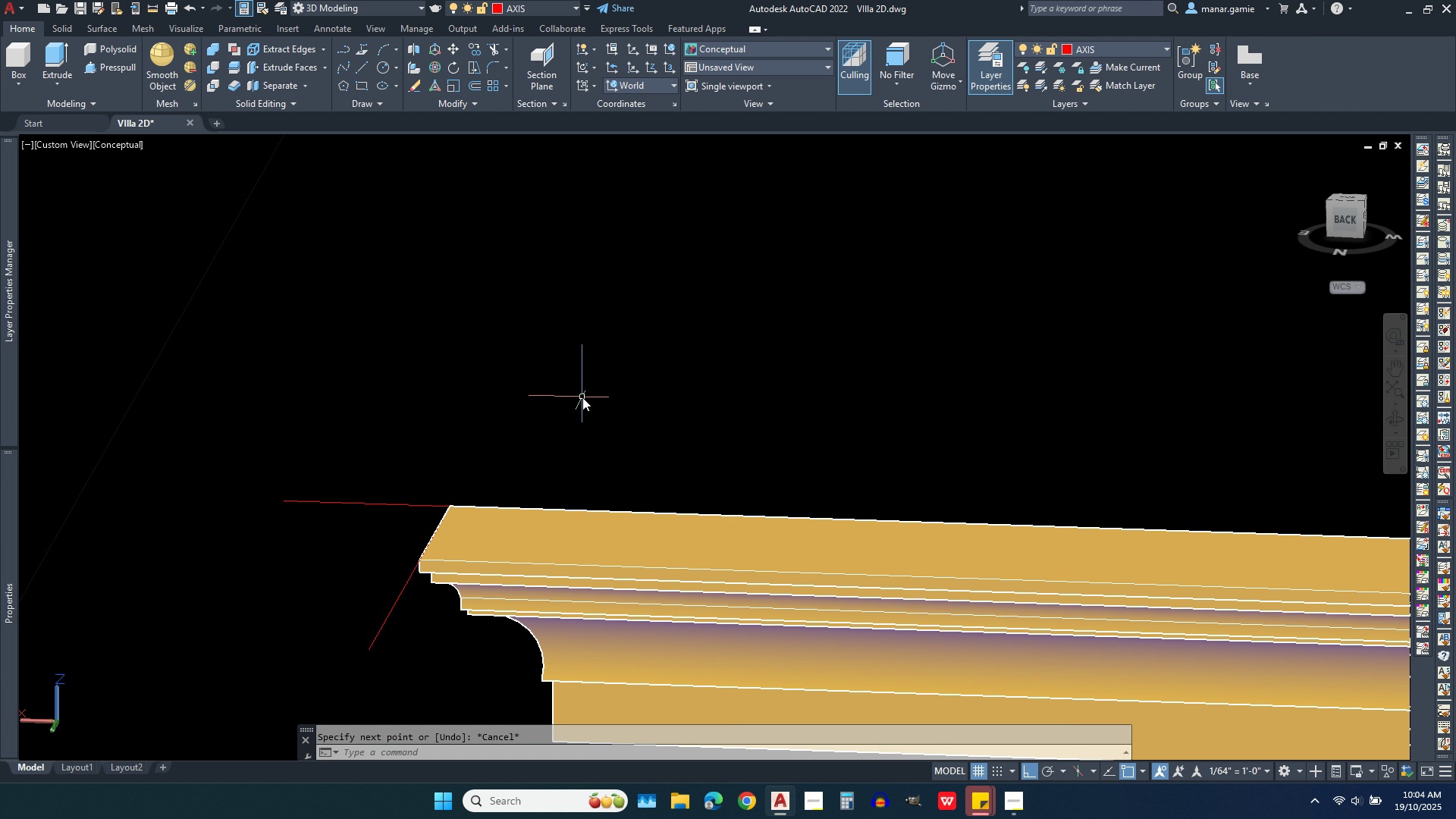 
scroll: coordinate [582, 397], scroll_direction: down, amount: 2.0
 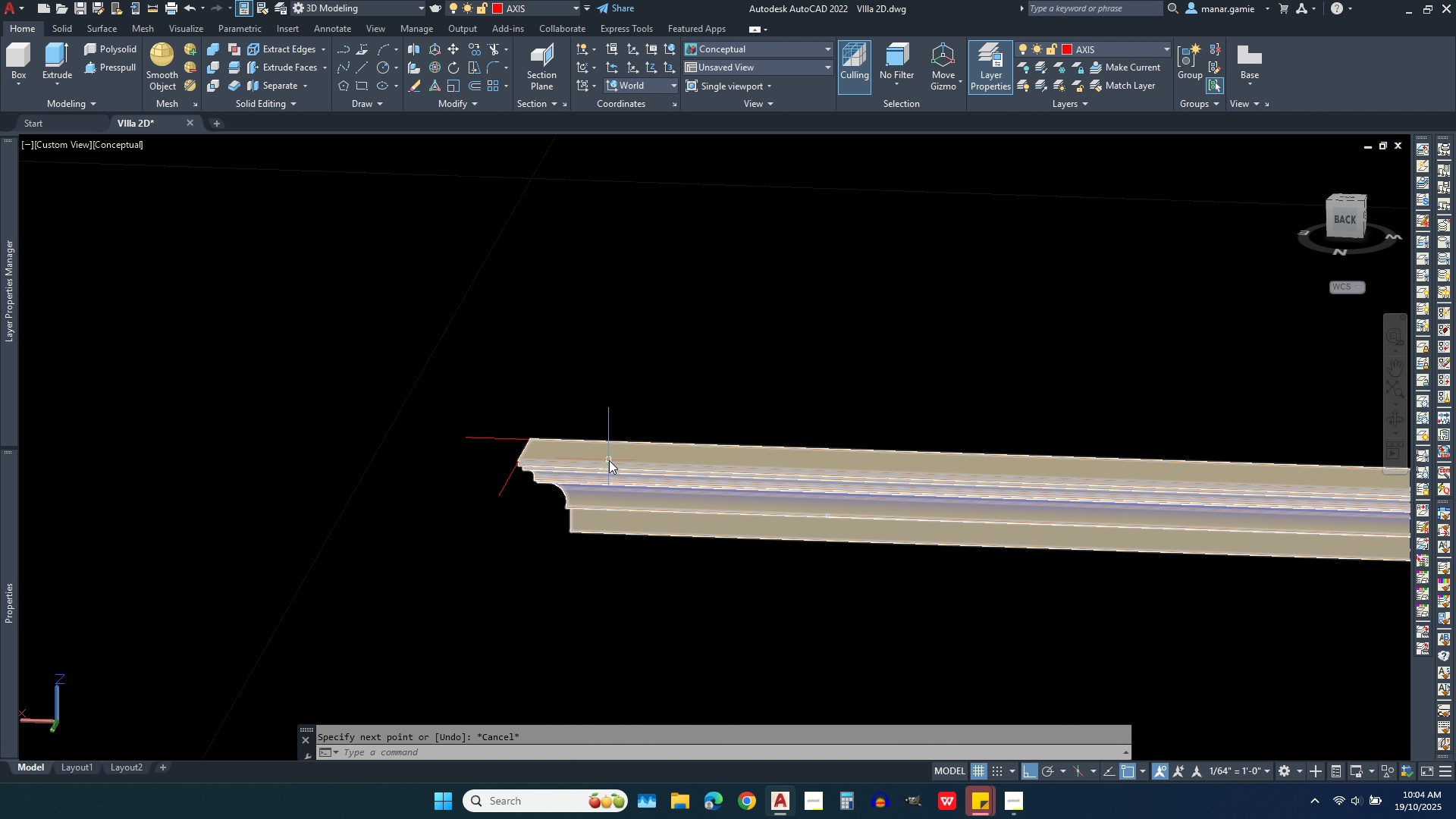 
left_click([609, 460])
 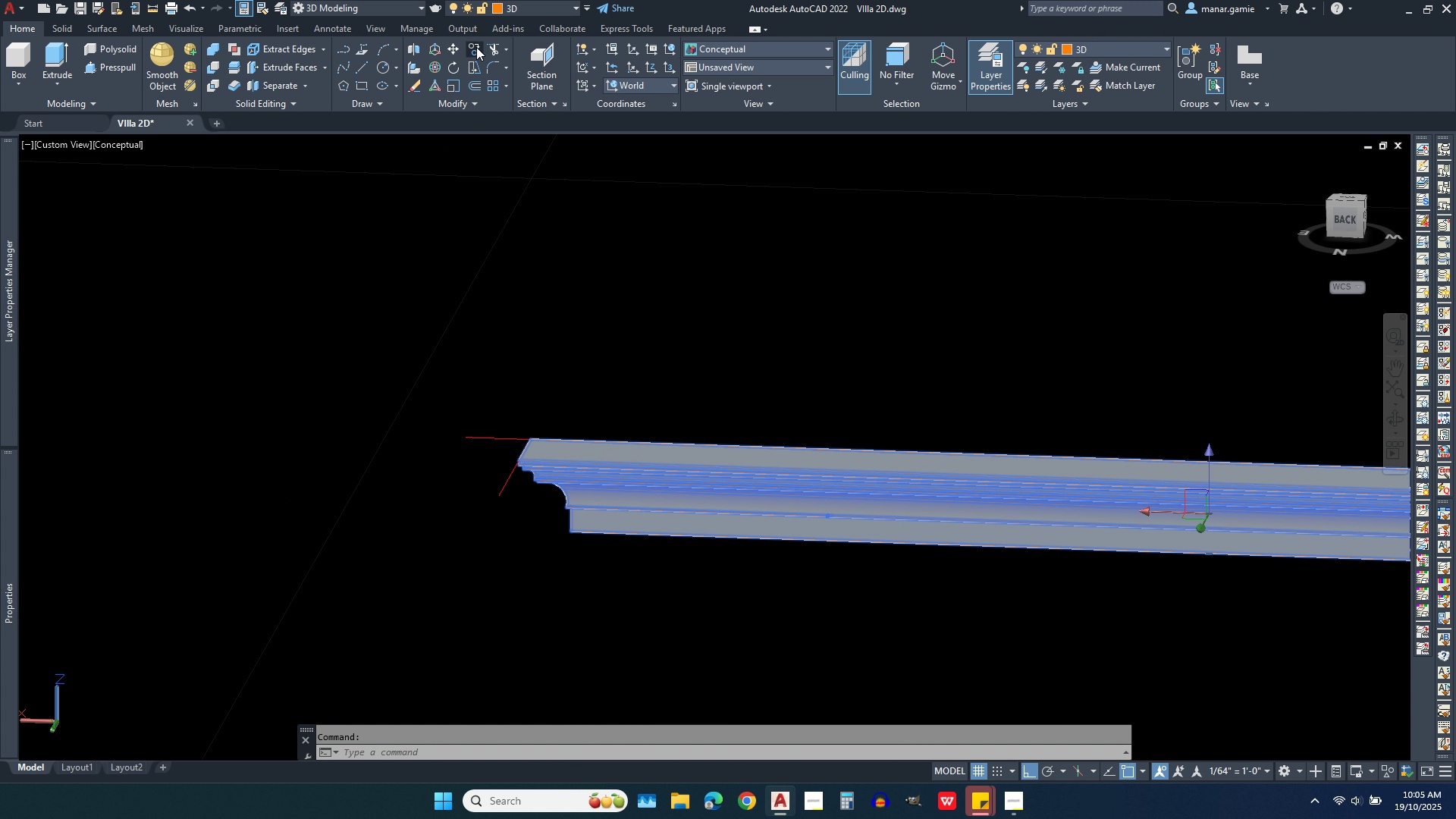 
scroll: coordinate [488, 428], scroll_direction: up, amount: 3.0
 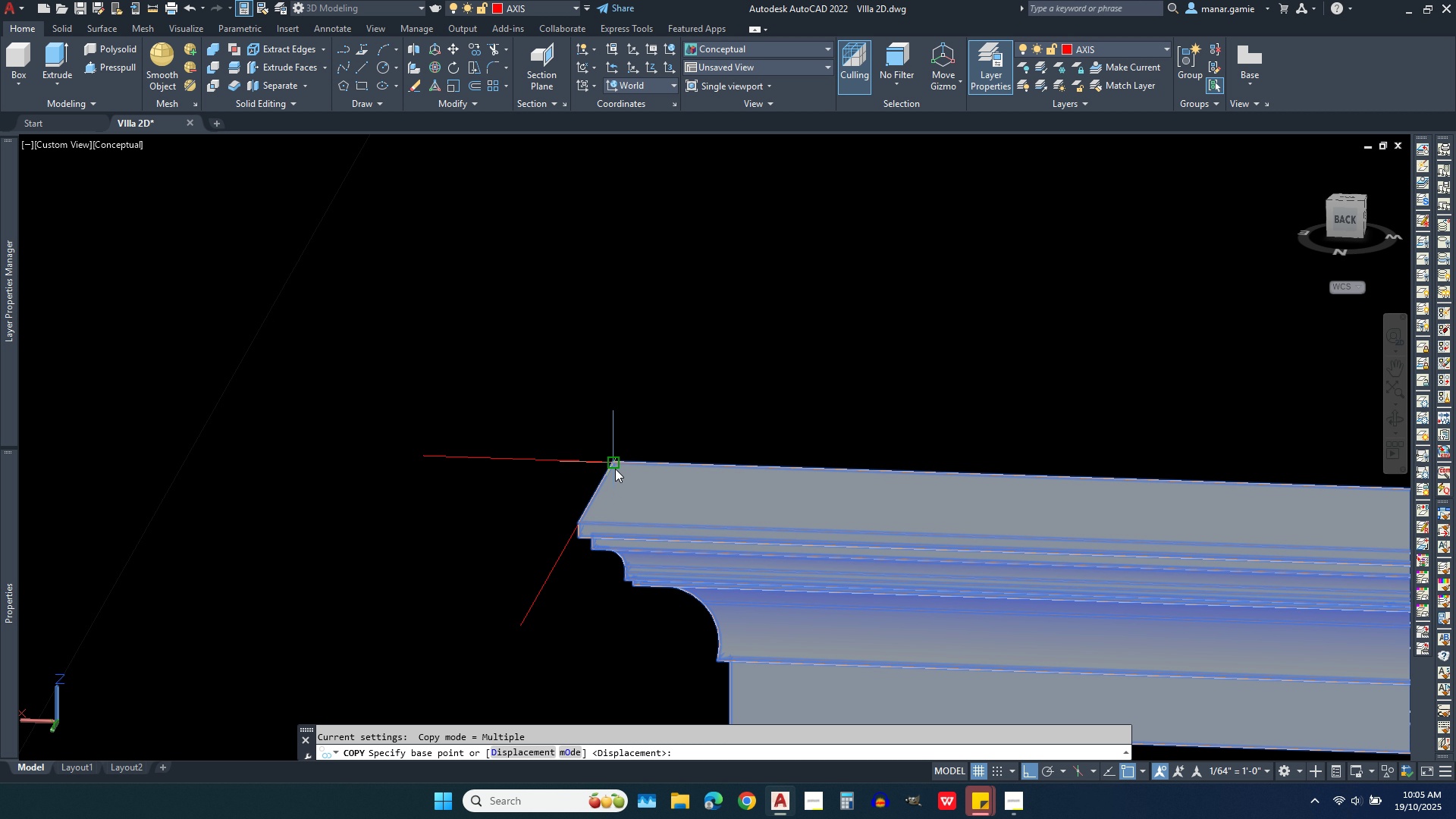 
left_click([615, 469])
 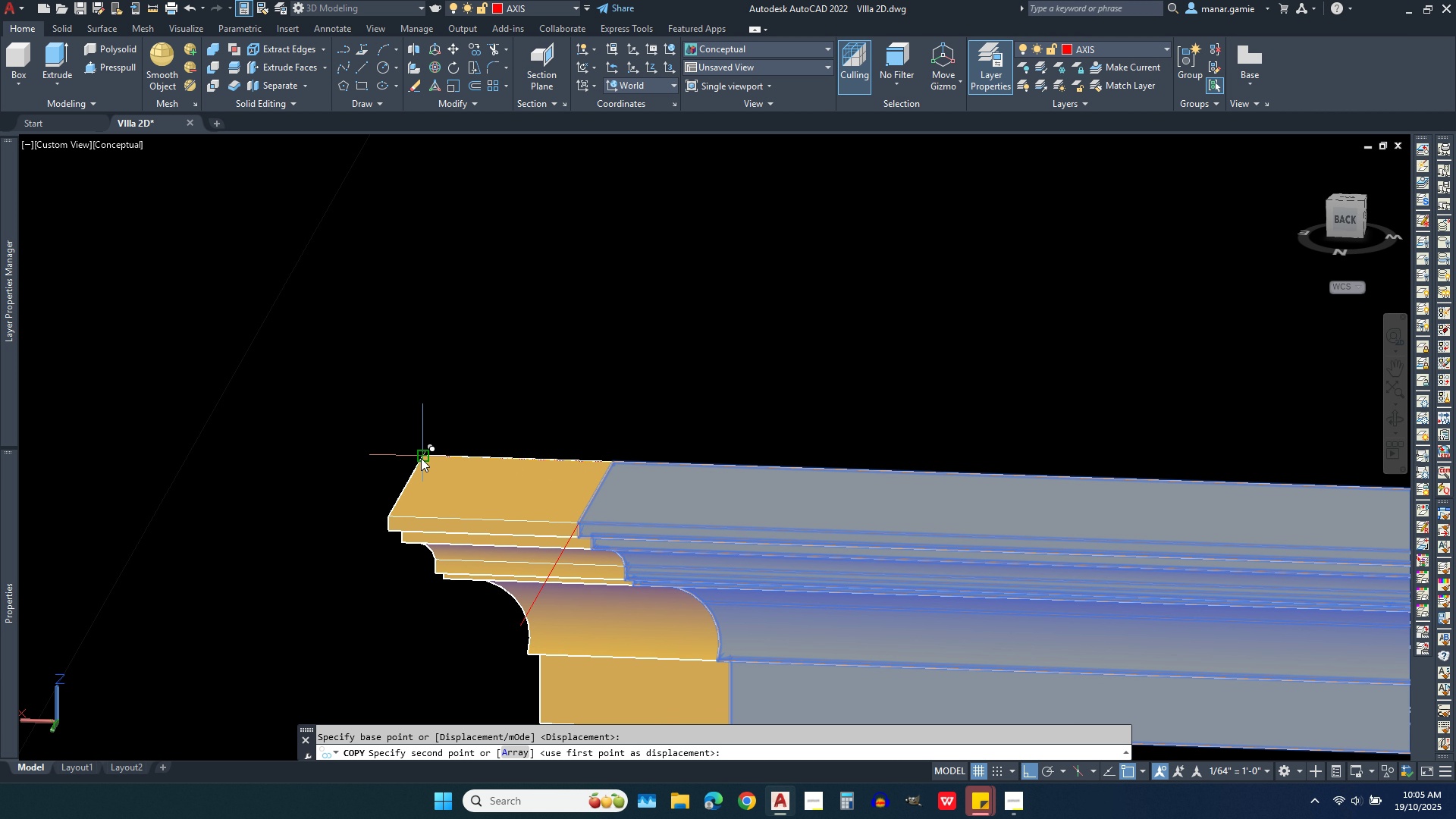 
left_click([421, 458])
 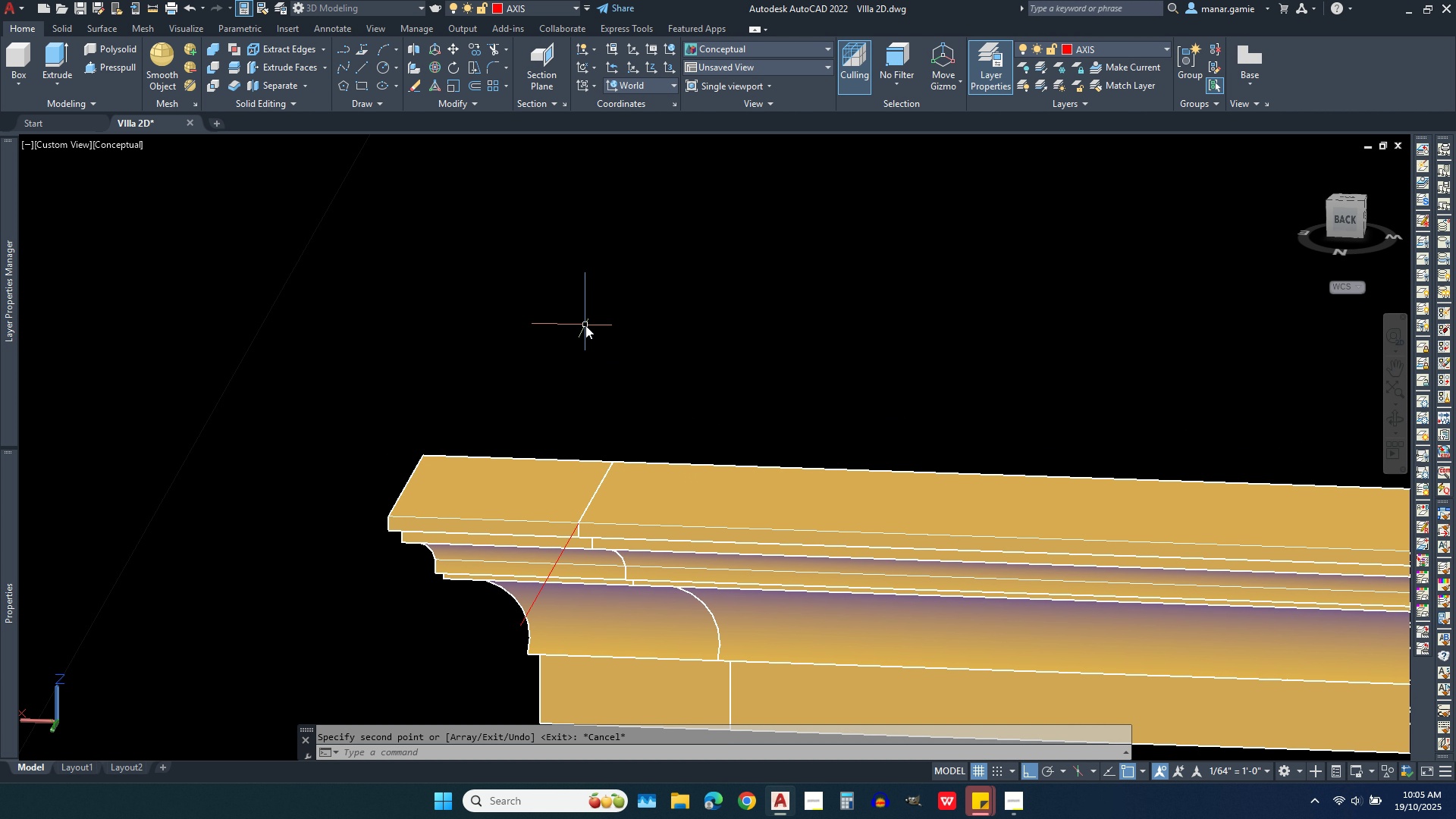 
key(Escape)
 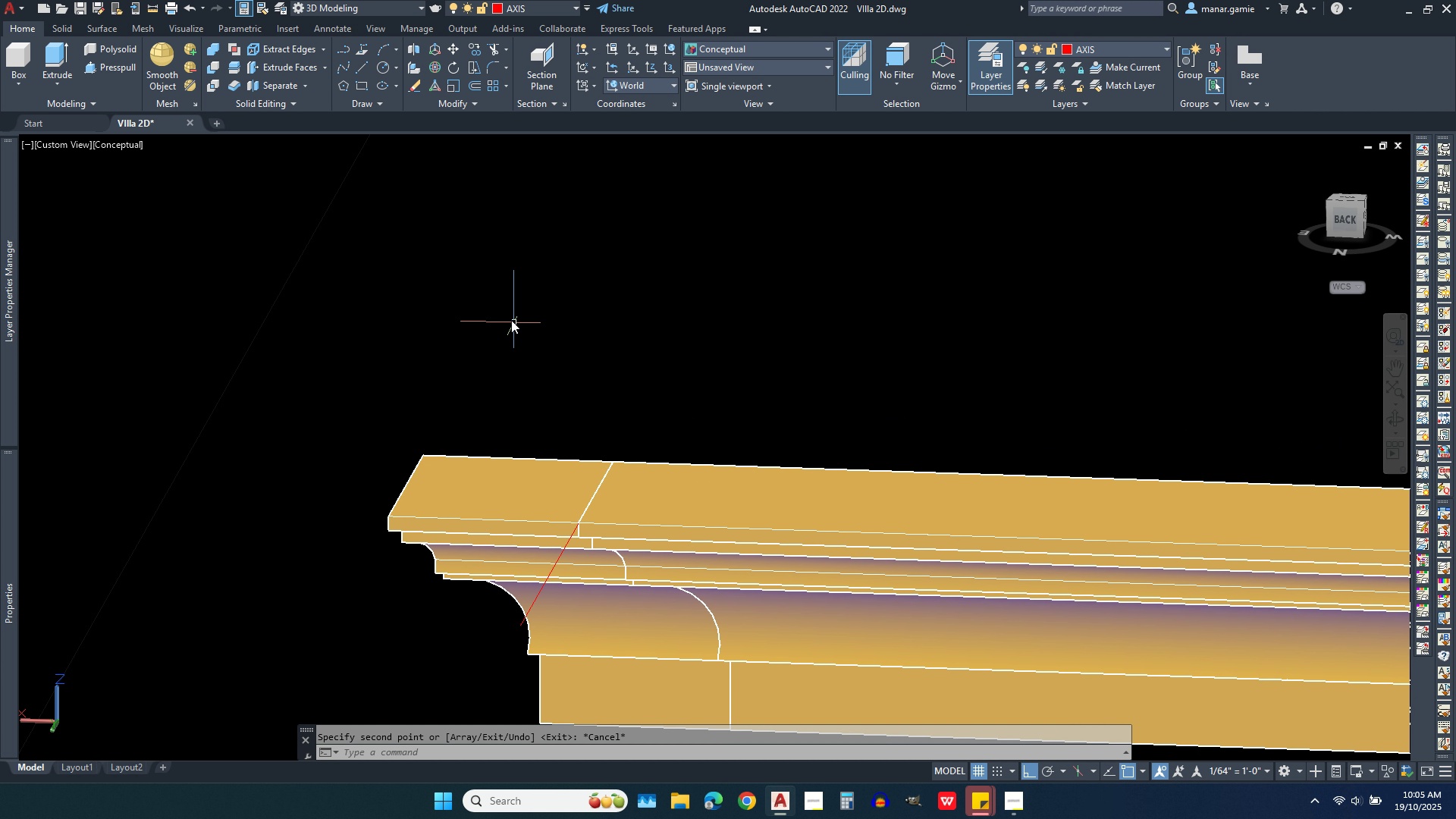 
scroll: coordinate [495, 315], scroll_direction: down, amount: 5.0
 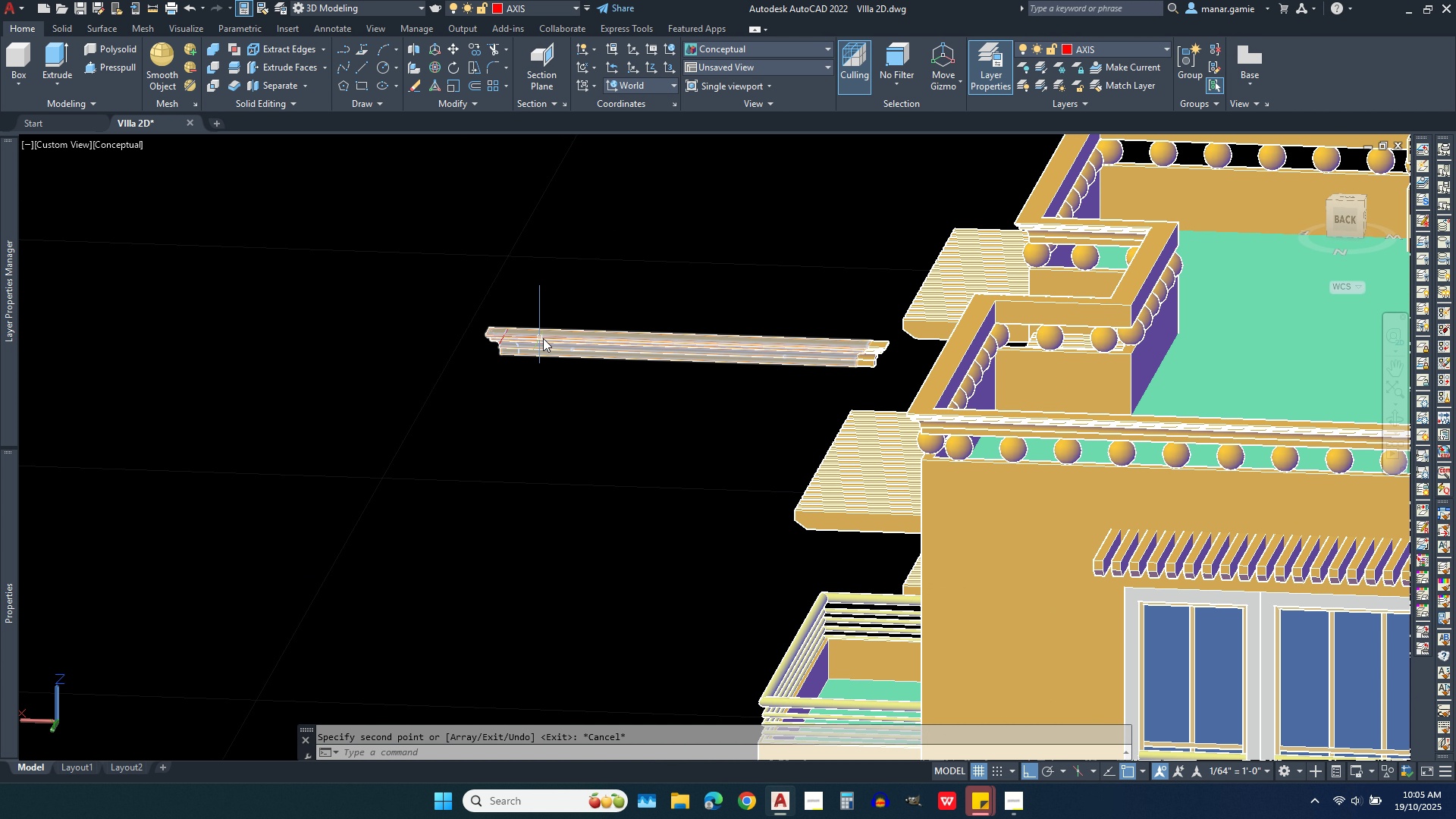 
scroll: coordinate [899, 355], scroll_direction: up, amount: 6.0
 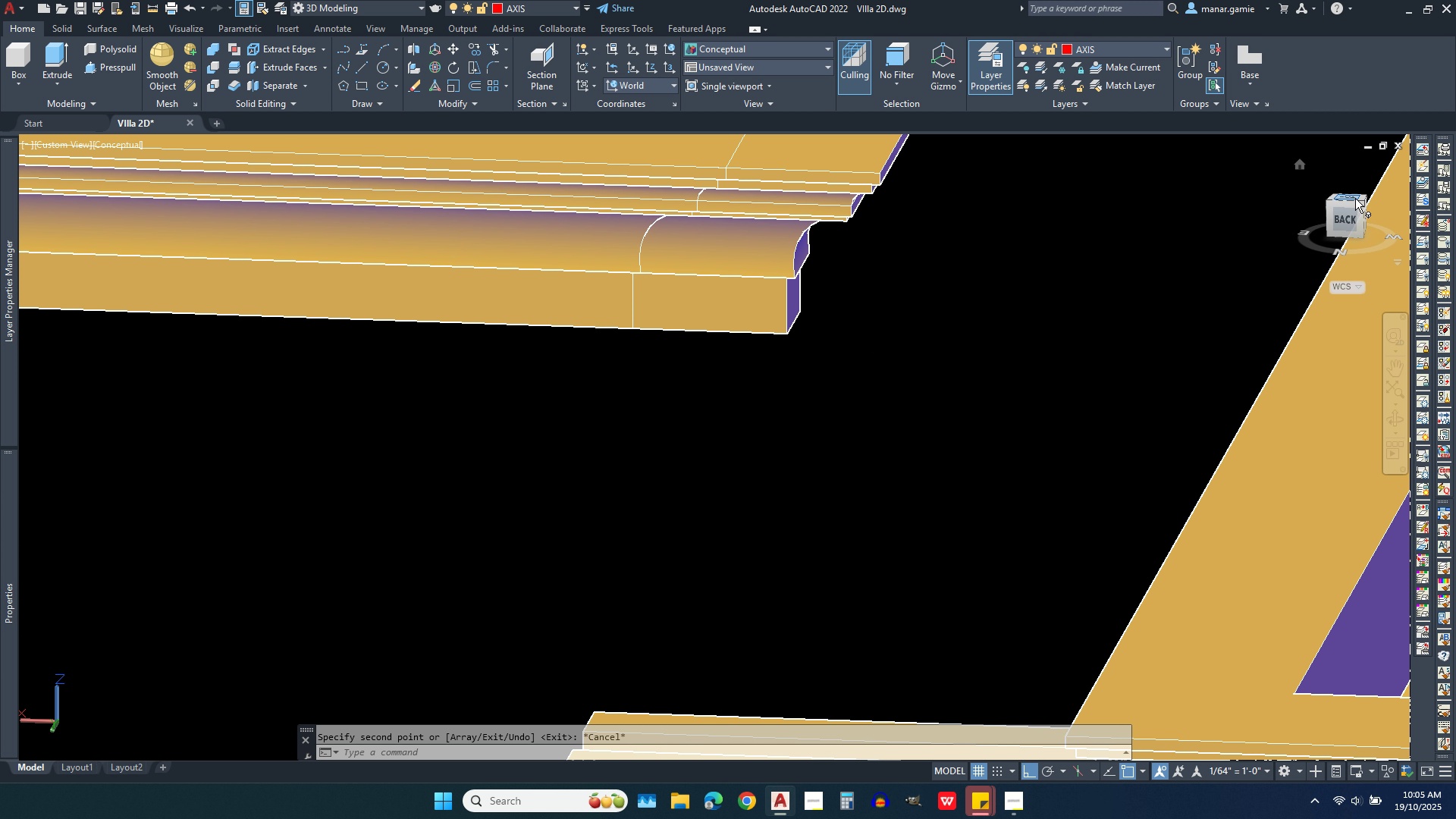 
wait(5.85)
 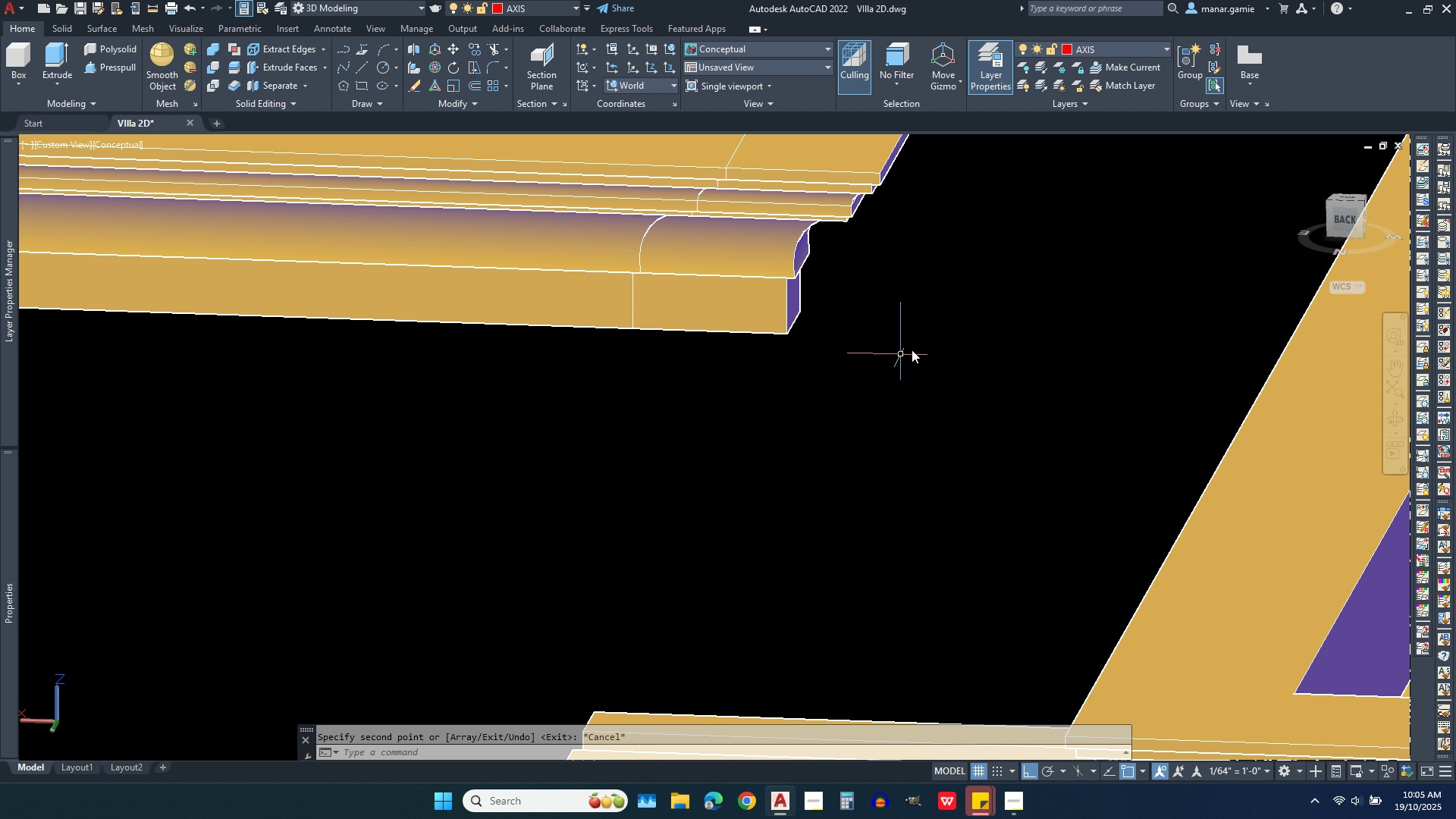 
left_click([1345, 198])
 